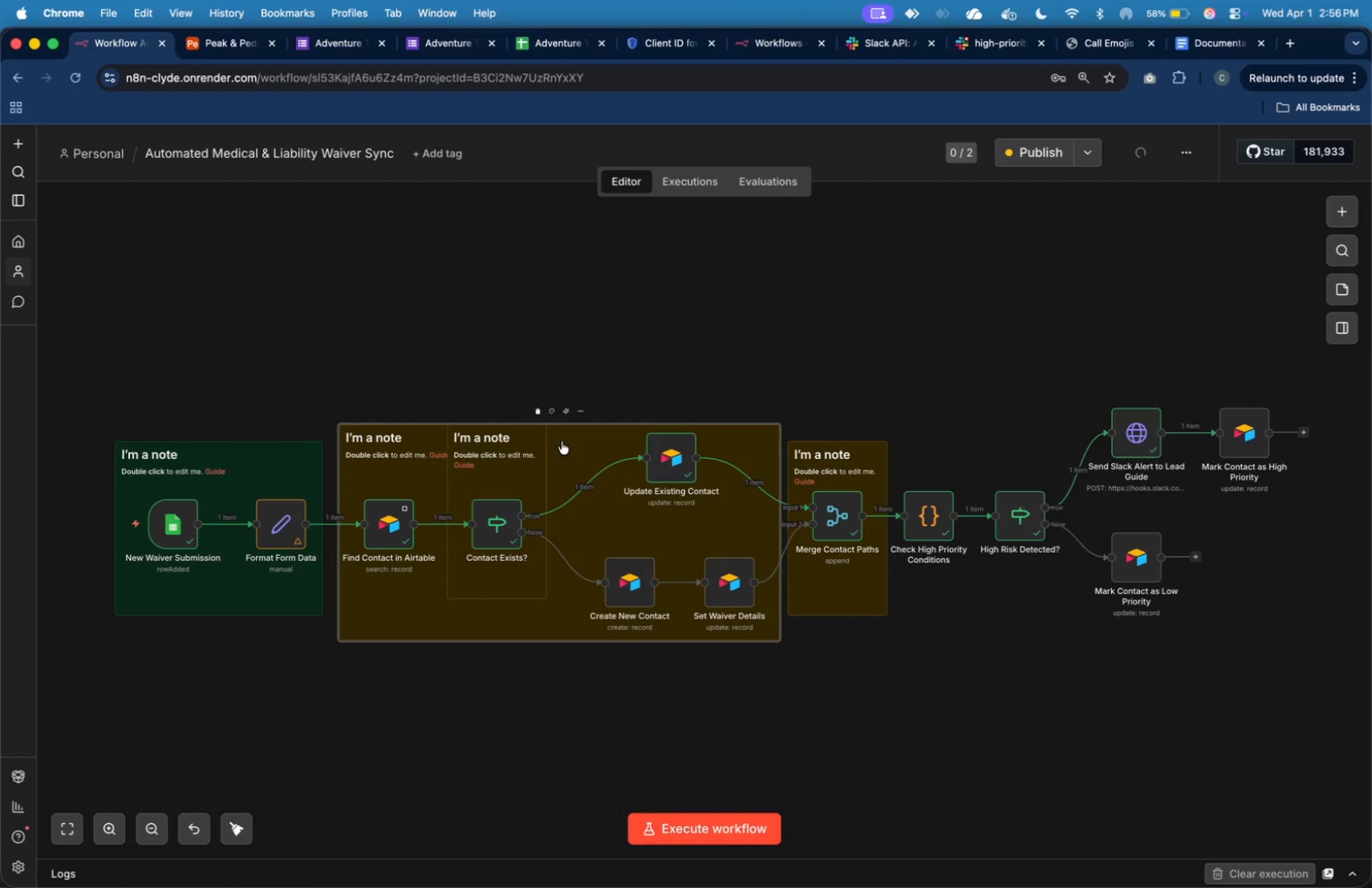 
left_click_drag(start_coordinate=[562, 441], to_coordinate=[561, 455])
 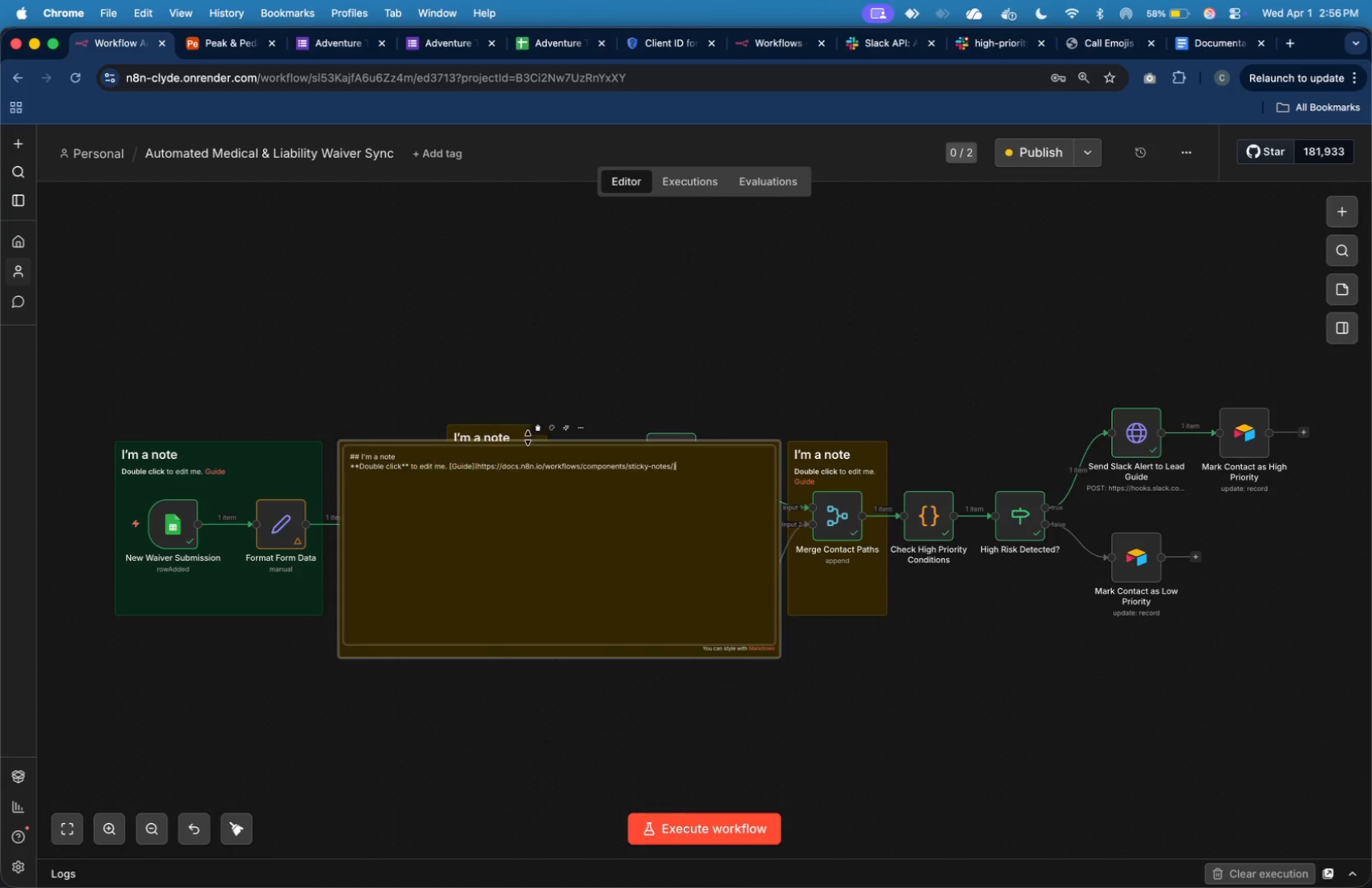 
left_click([527, 436])
 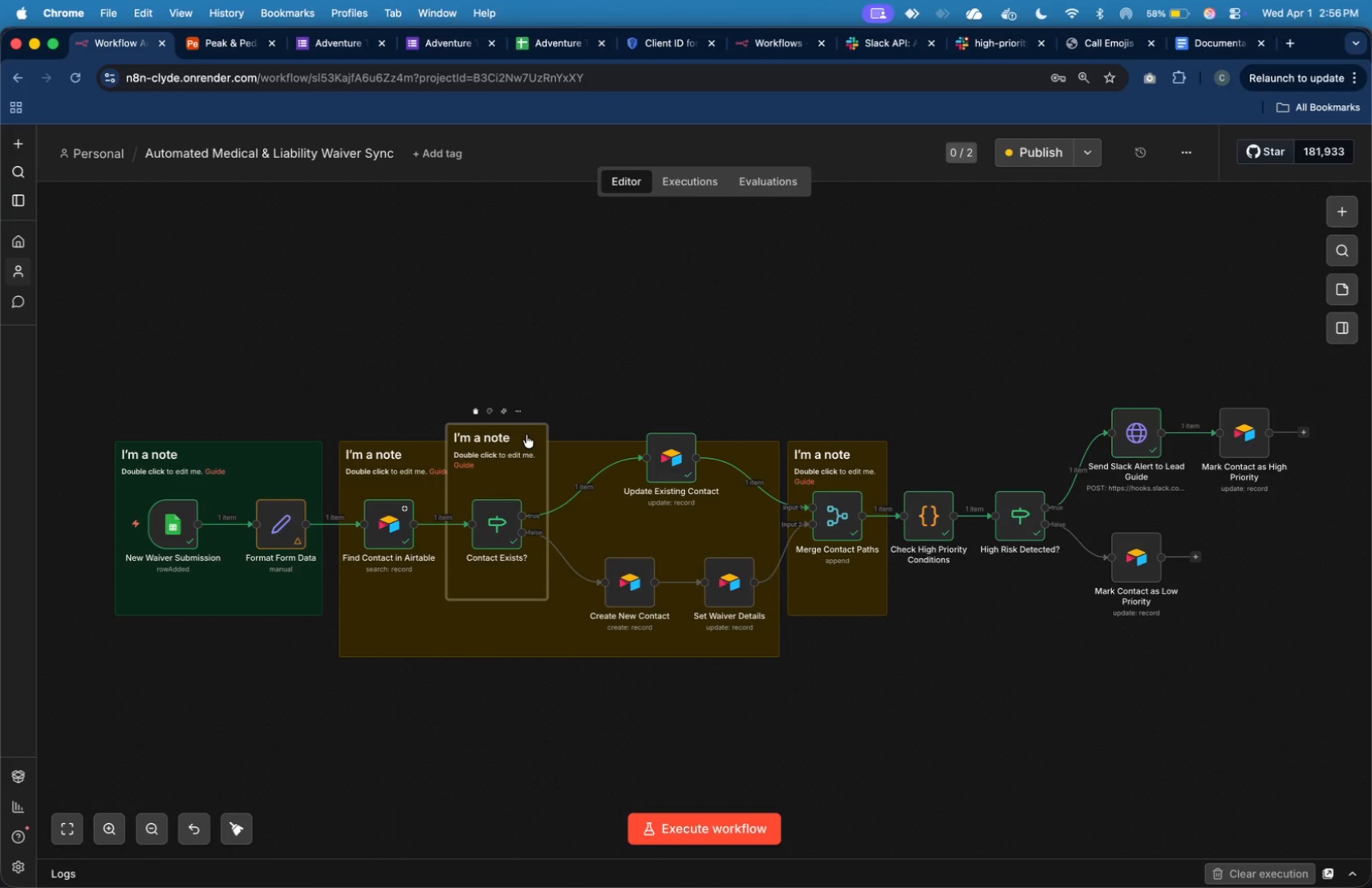 
left_click_drag(start_coordinate=[526, 435], to_coordinate=[980, 454])
 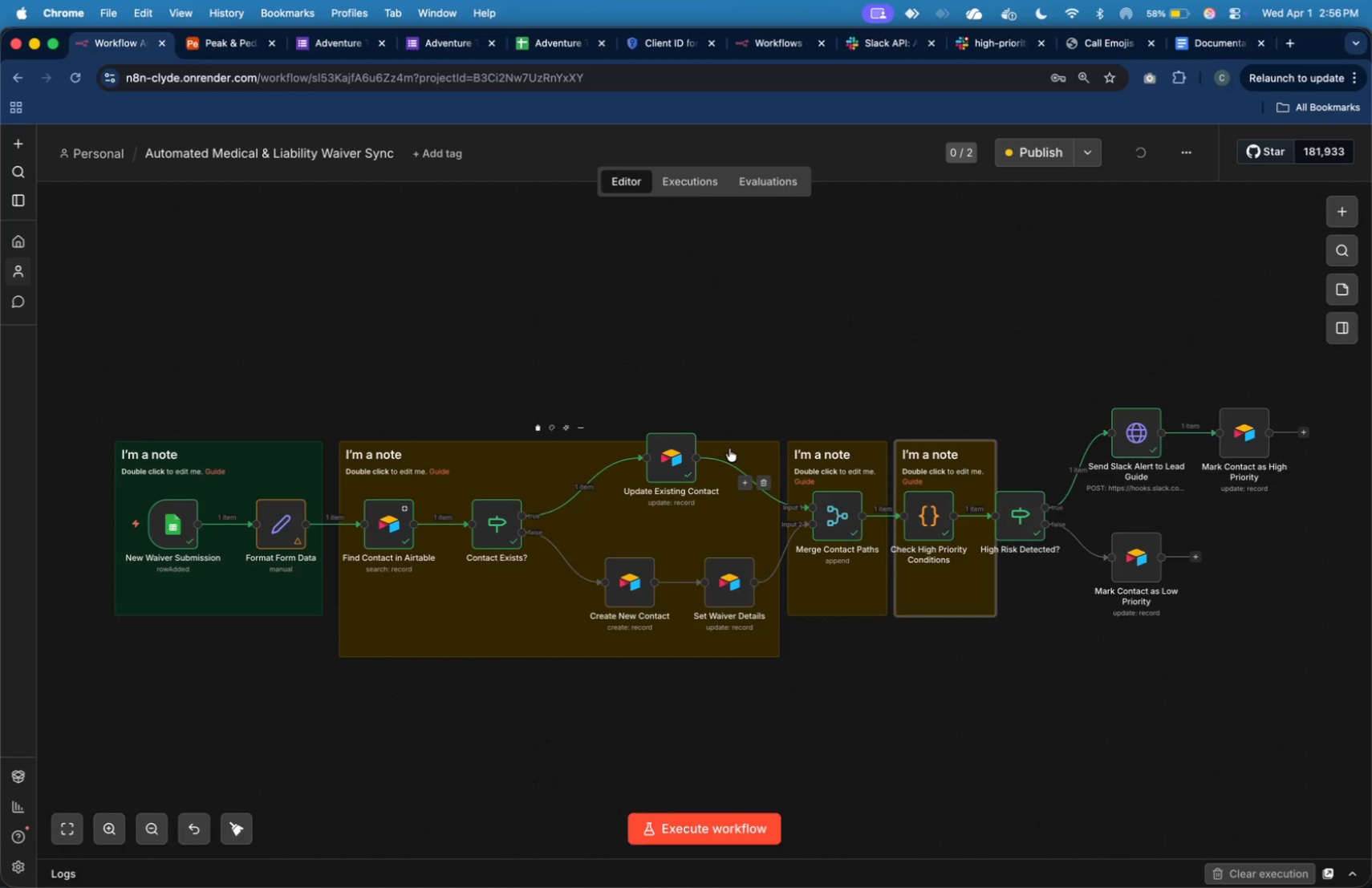 
left_click_drag(start_coordinate=[733, 448], to_coordinate=[730, 430])
 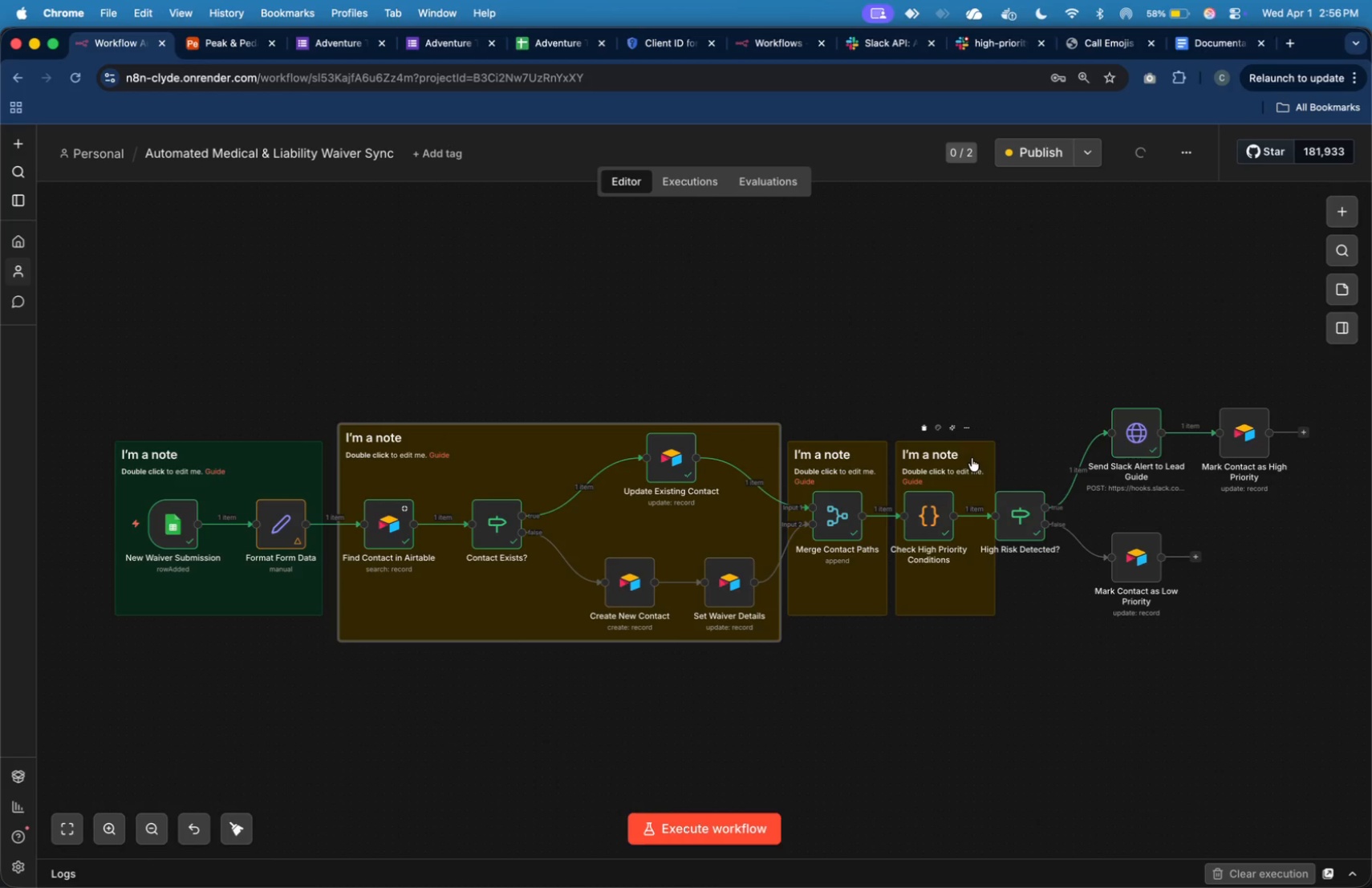 
left_click([983, 459])
 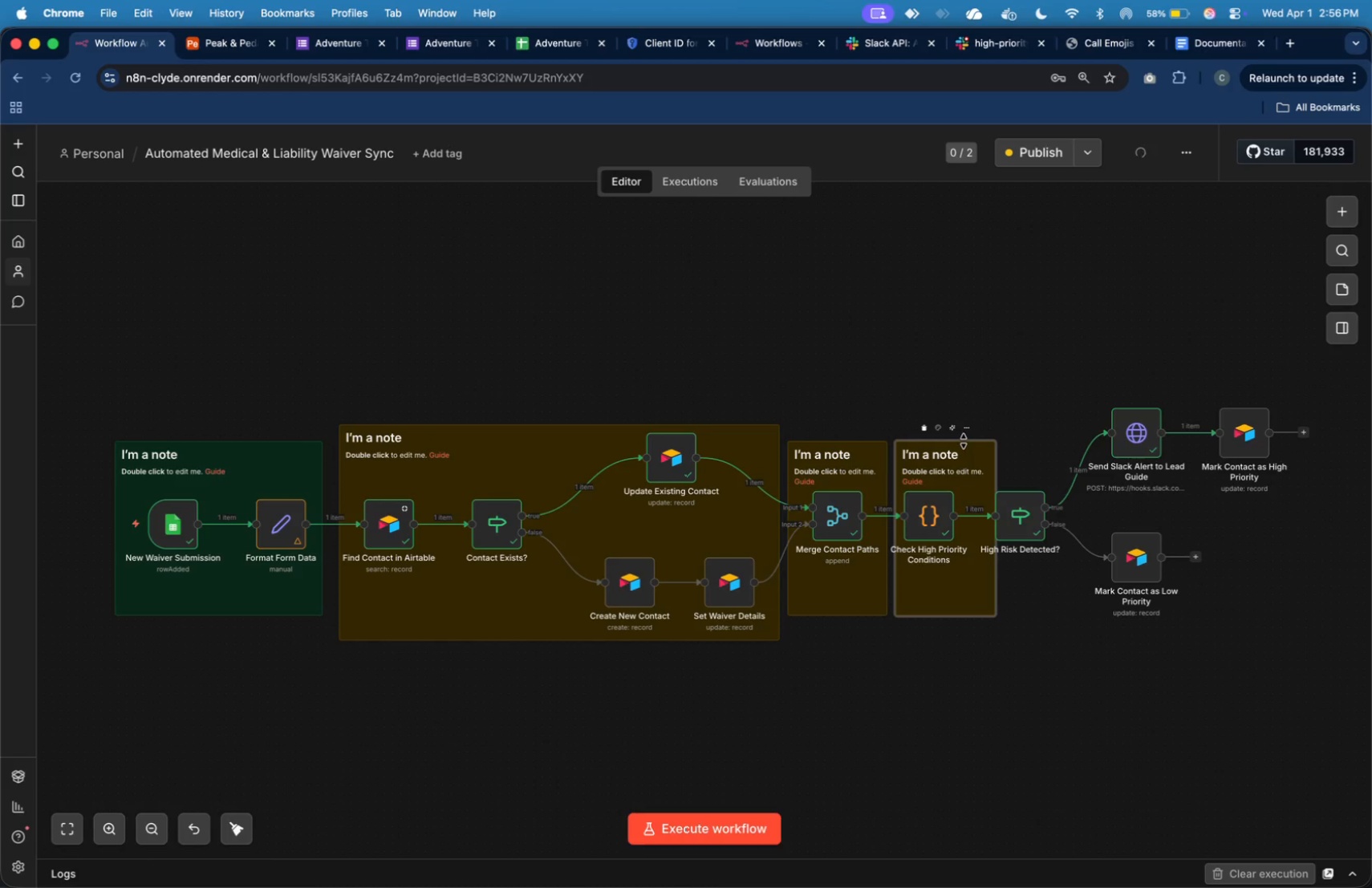 
left_click_drag(start_coordinate=[964, 441], to_coordinate=[960, 388])
 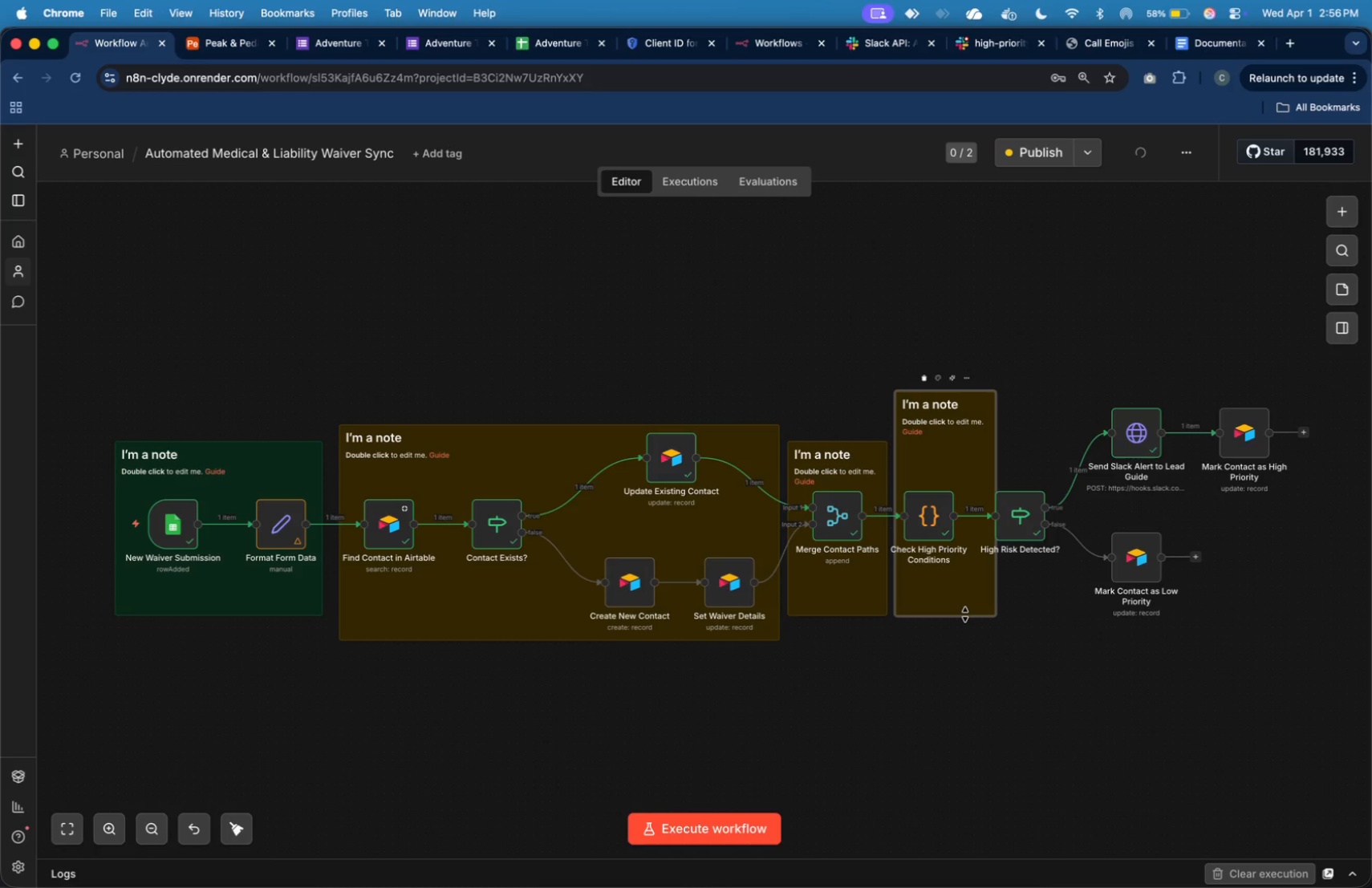 
left_click_drag(start_coordinate=[965, 614], to_coordinate=[964, 641])
 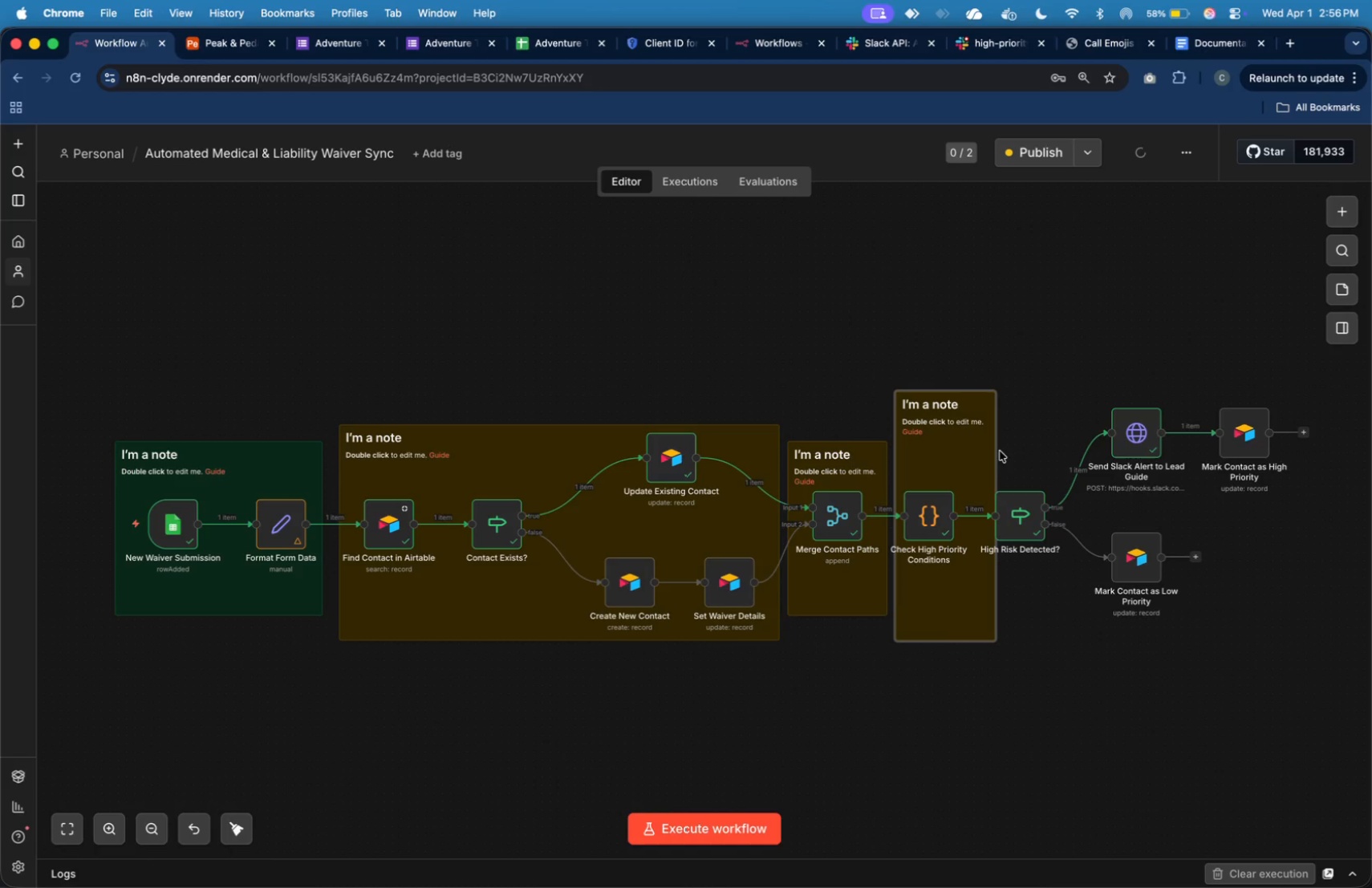 
left_click_drag(start_coordinate=[992, 453], to_coordinate=[1325, 470])
 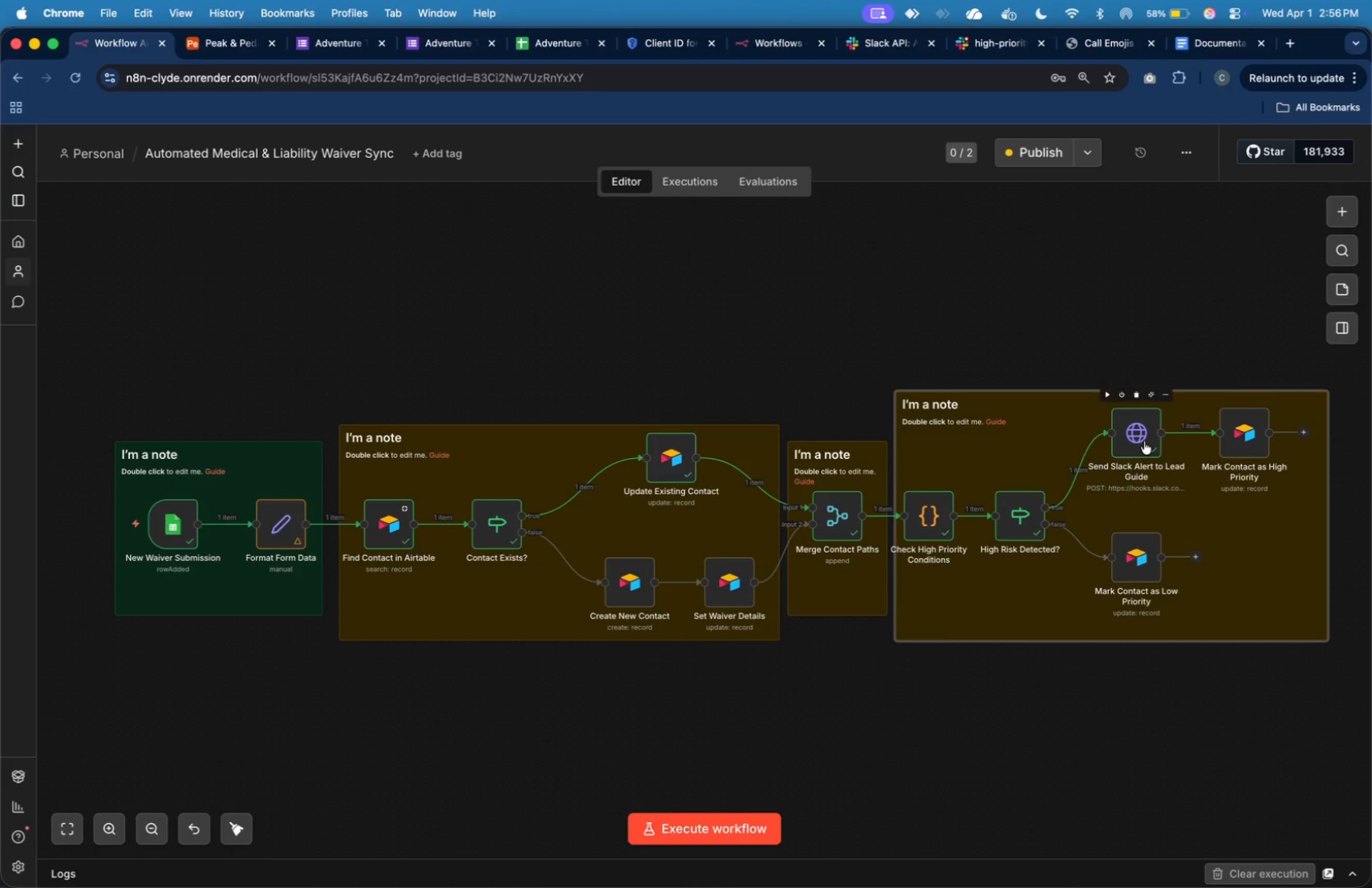 
left_click_drag(start_coordinate=[1144, 441], to_coordinate=[1144, 462])
 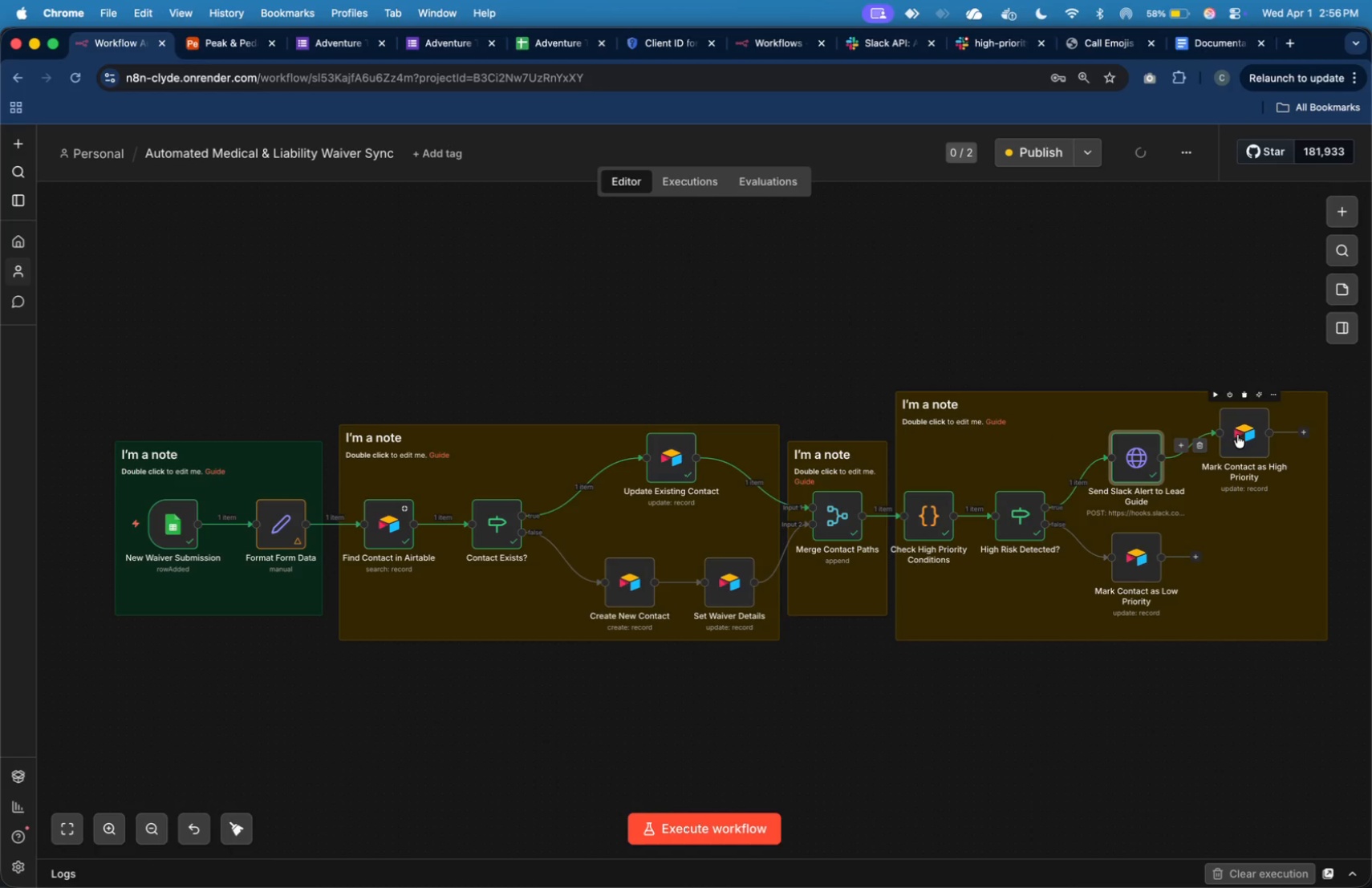 
left_click_drag(start_coordinate=[1239, 435], to_coordinate=[1243, 460])
 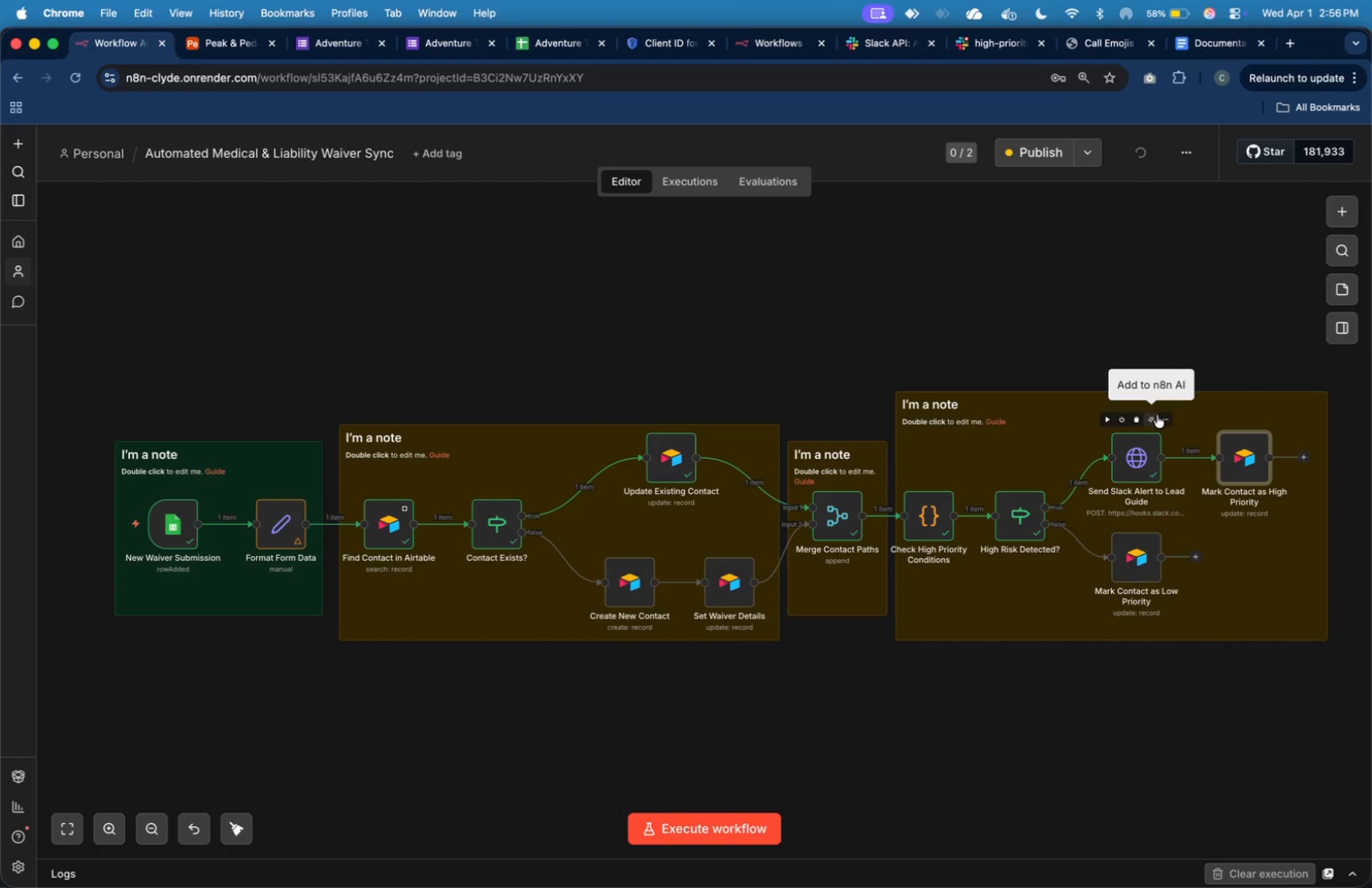 
left_click_drag(start_coordinate=[1157, 415], to_coordinate=[1031, 465])
 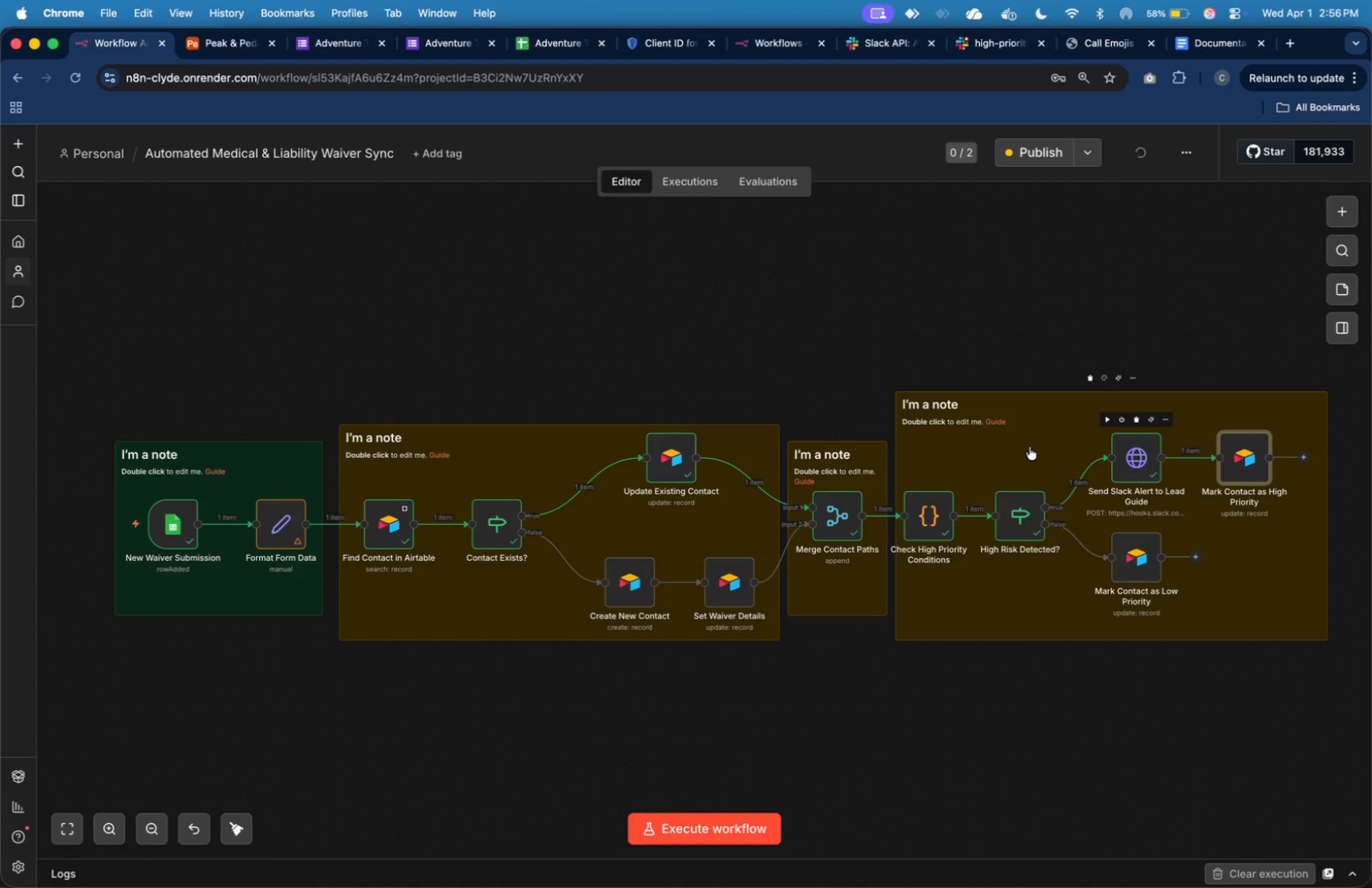 
left_click_drag(start_coordinate=[1029, 447], to_coordinate=[910, 484])
 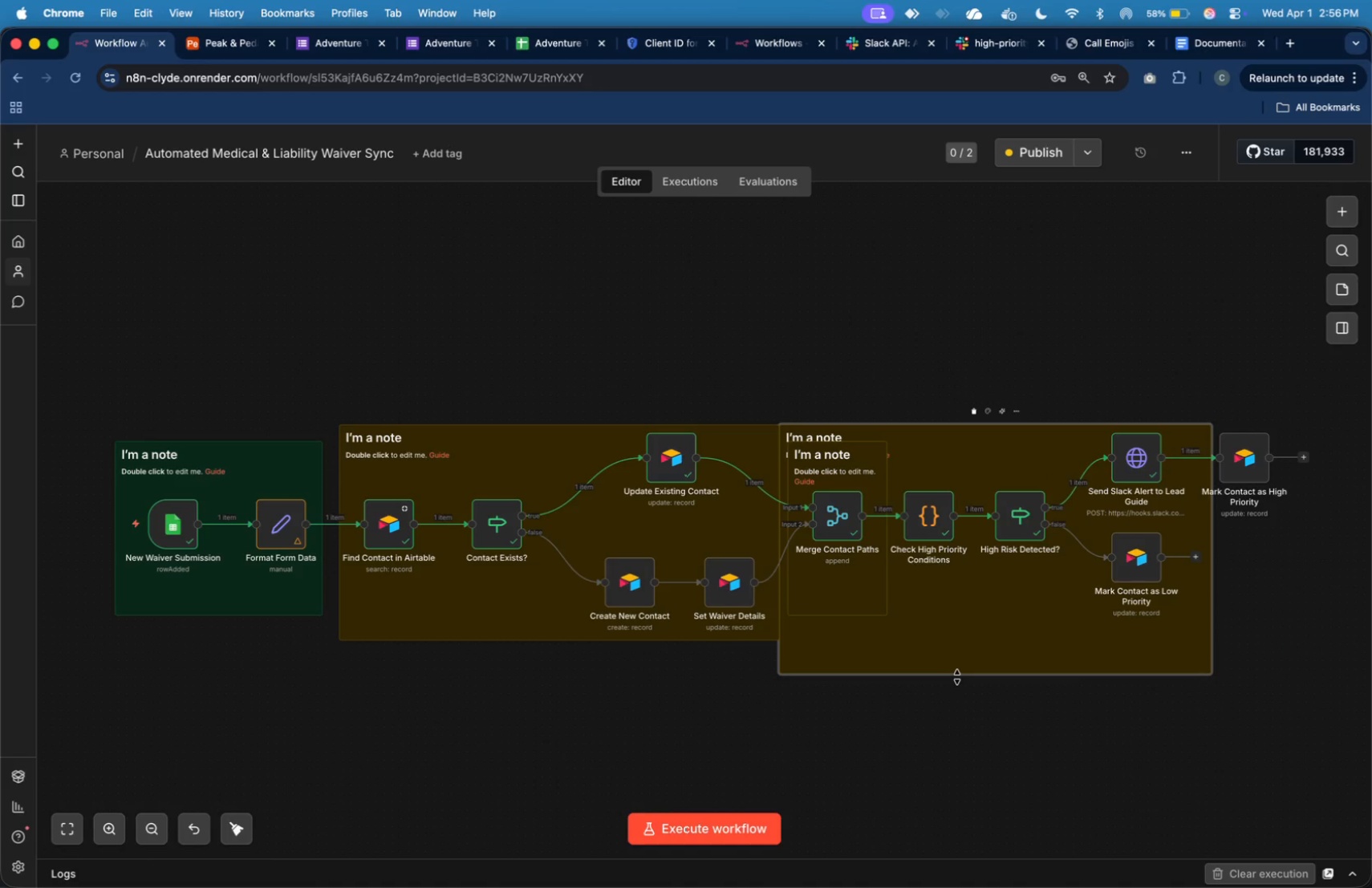 
left_click_drag(start_coordinate=[956, 677], to_coordinate=[953, 643])
 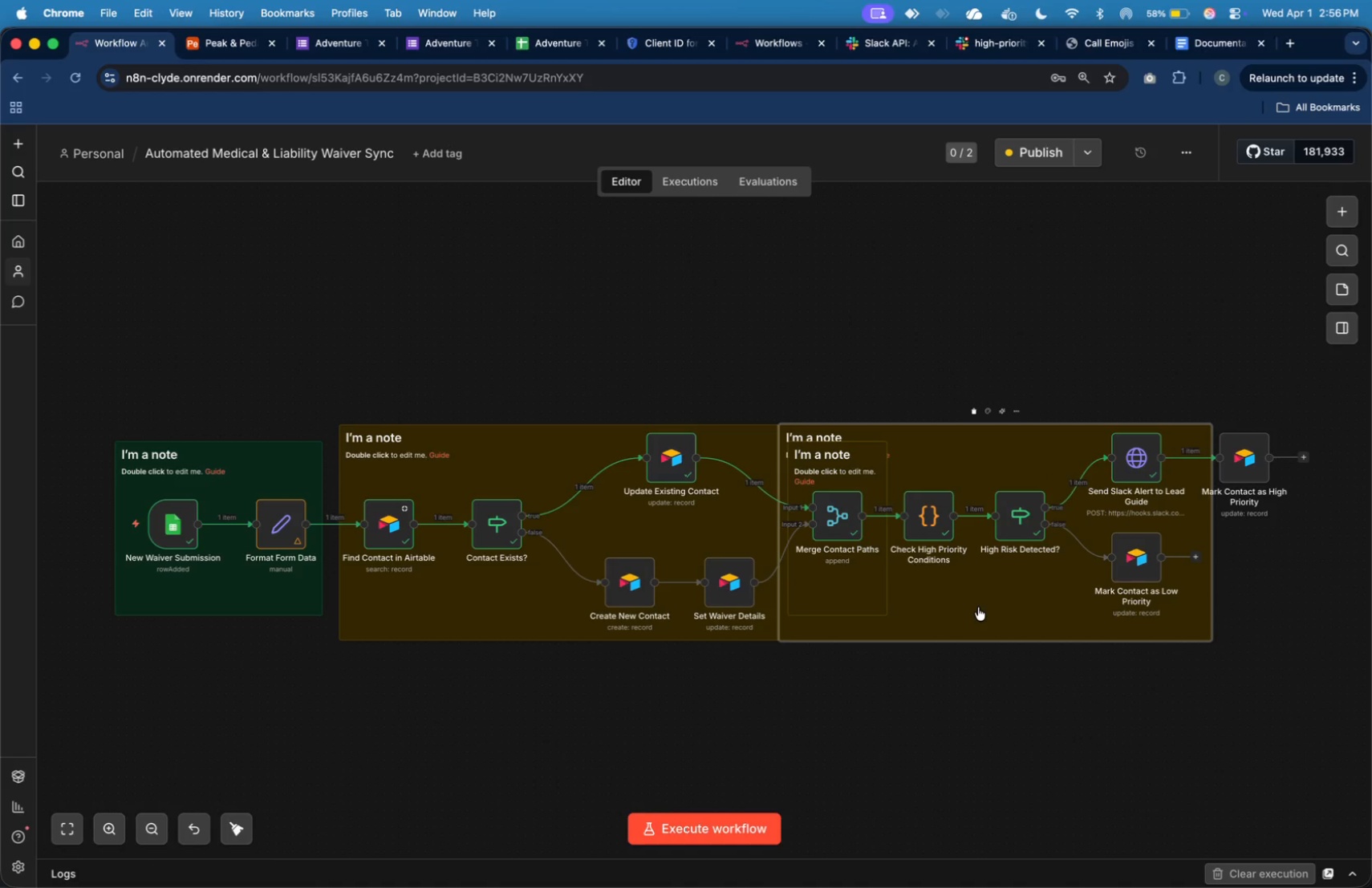 
left_click_drag(start_coordinate=[978, 607], to_coordinate=[1094, 610])
 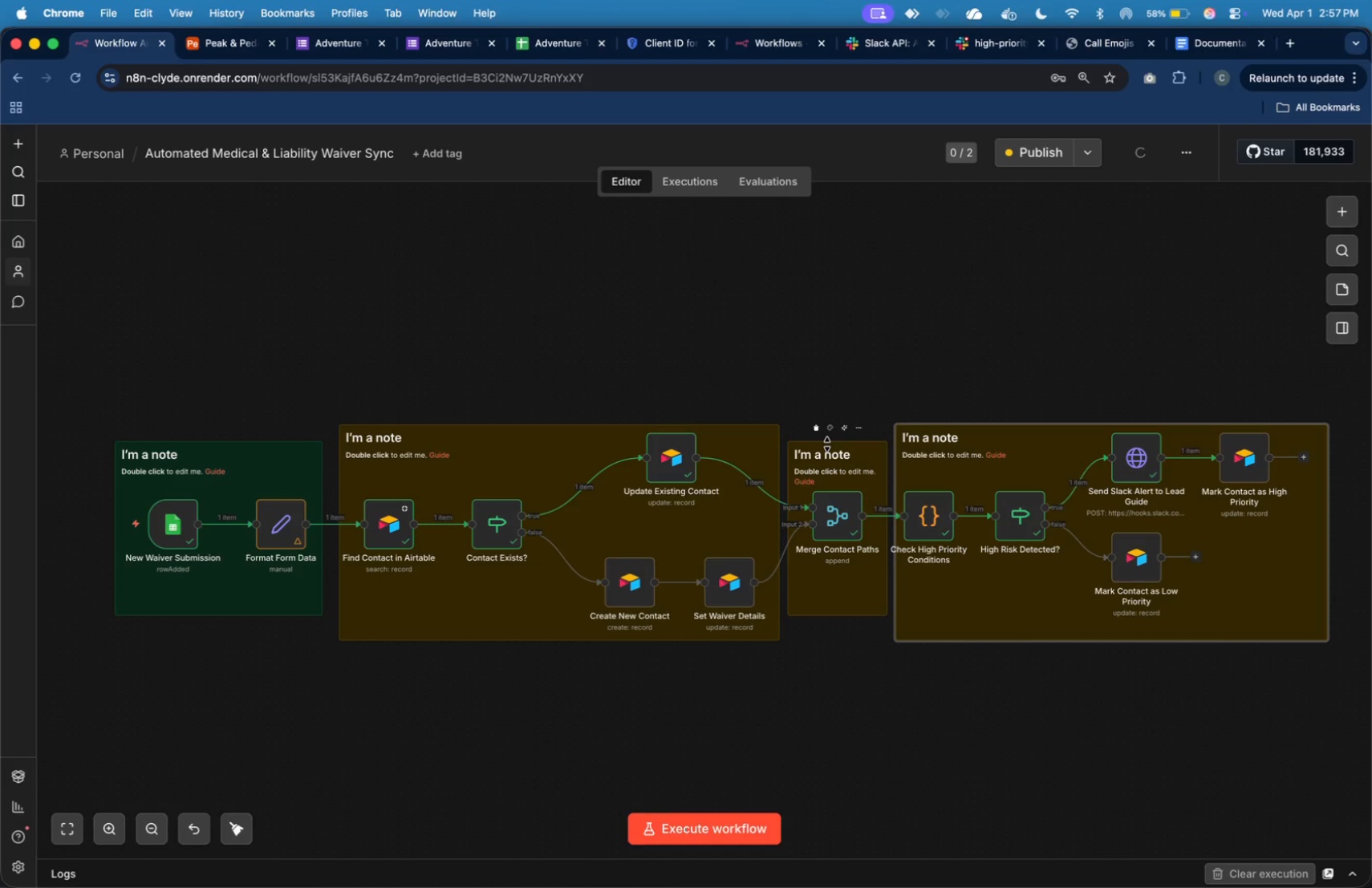 
left_click([828, 426])
 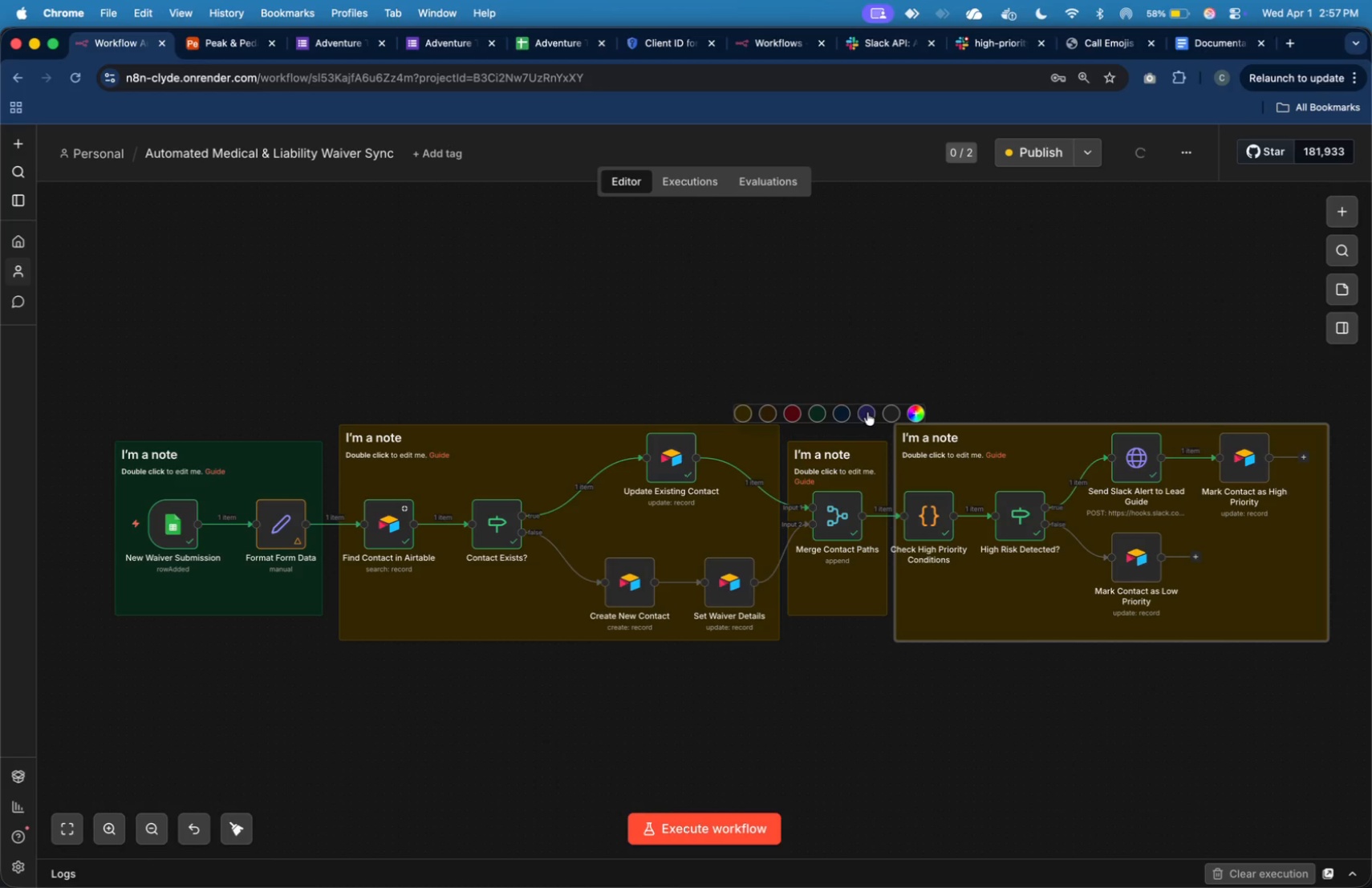 
left_click([867, 412])
 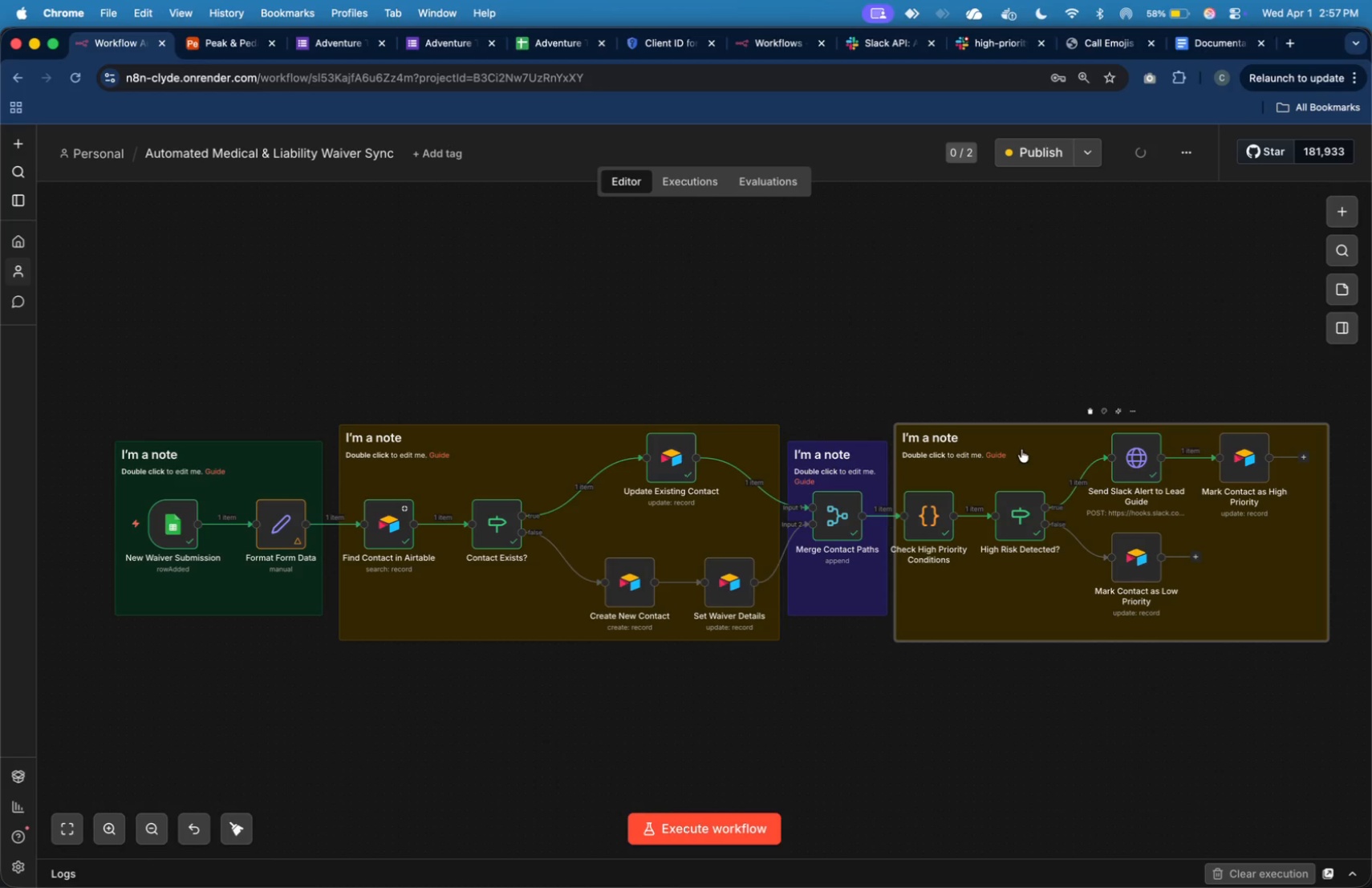 
left_click([1029, 442])
 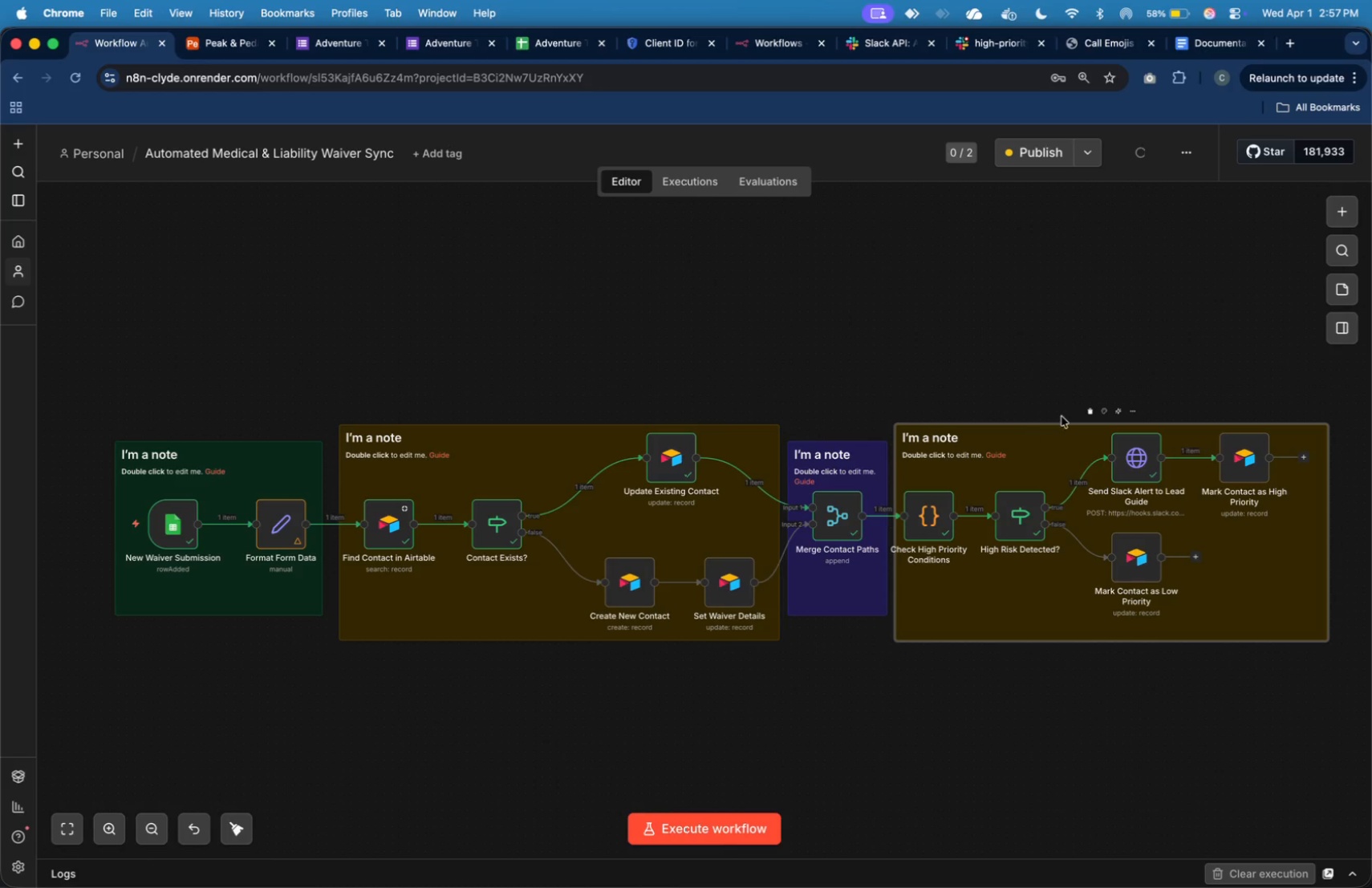 
left_click([1108, 410])
 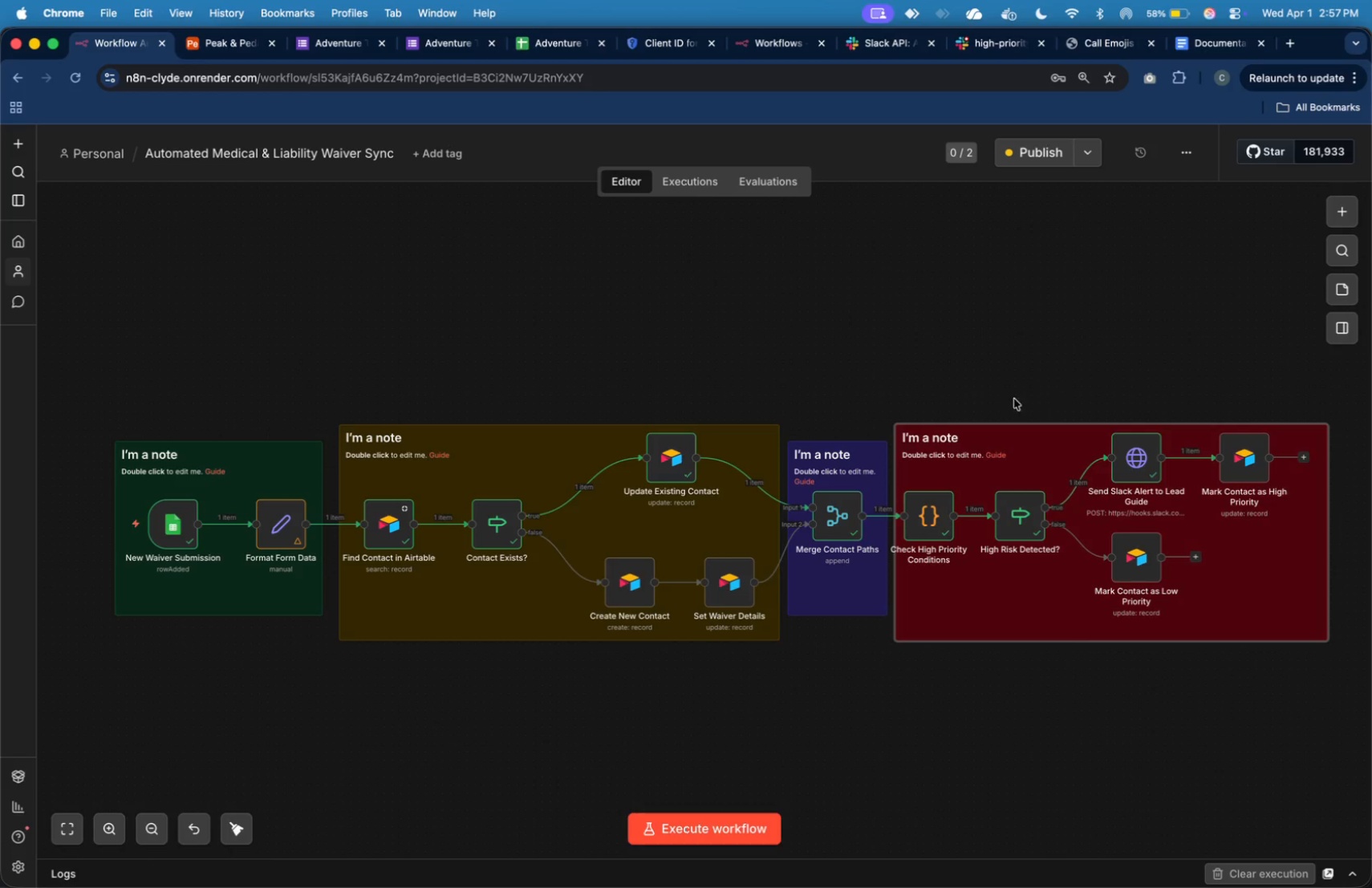 
left_click([898, 366])
 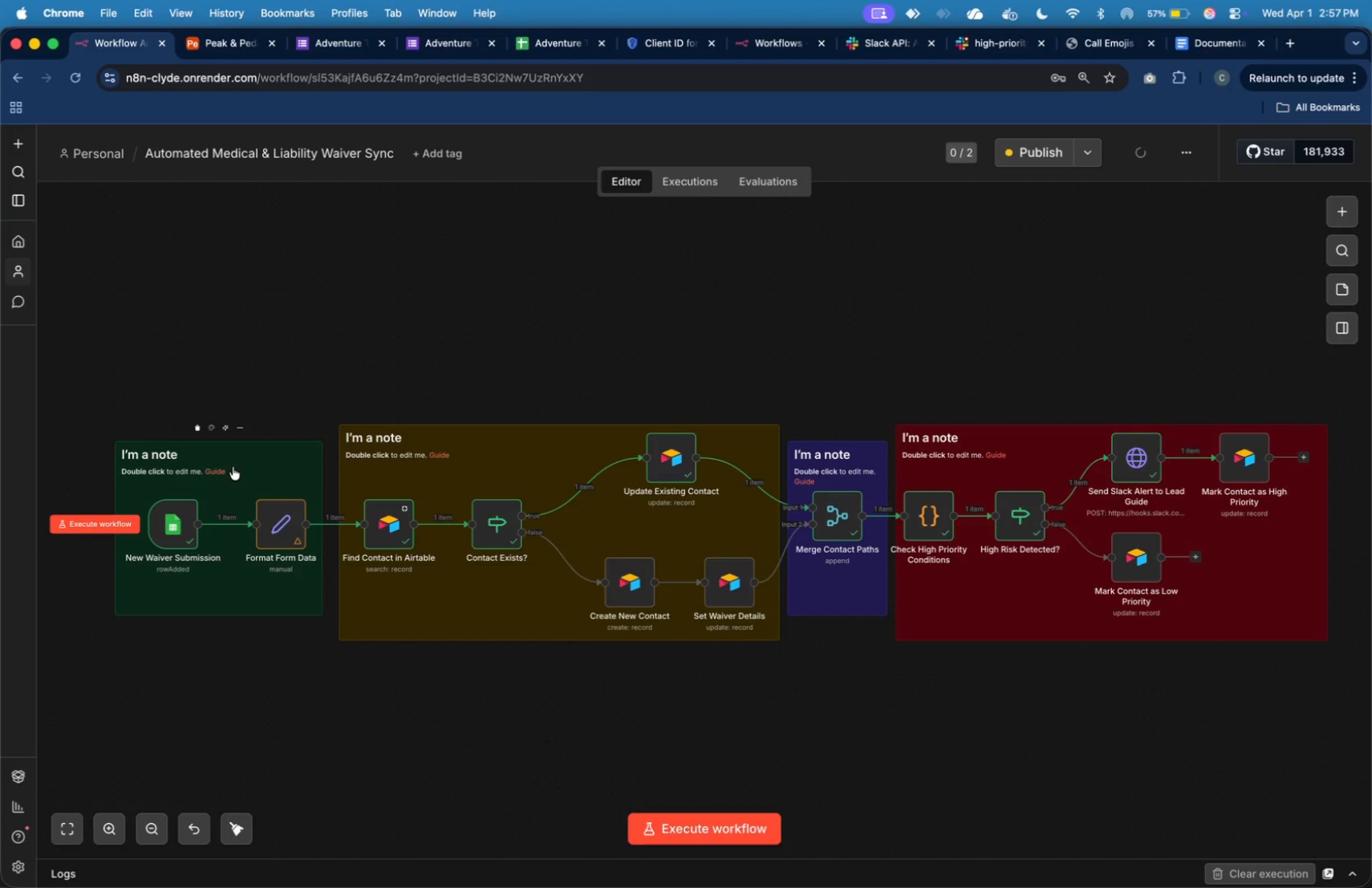 
double_click([163, 457])
 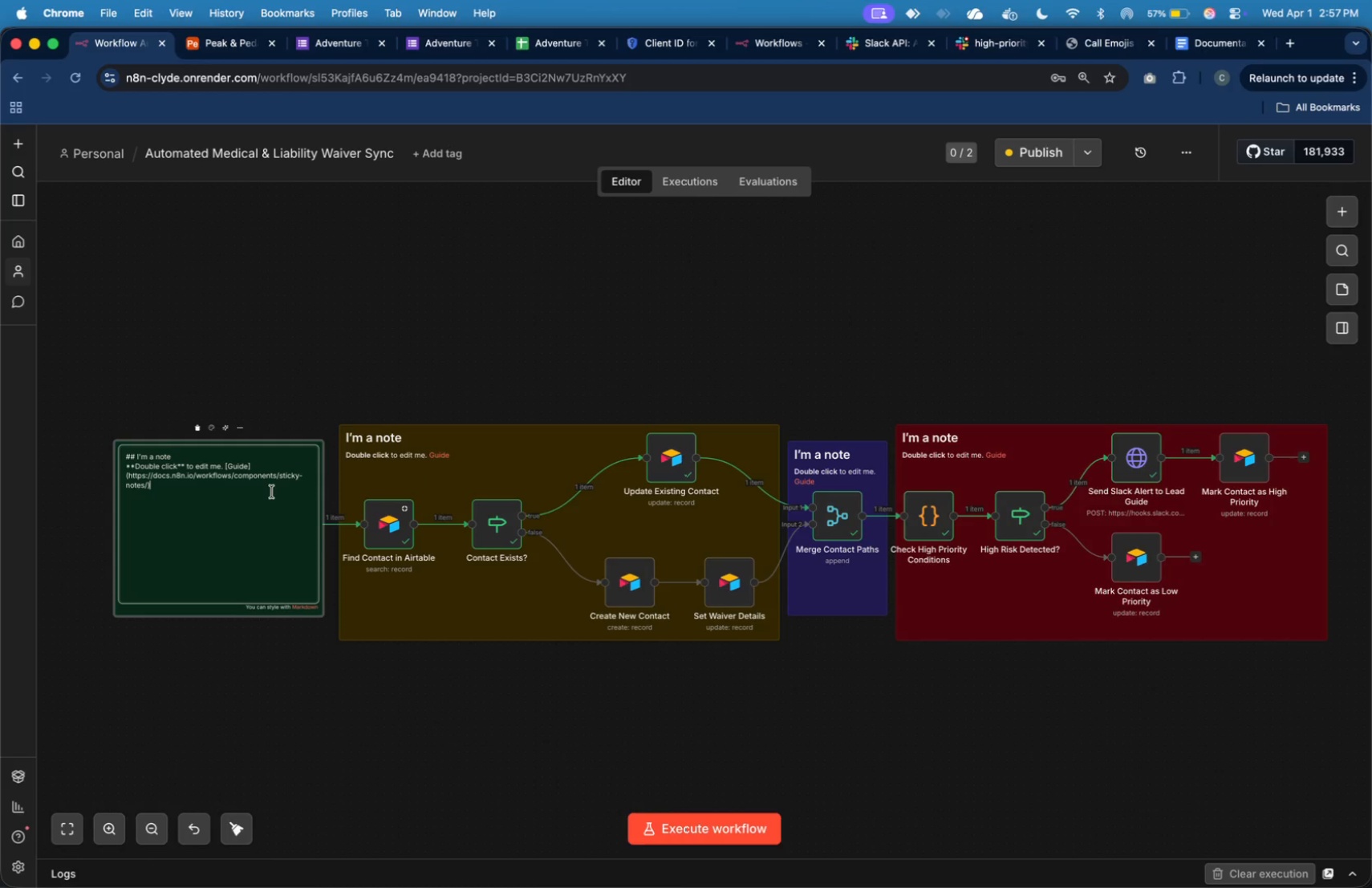 
wait(18.74)
 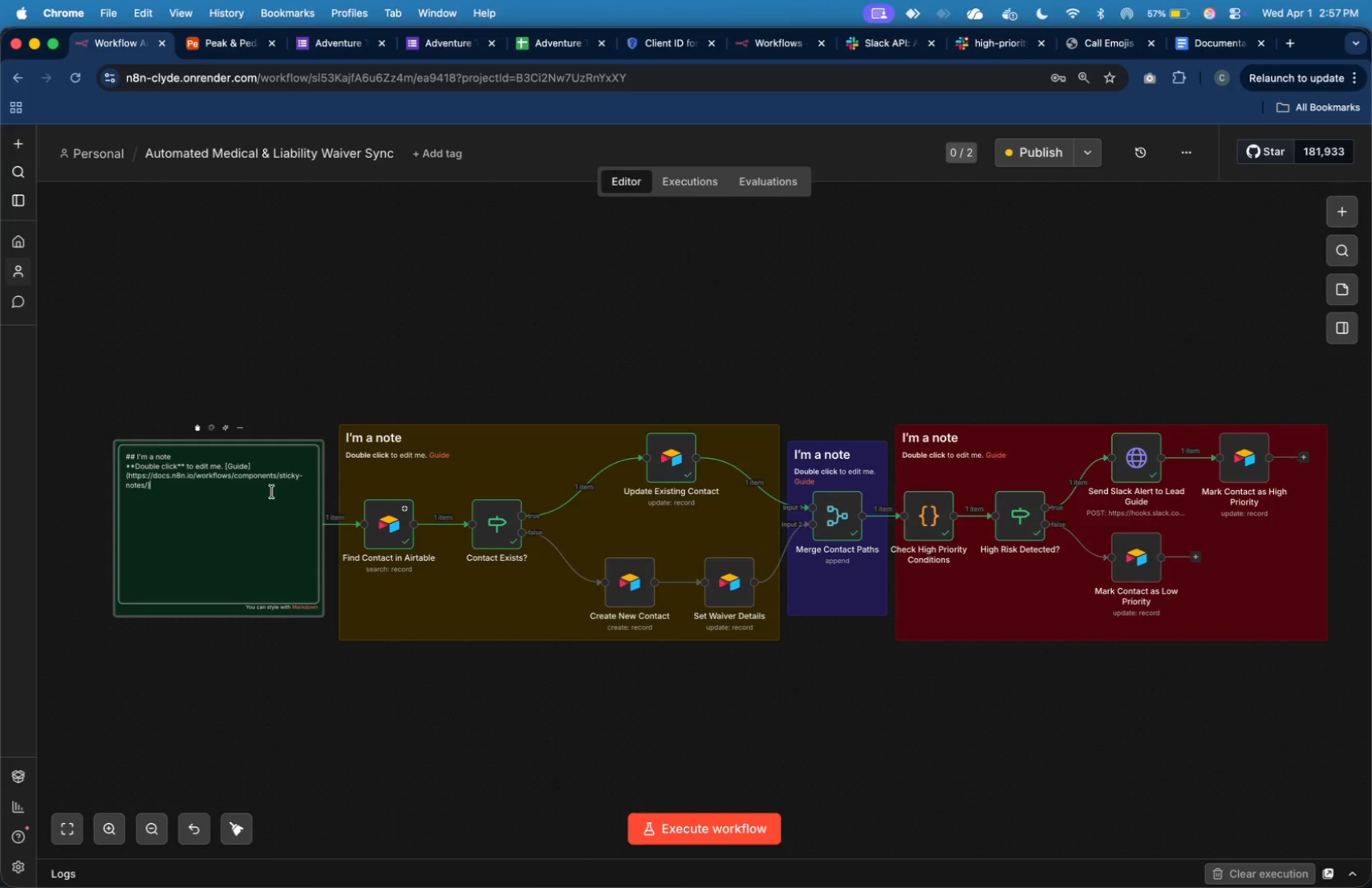 
double_click([114, 820])
 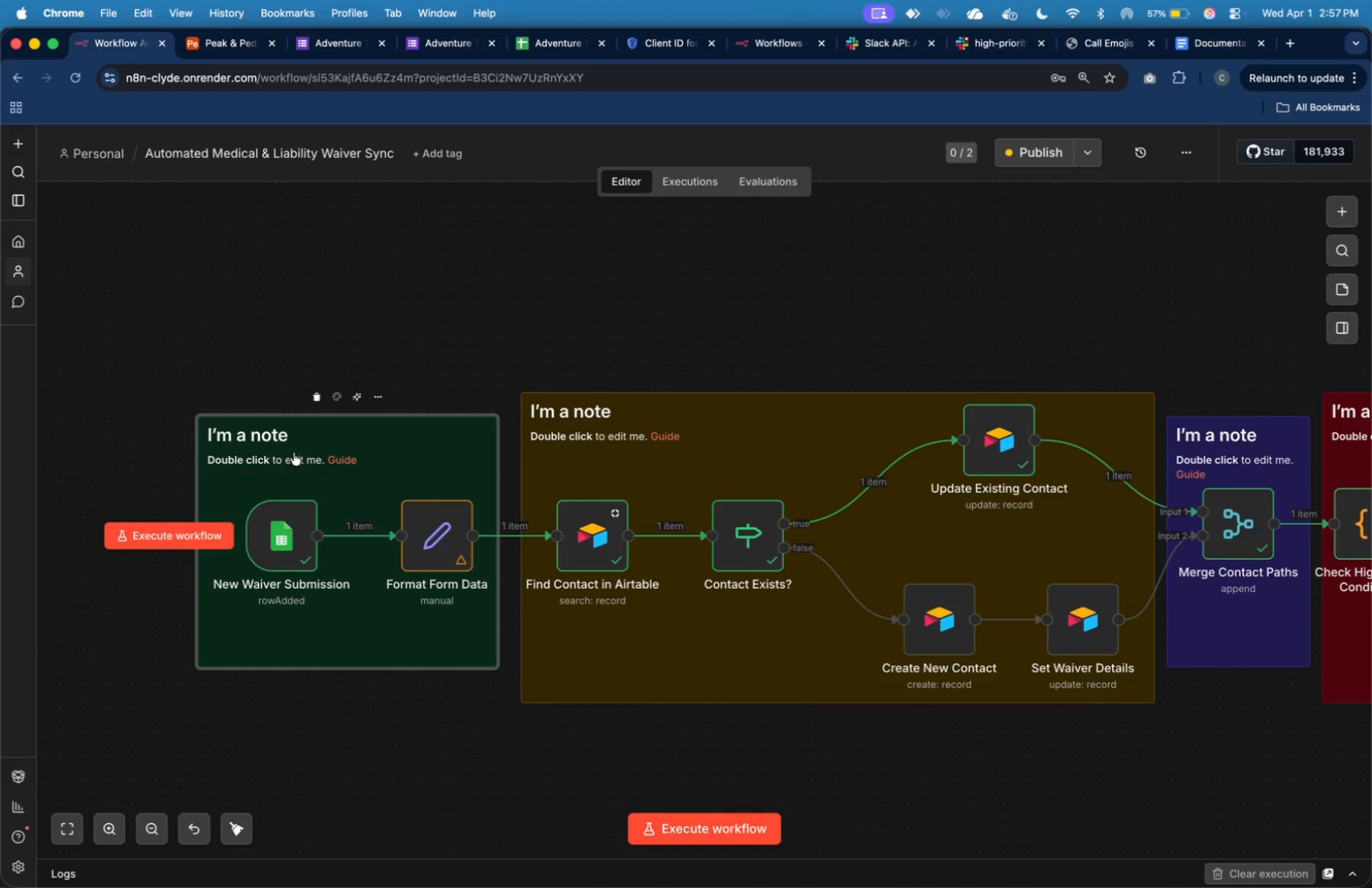 
double_click([282, 434])
 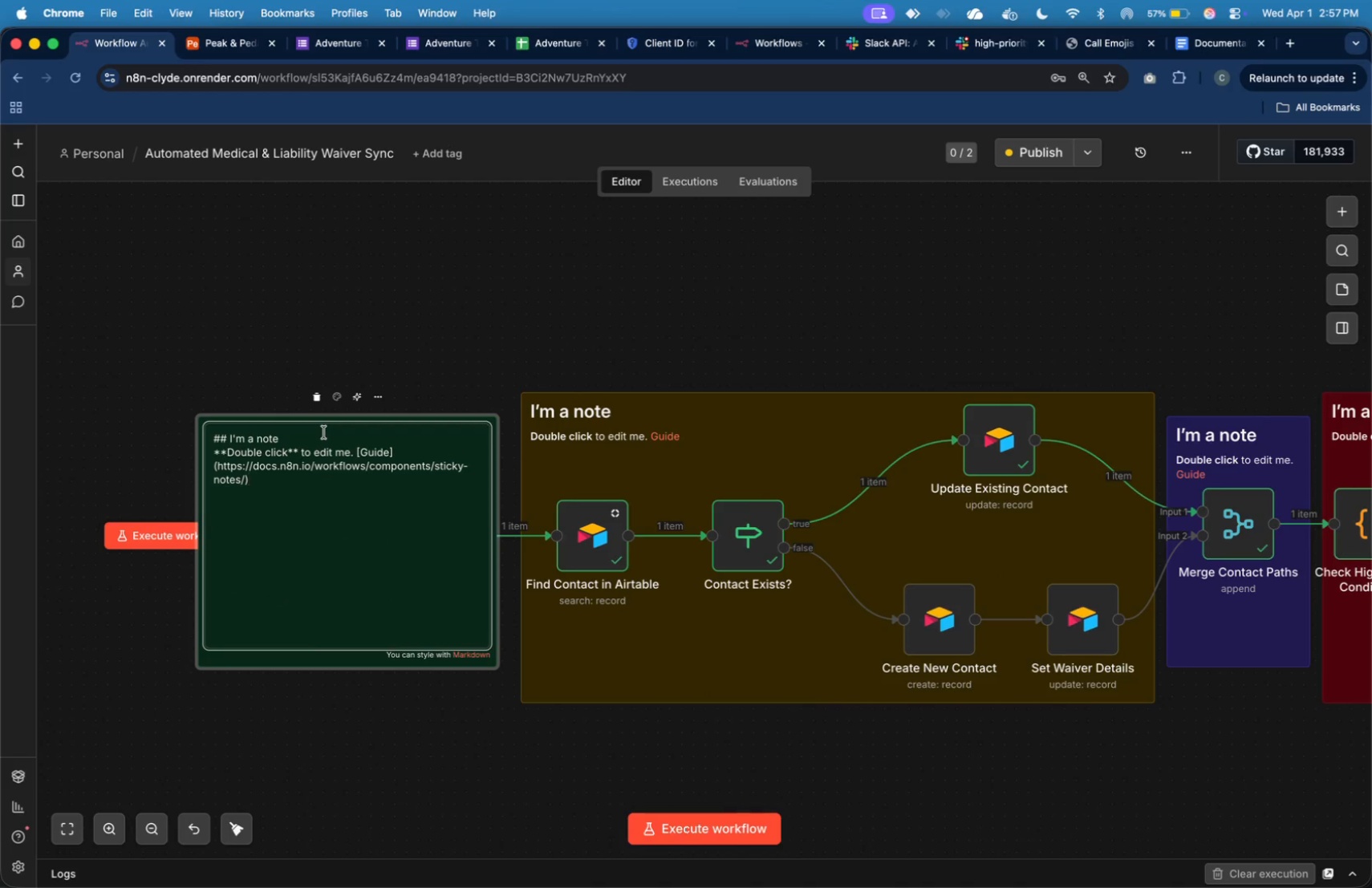 
left_click([324, 432])
 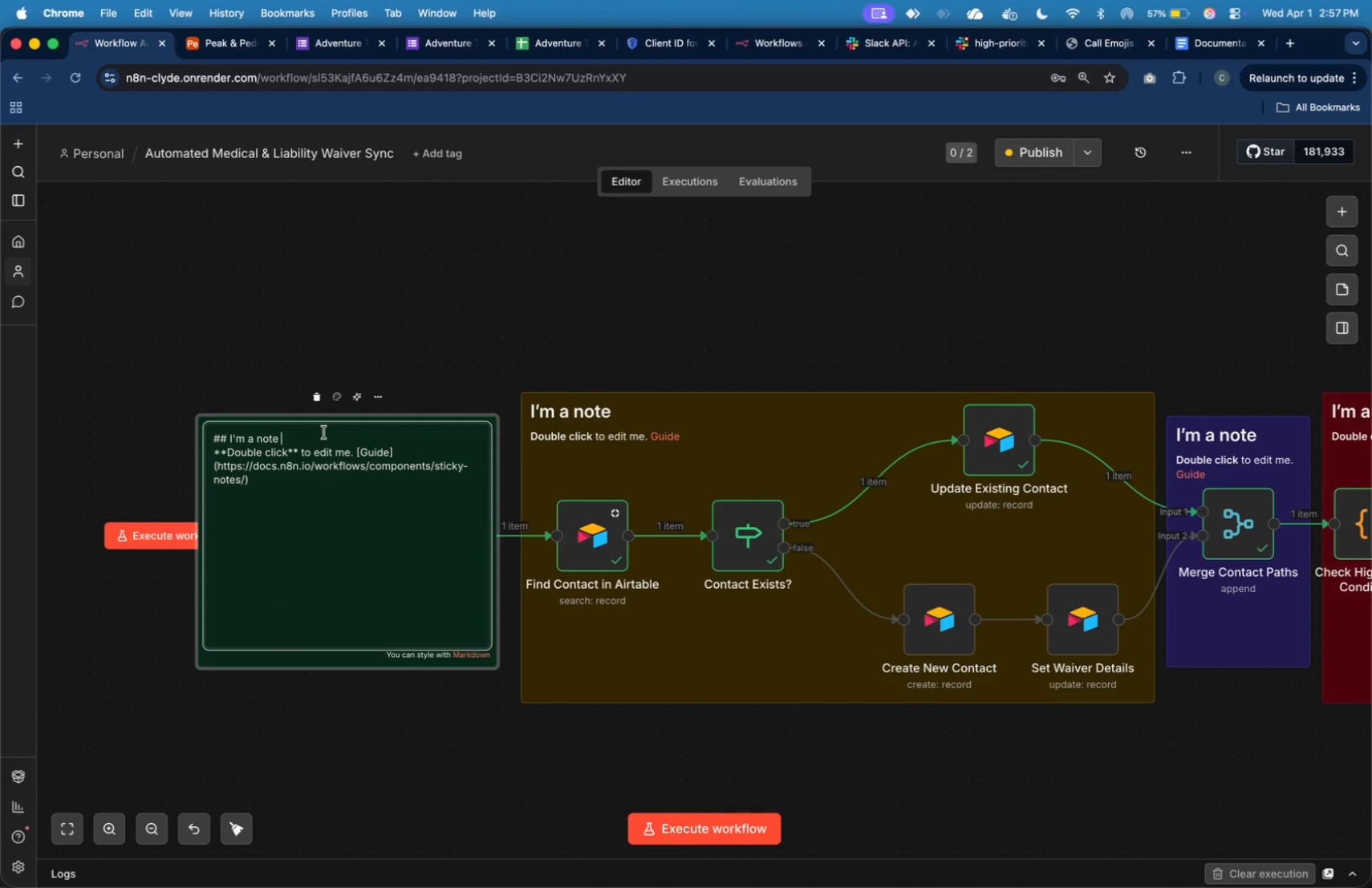 
key(Backspace)
key(Backspace)
key(Backspace)
key(Backspace)
key(Backspace)
key(Backspace)
key(Backspace)
key(Backspace)
key(Backspace)
key(Backspace)
type(nput Layer)
 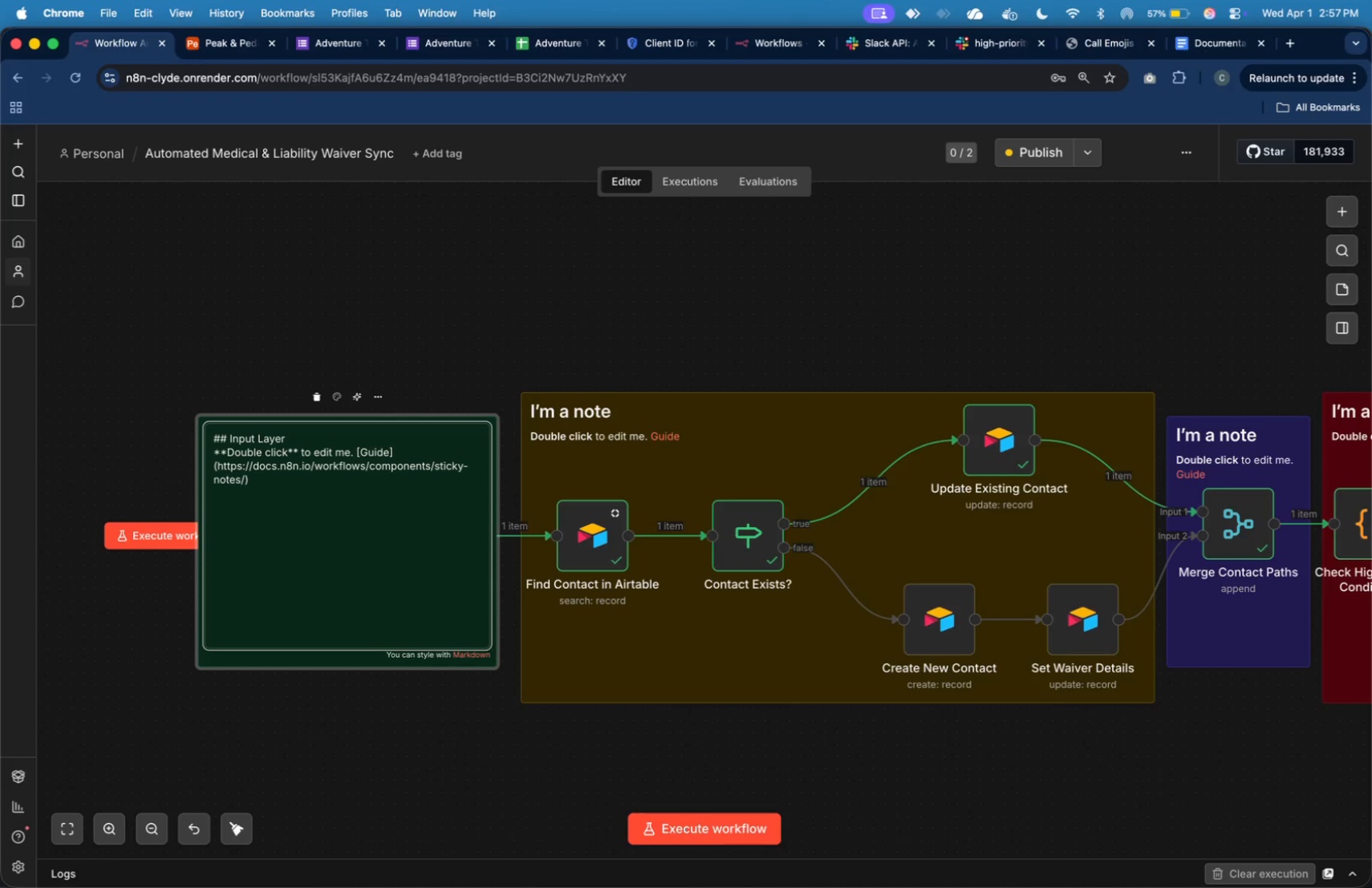 
wait(9.61)
 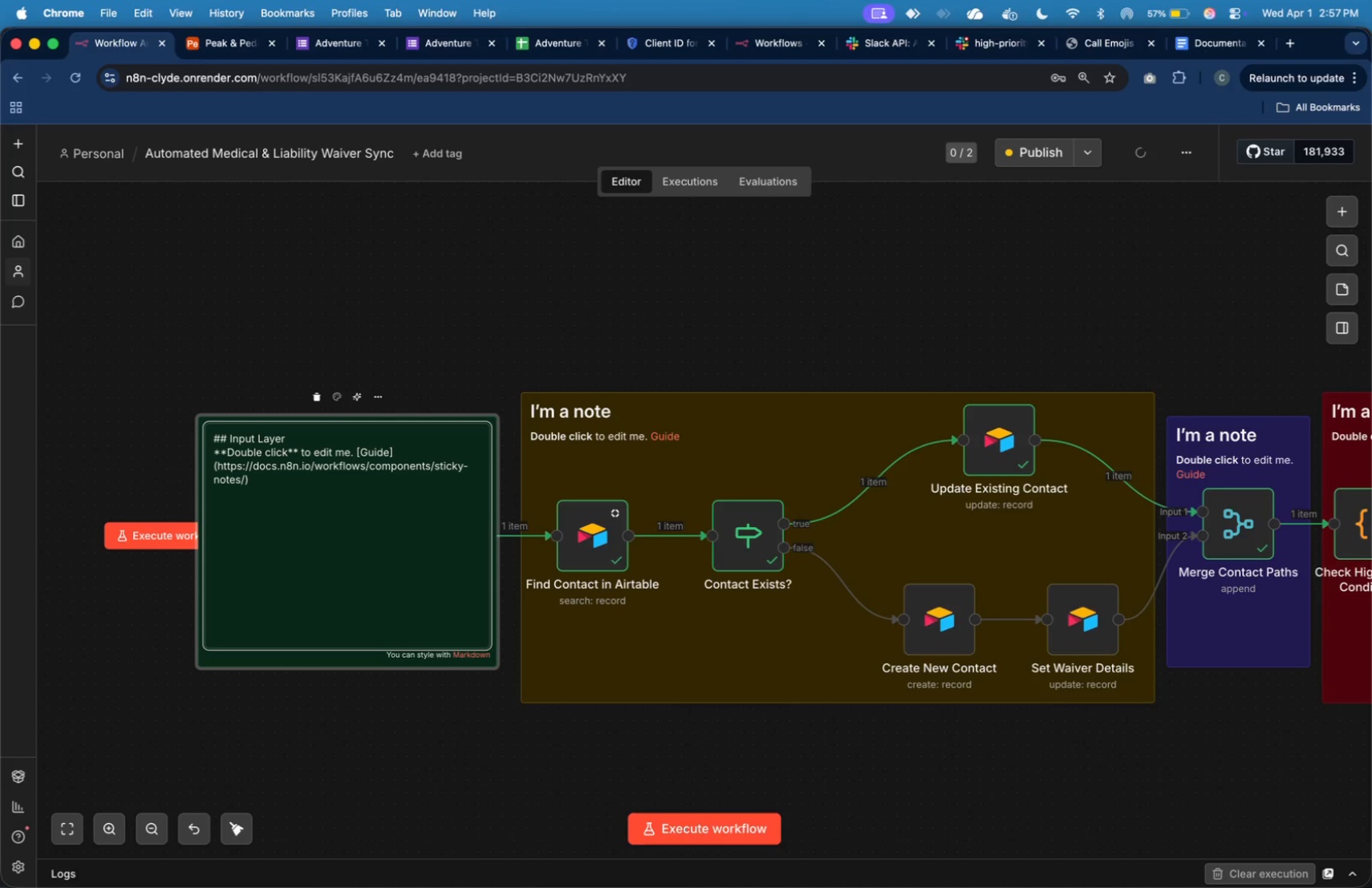 
key(ArrowDown)
 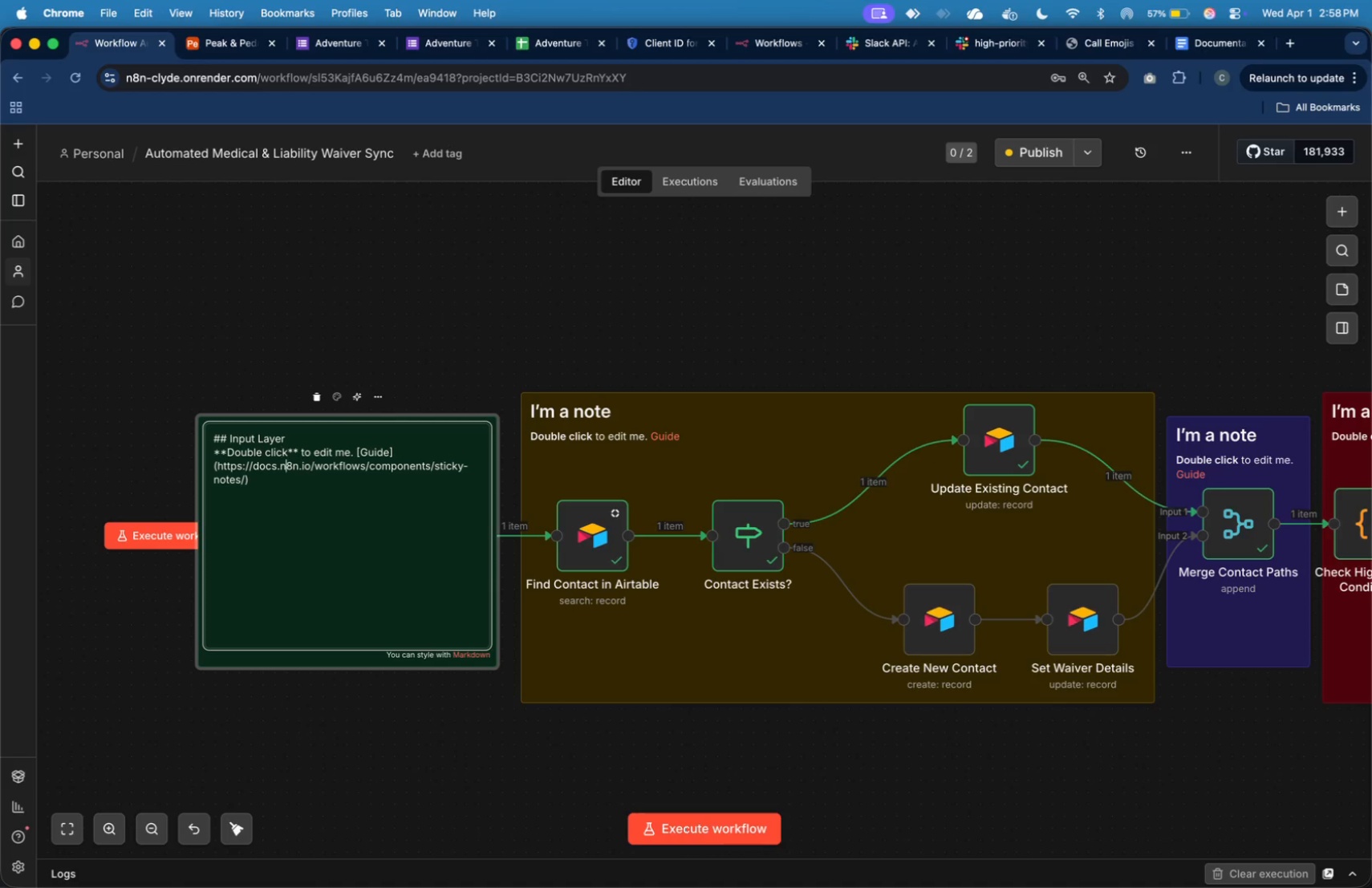 
key(ArrowDown)
 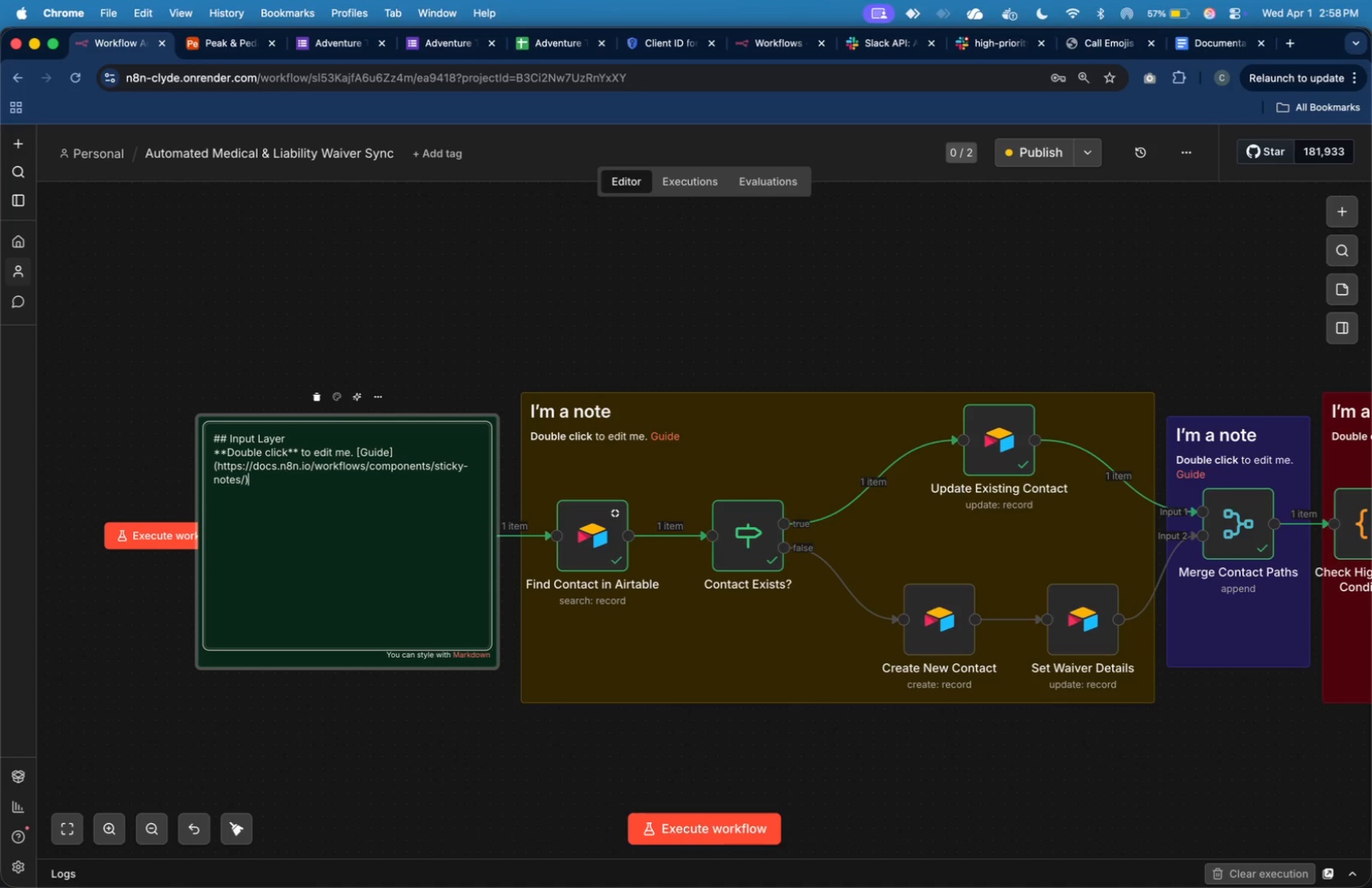 
key(ArrowDown)
 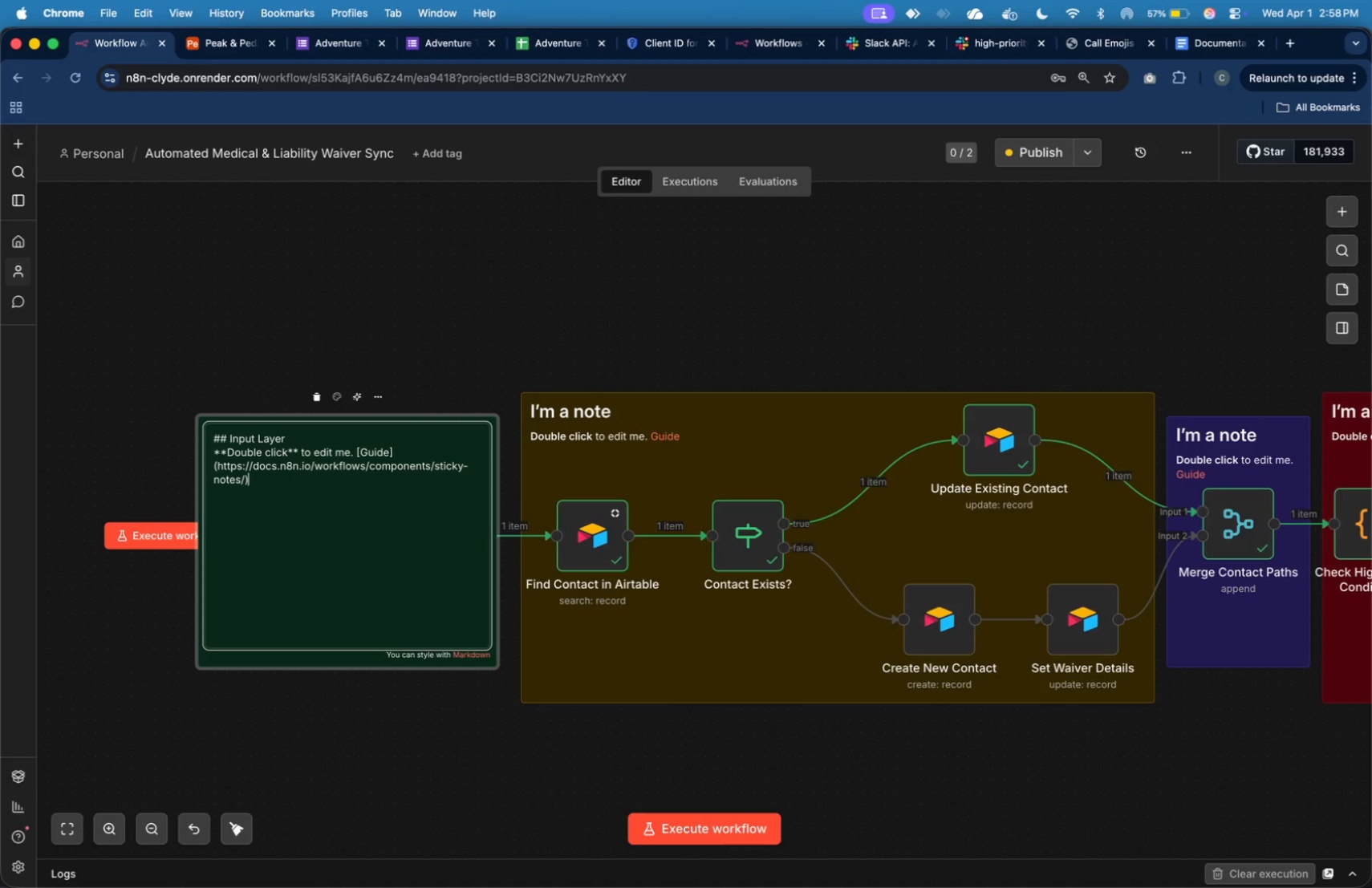 
key(Shift+ArrowLeft)
 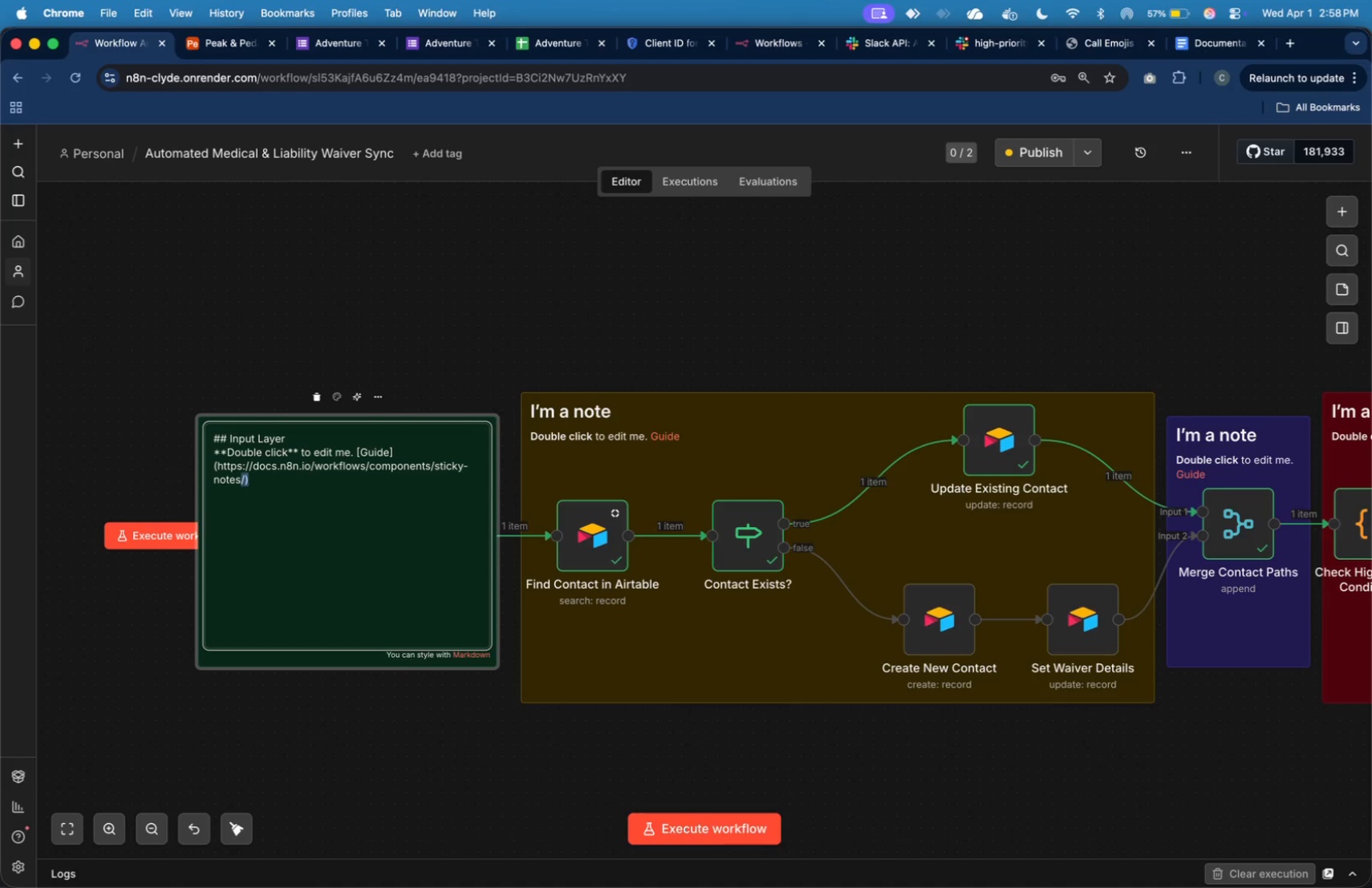 
key(Shift+ArrowLeft)
 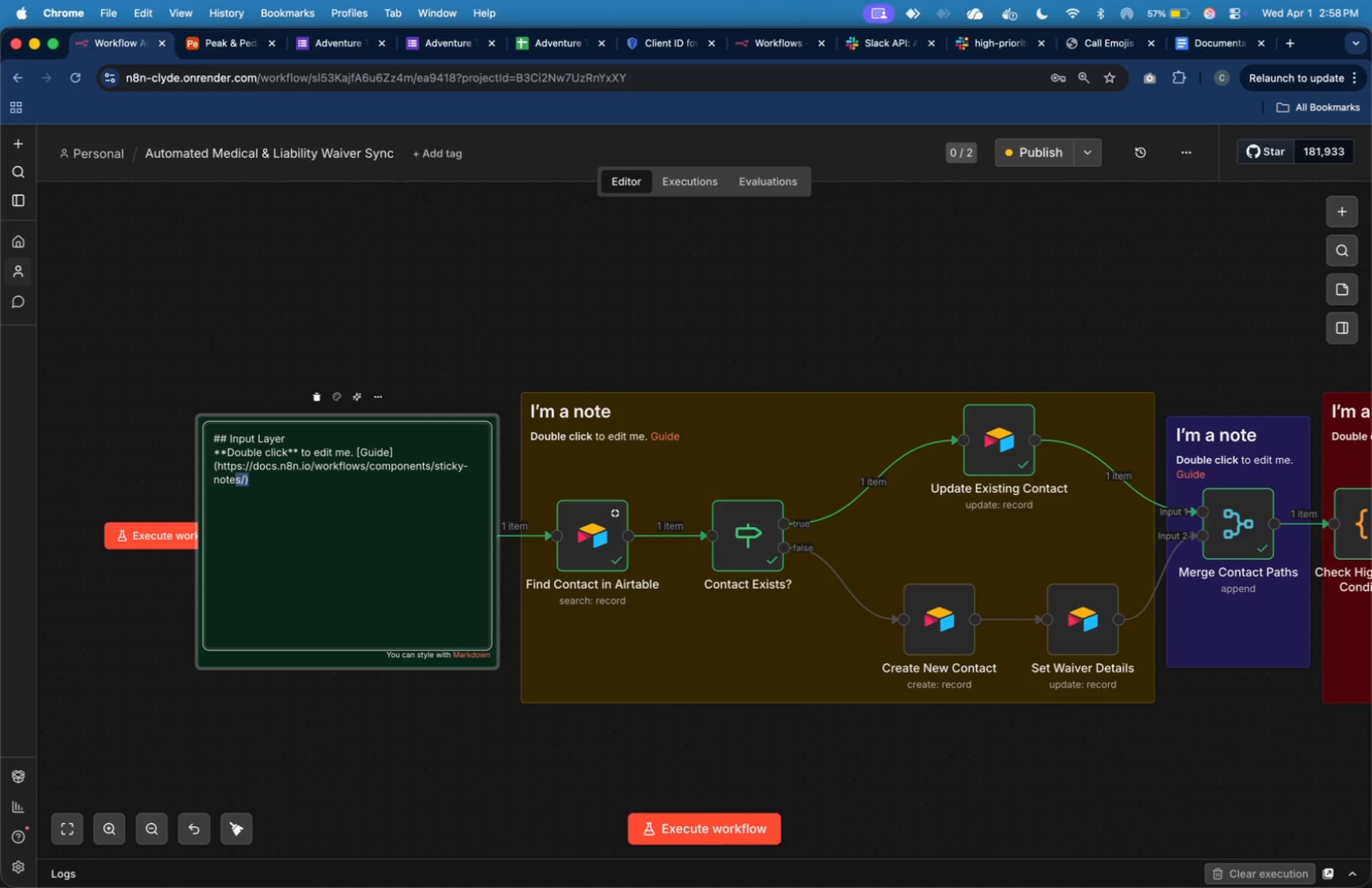 
key(Shift+ArrowLeft)
 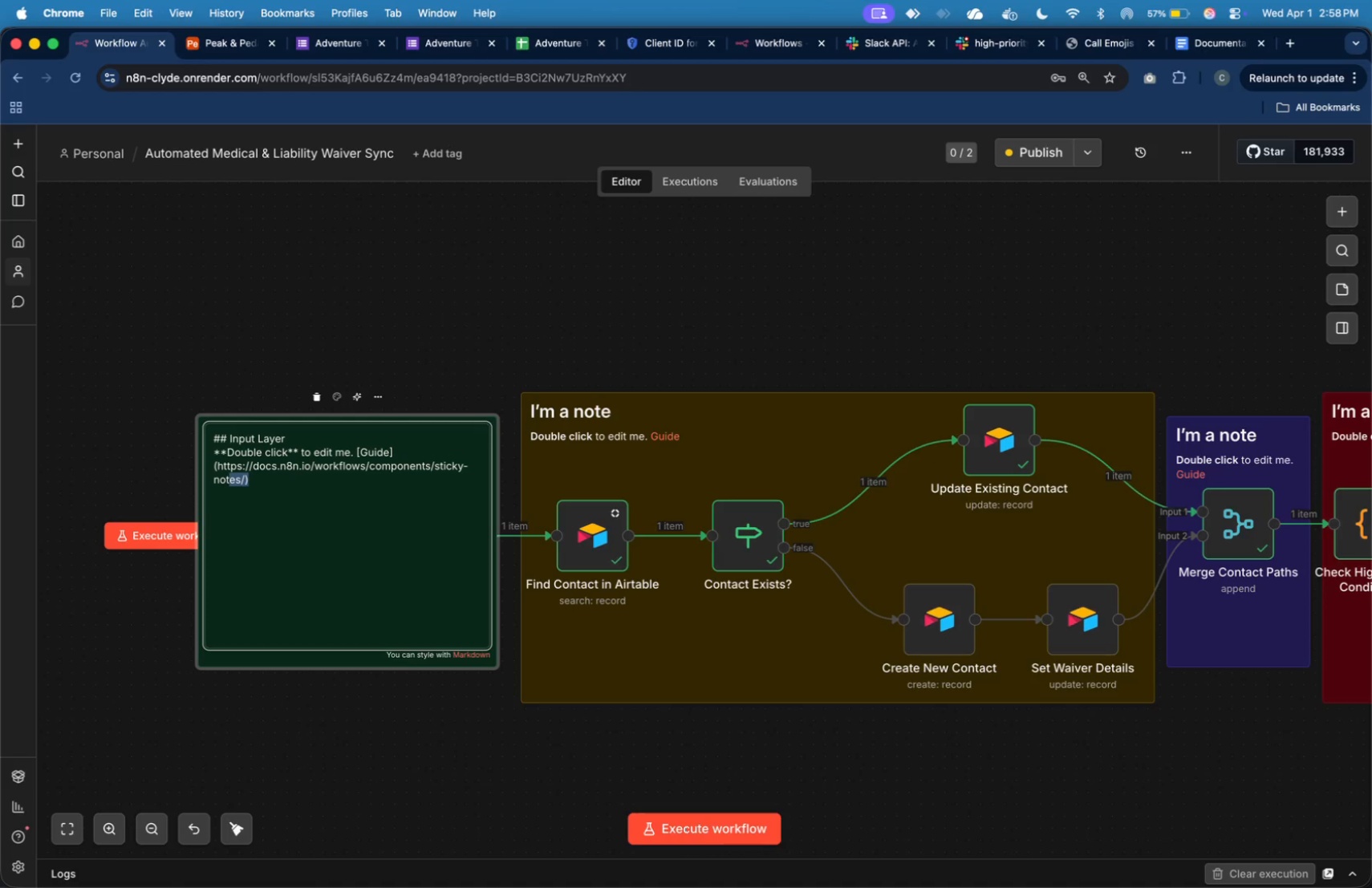 
key(Shift+ArrowLeft)
 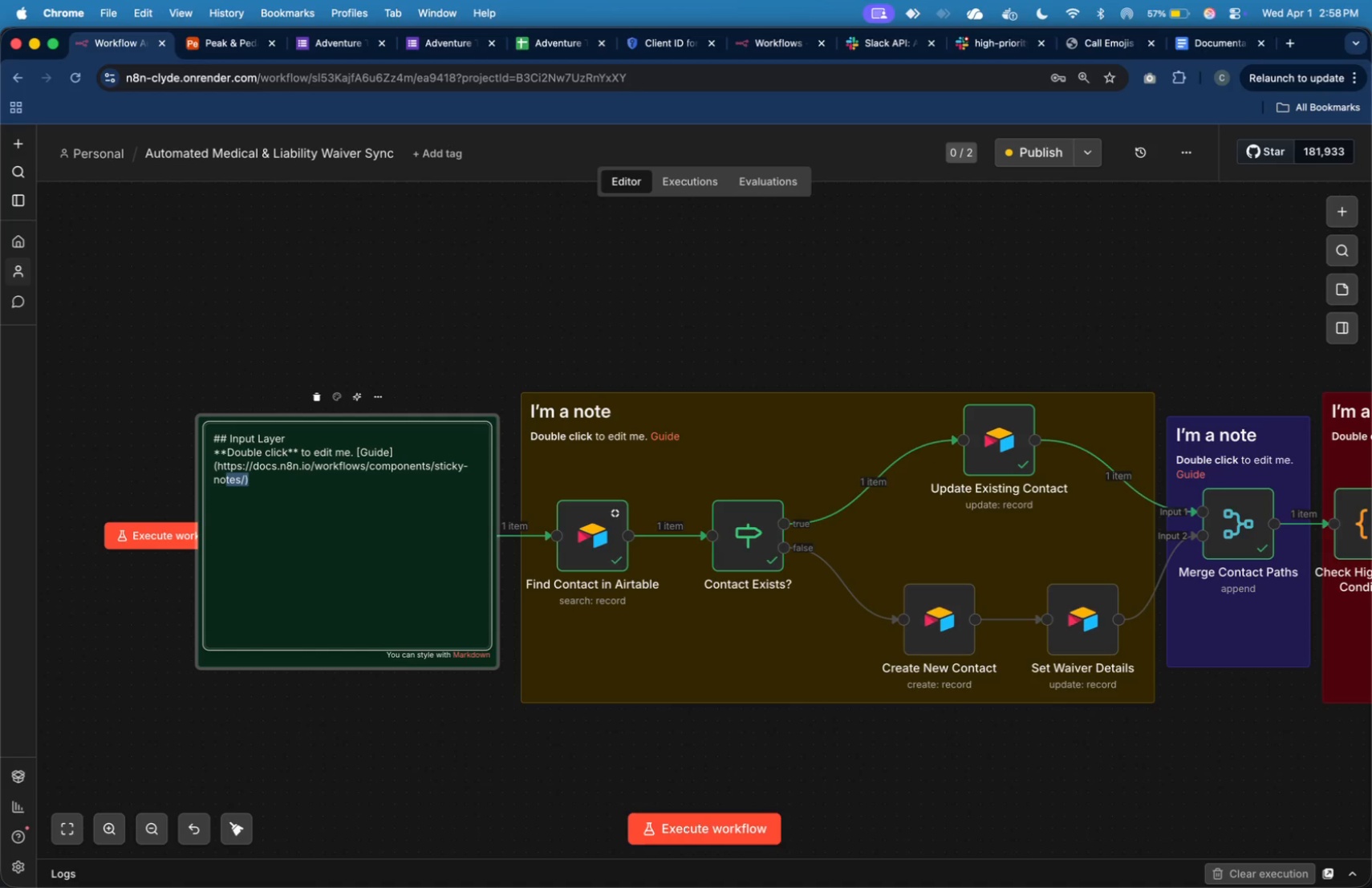 
key(Shift+ArrowLeft)
 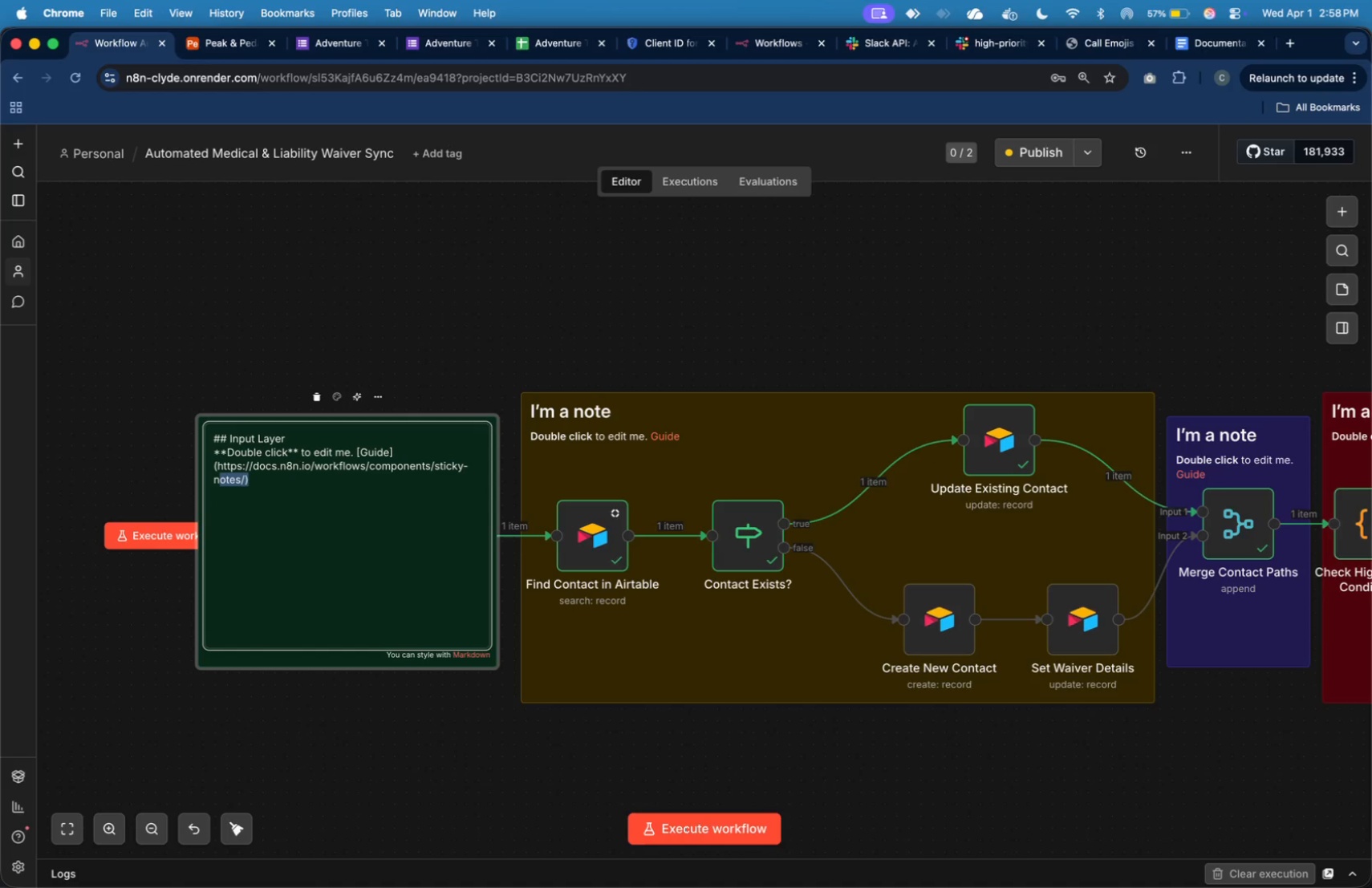 
key(Shift+ArrowLeft)
 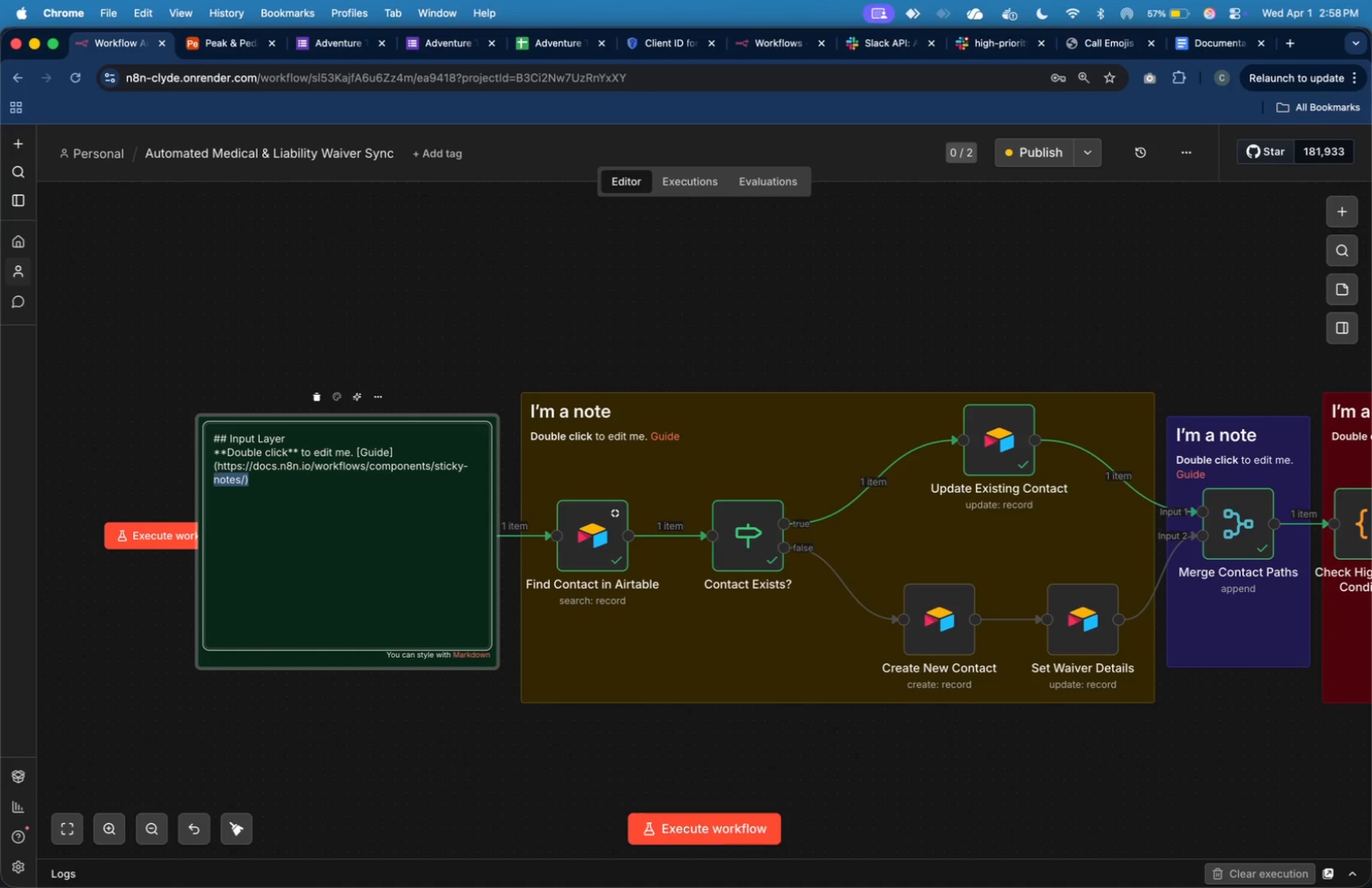 
key(Shift+ArrowLeft)
 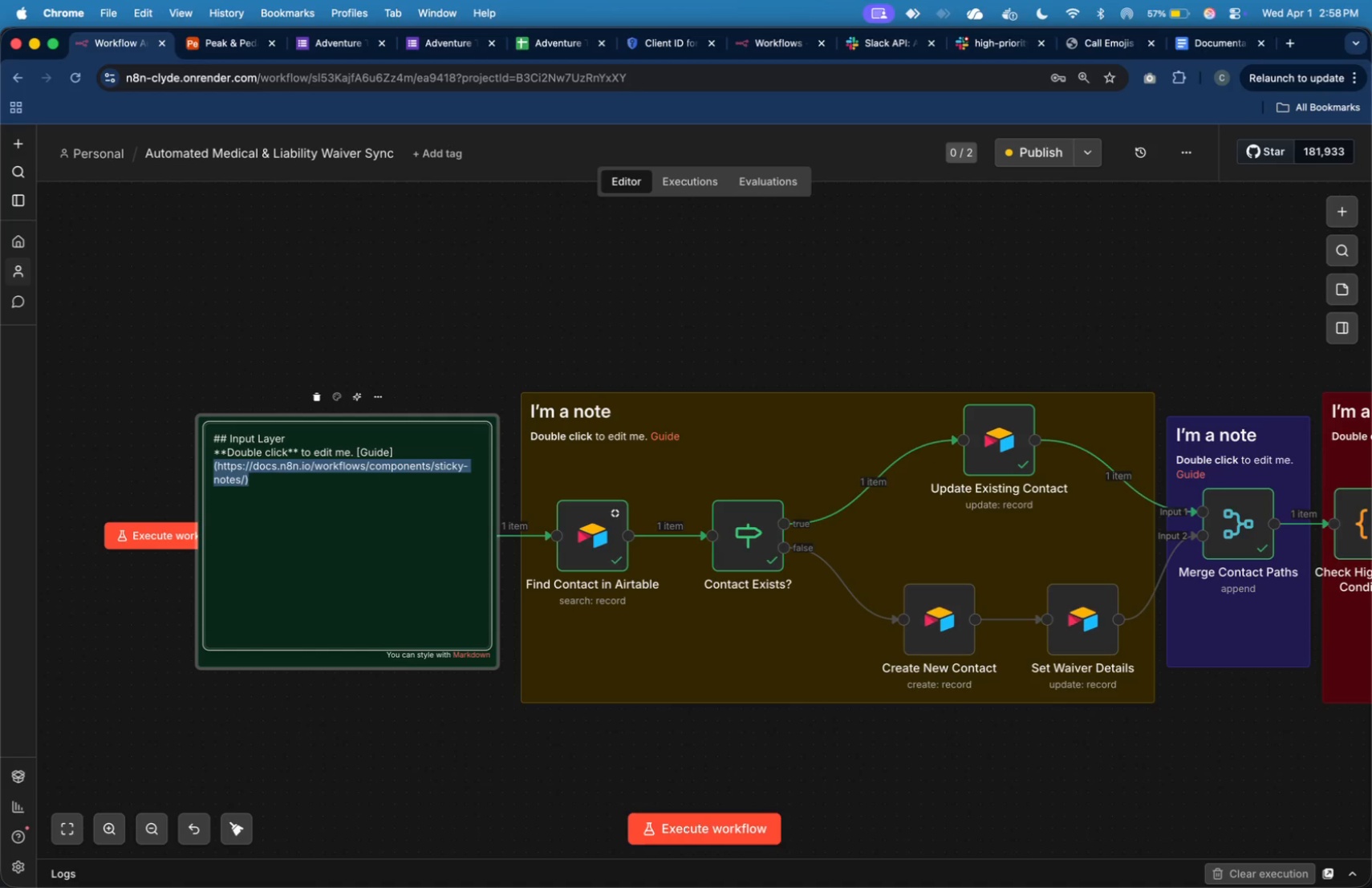 
key(Shift+ArrowUp)
 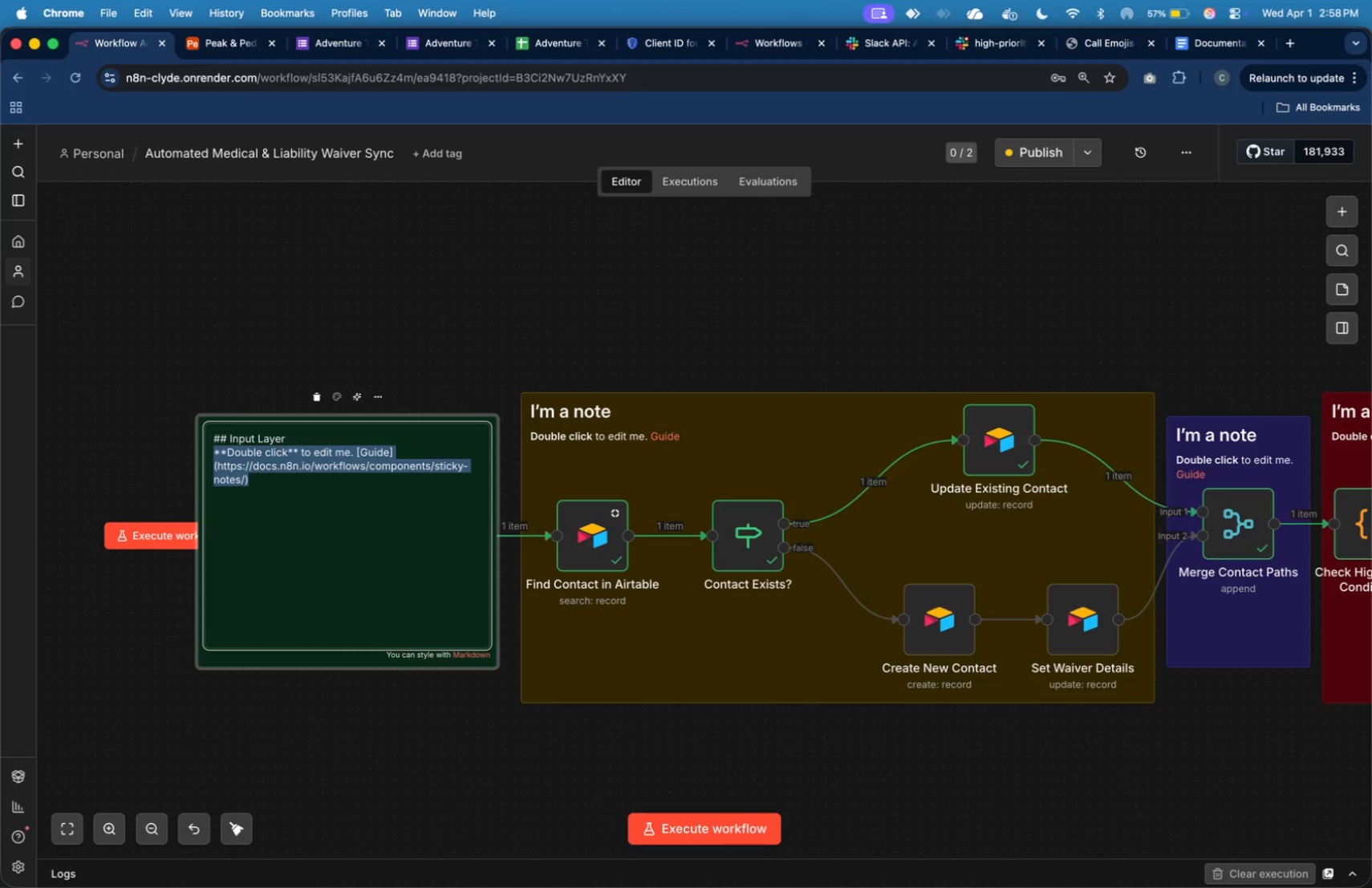 
key(Shift+ArrowUp)
 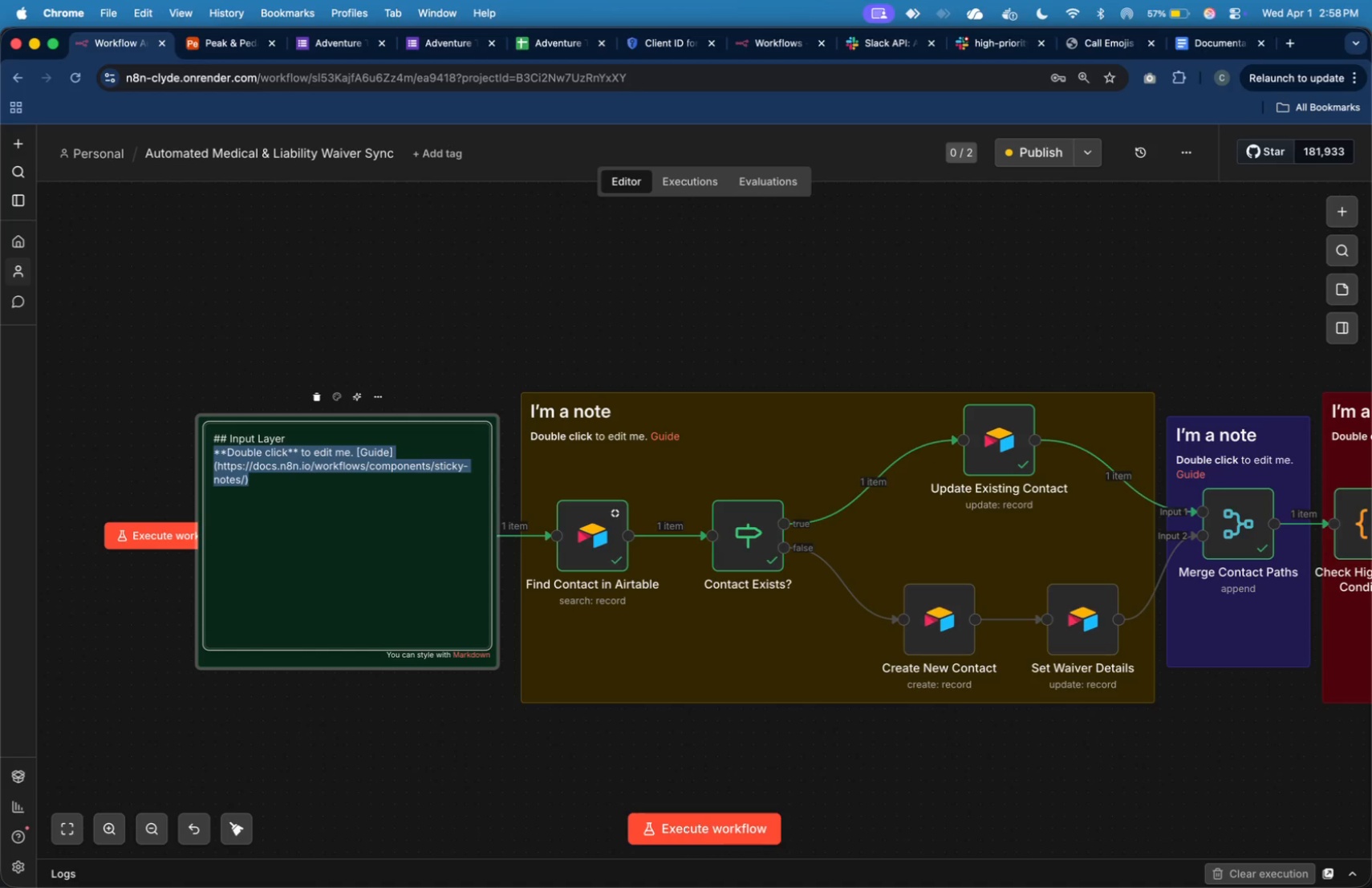 
wait(8.84)
 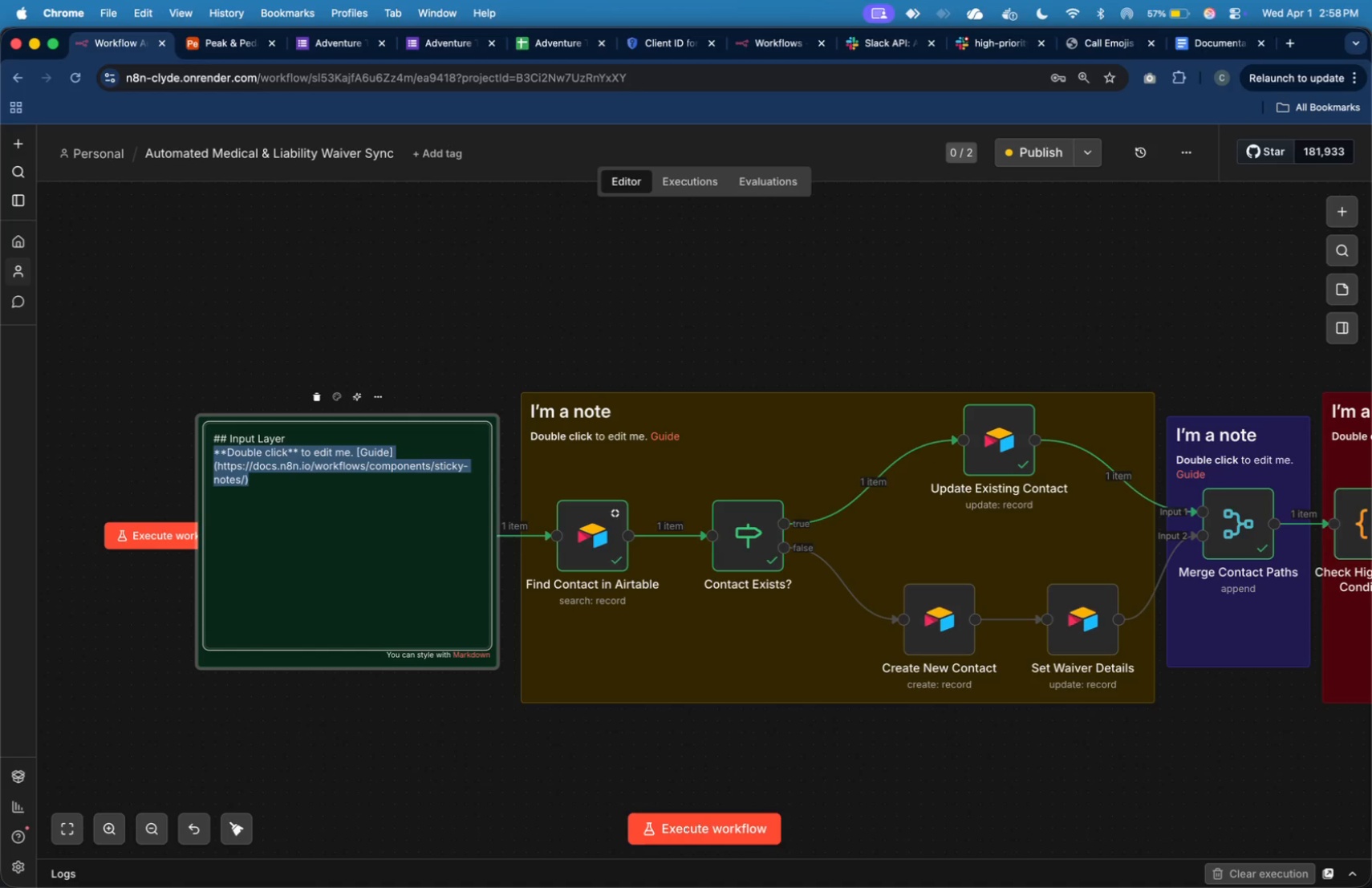 
type(Captures waiver submissions from Google Forms and standardizes the data into a cld)
 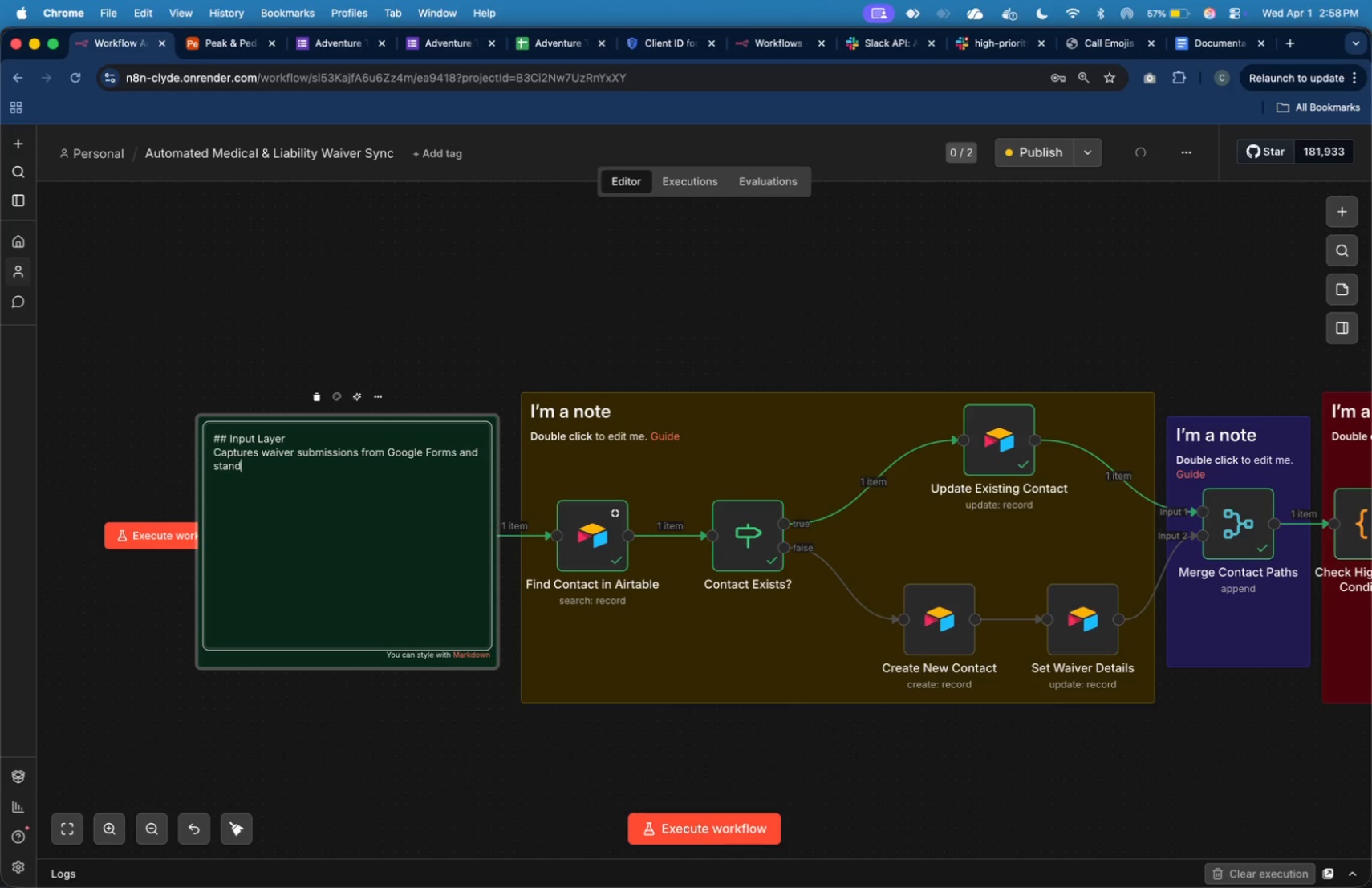 
key(Meta+Z)
 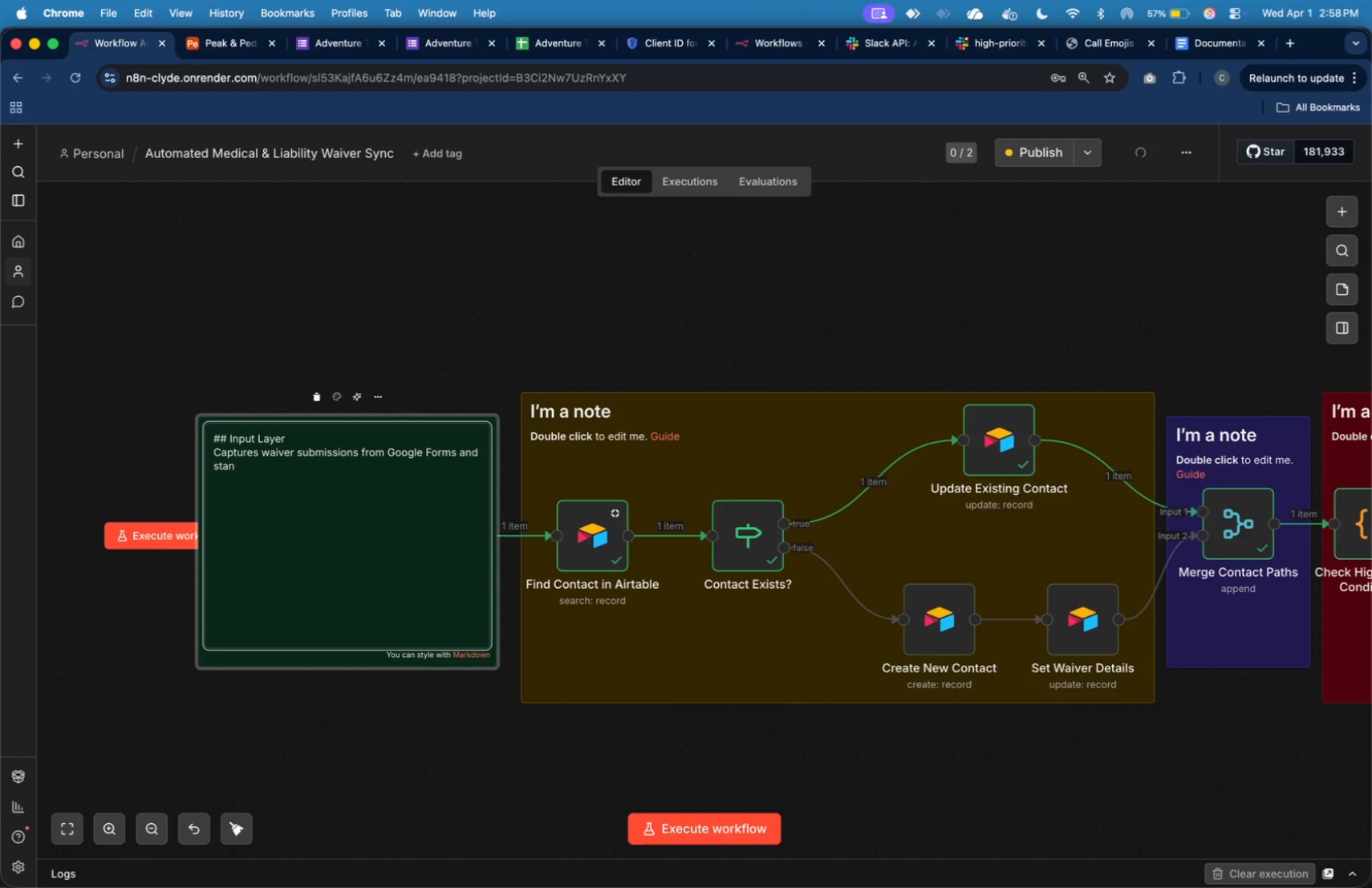 
key(Meta+Z)
 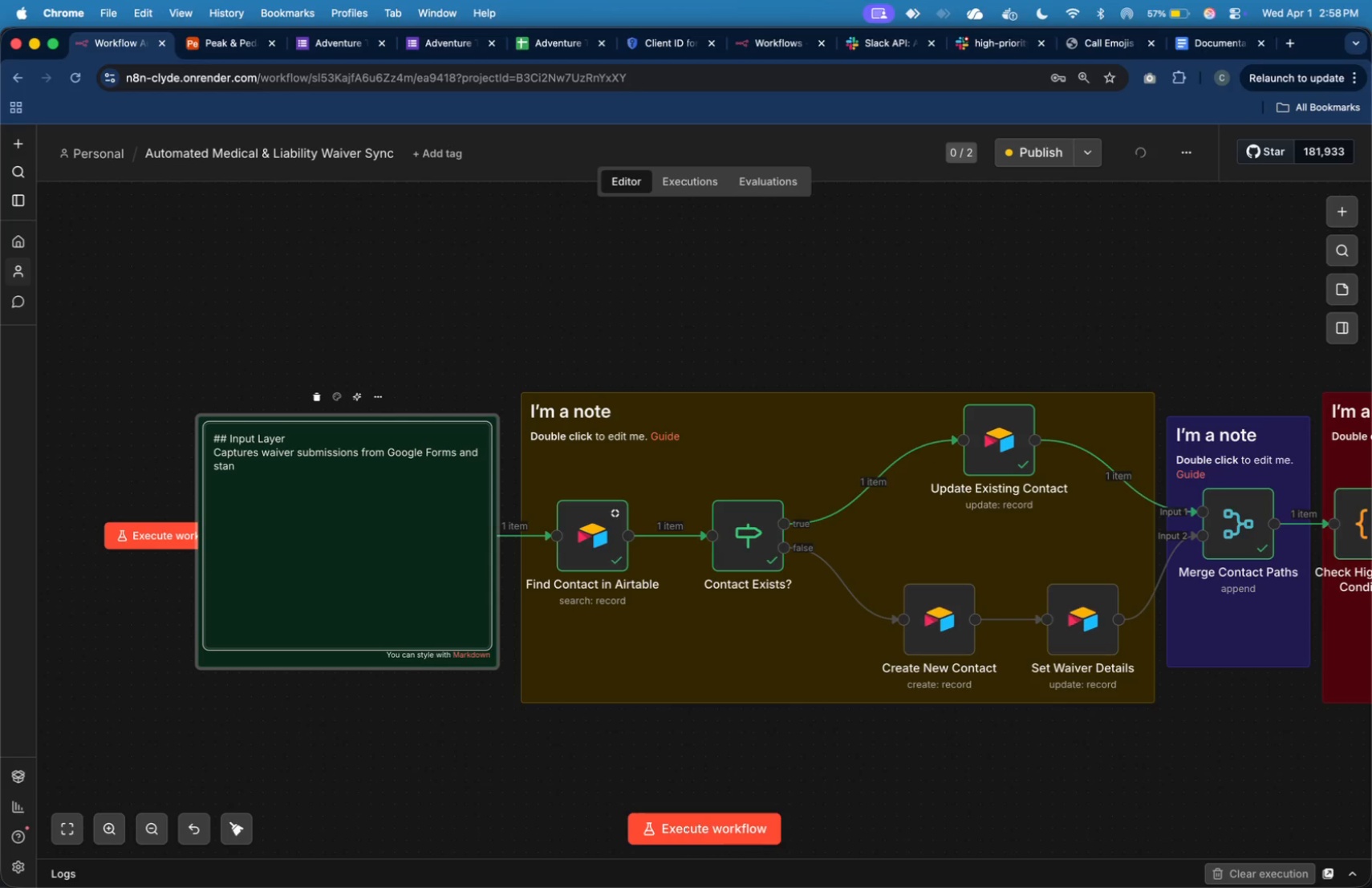 
type(dardizes the data into a clean format)
 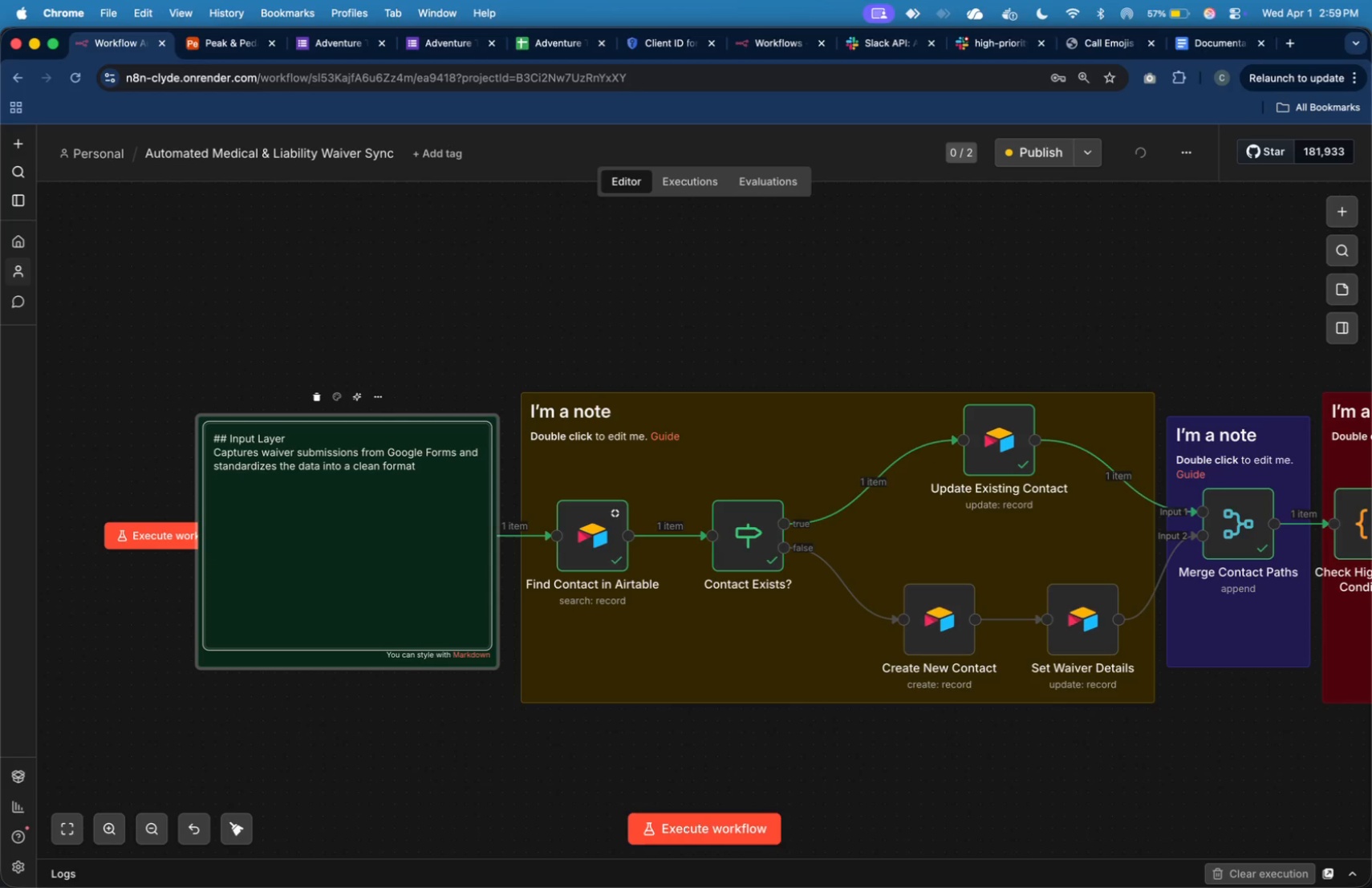 
wait(5.18)
 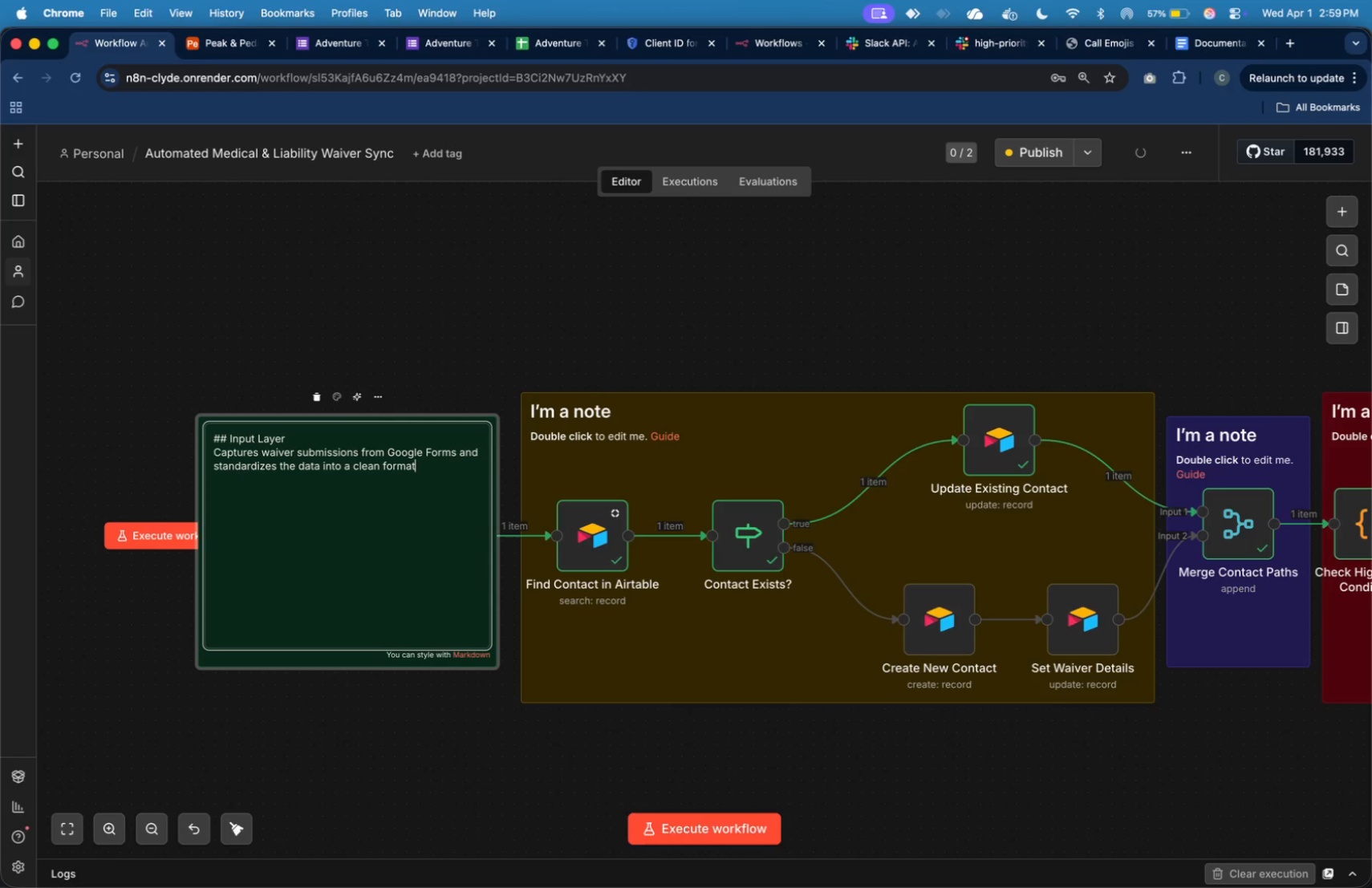 
type( for processing.)
 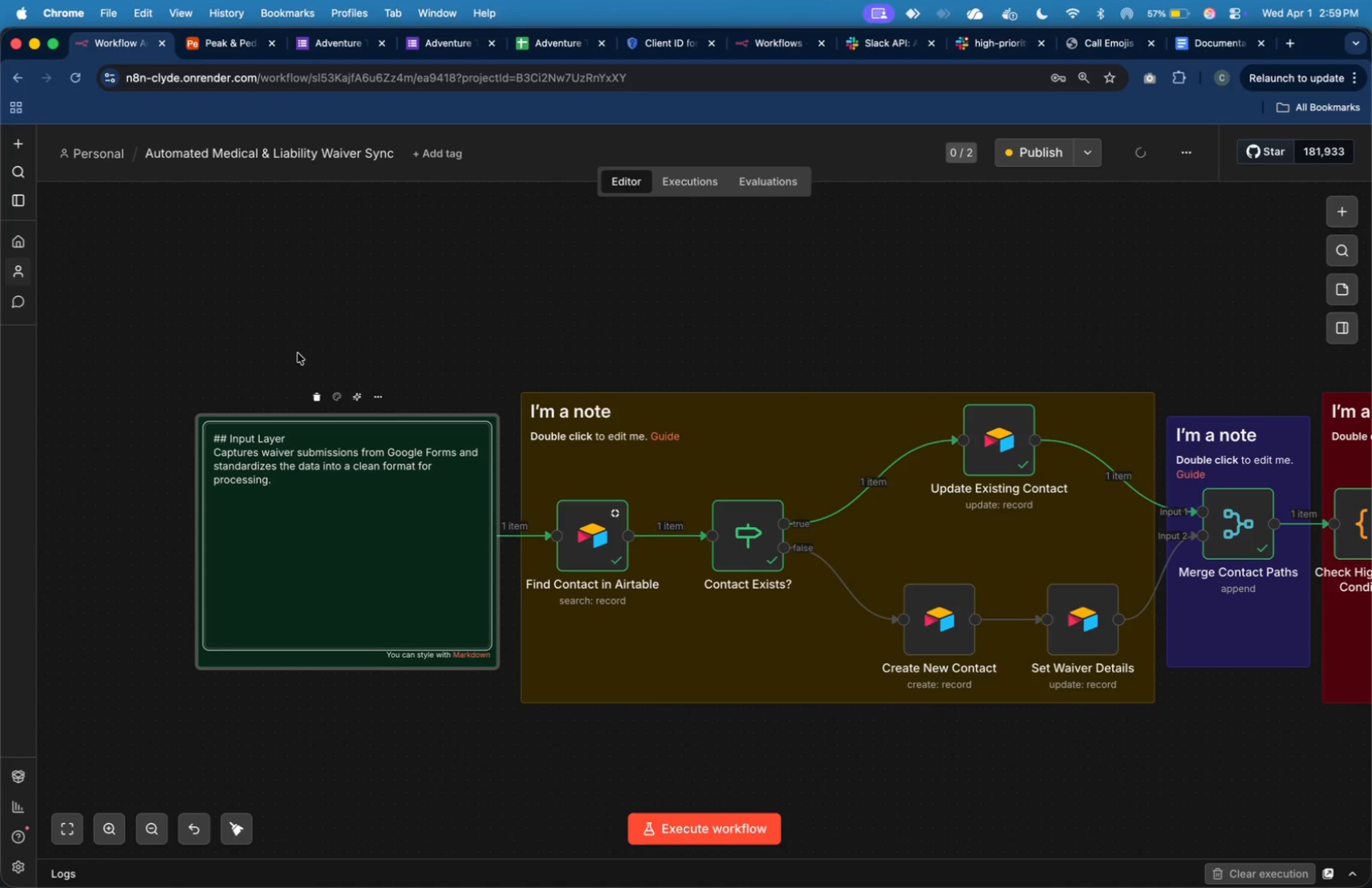 
left_click([299, 354])
 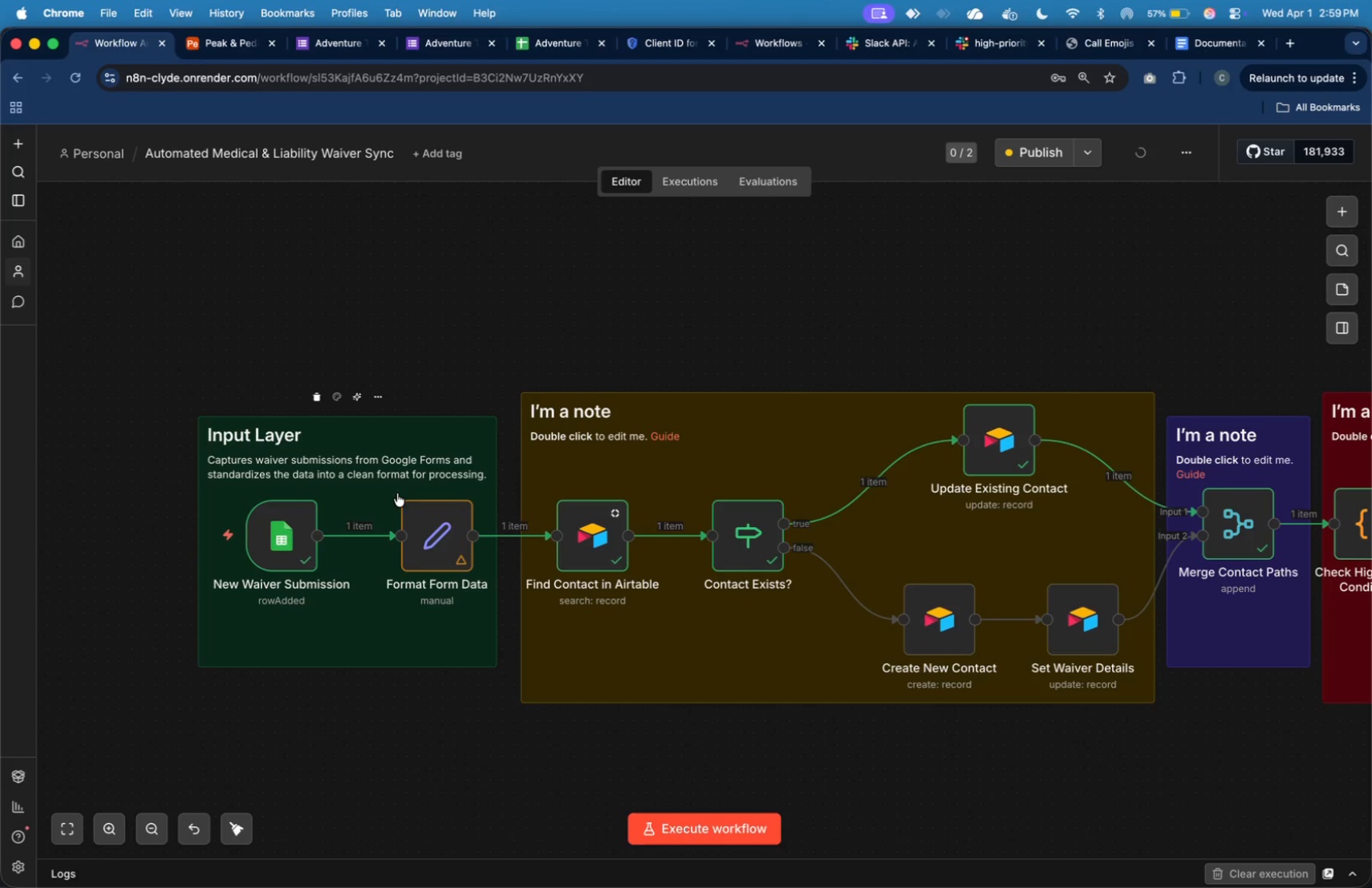 
wait(5.6)
 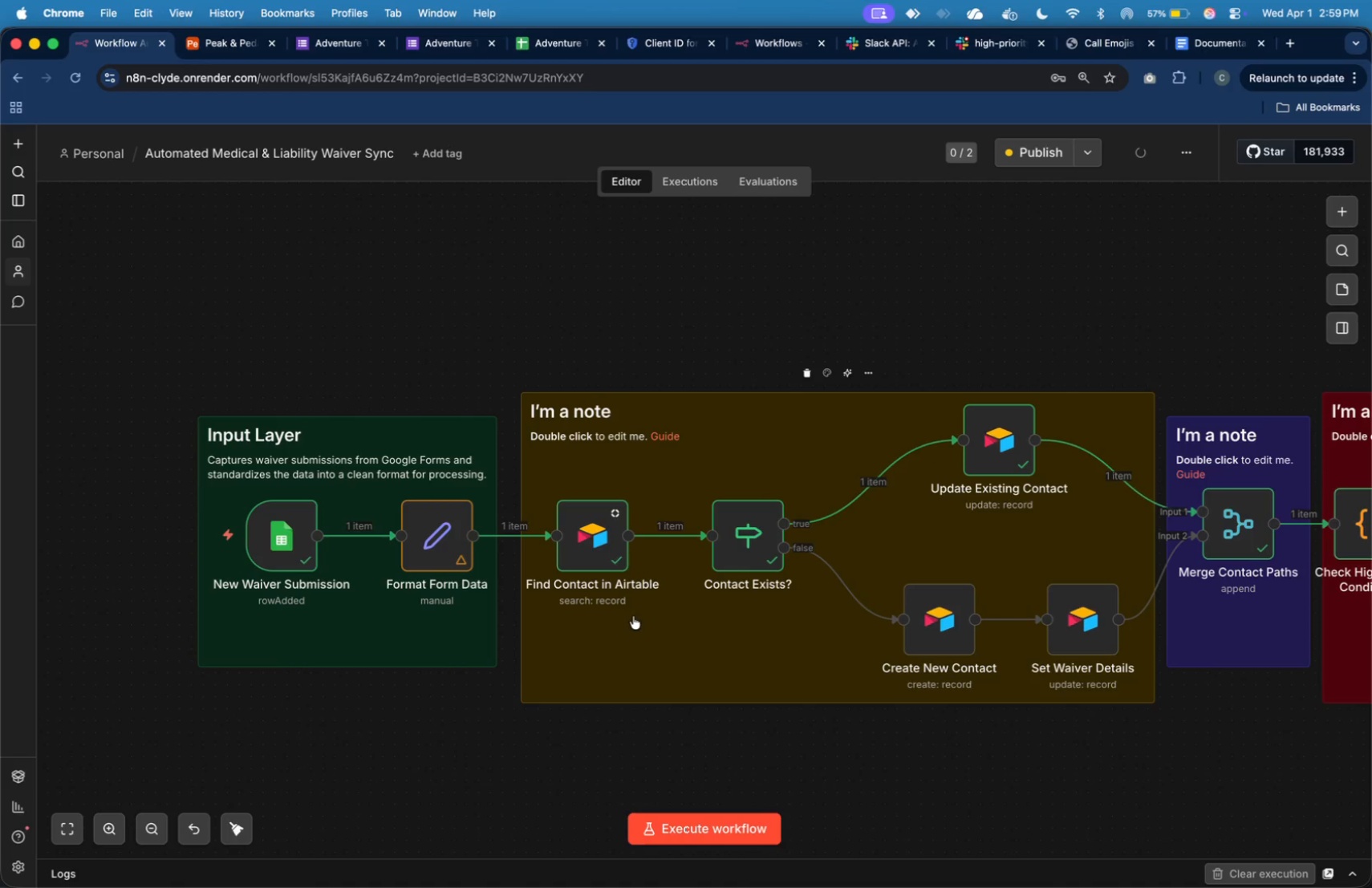 
mouse_move([712, 756])
 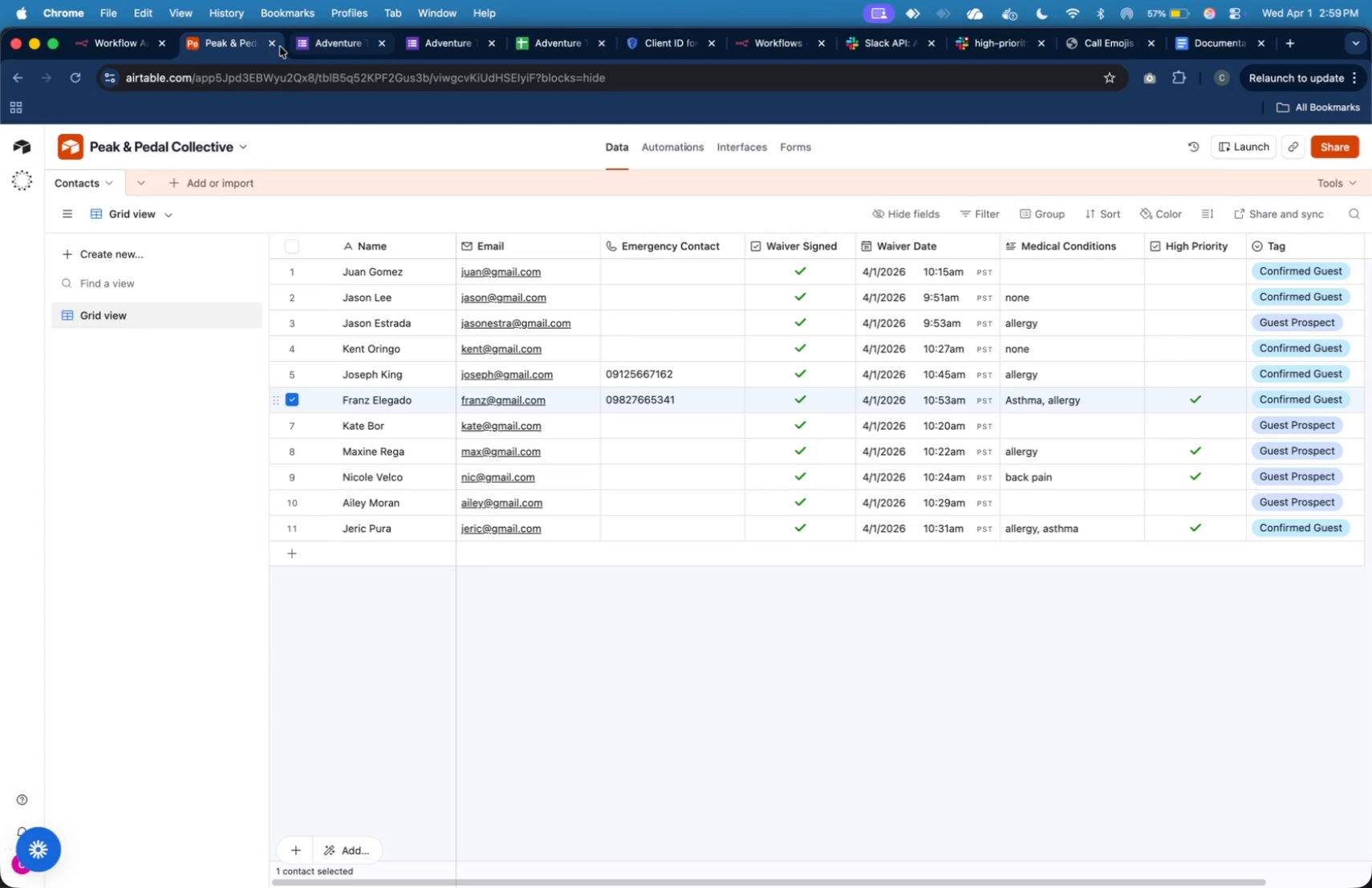 
left_click([138, 43])
 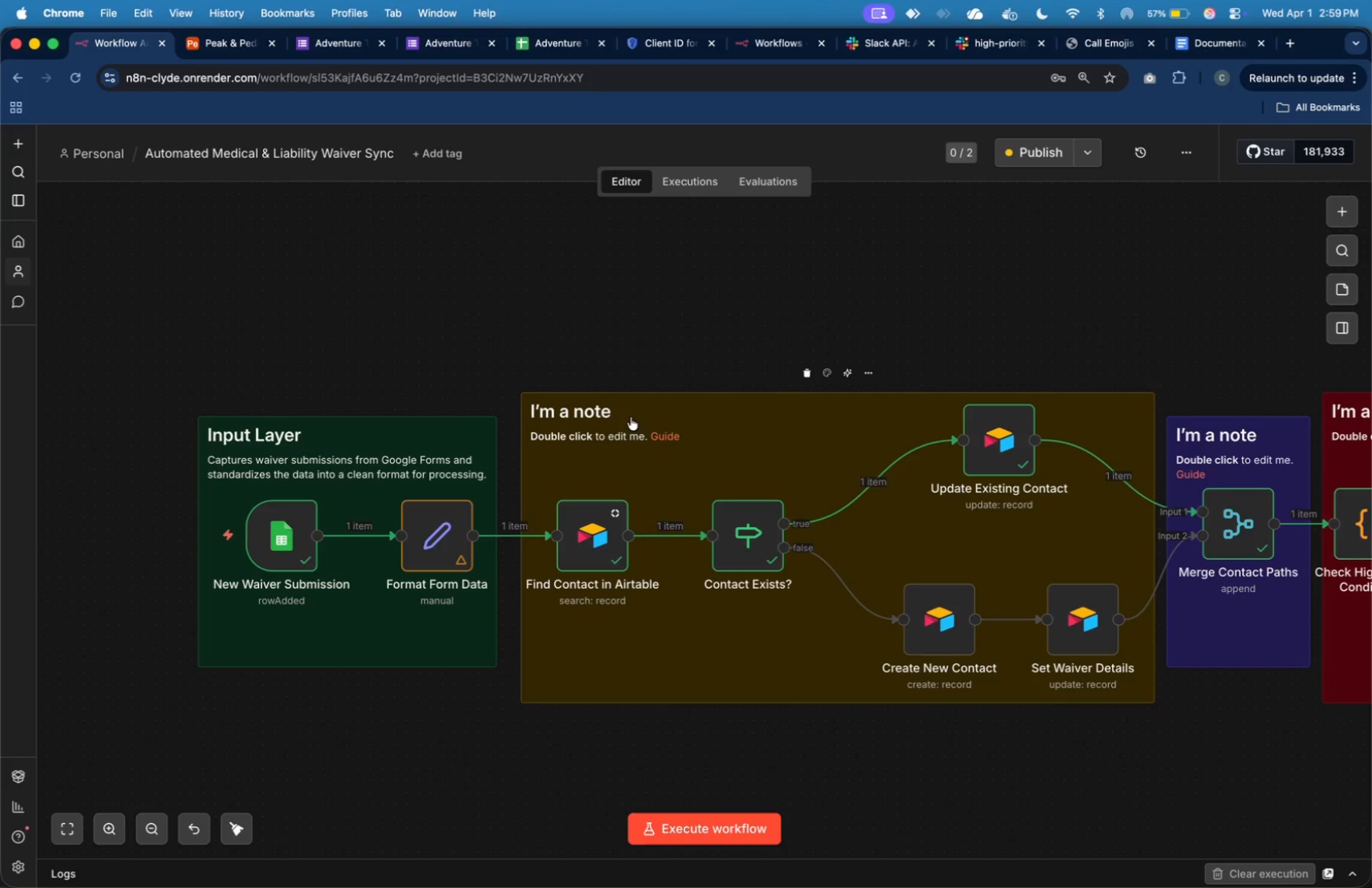 
double_click([631, 412])
 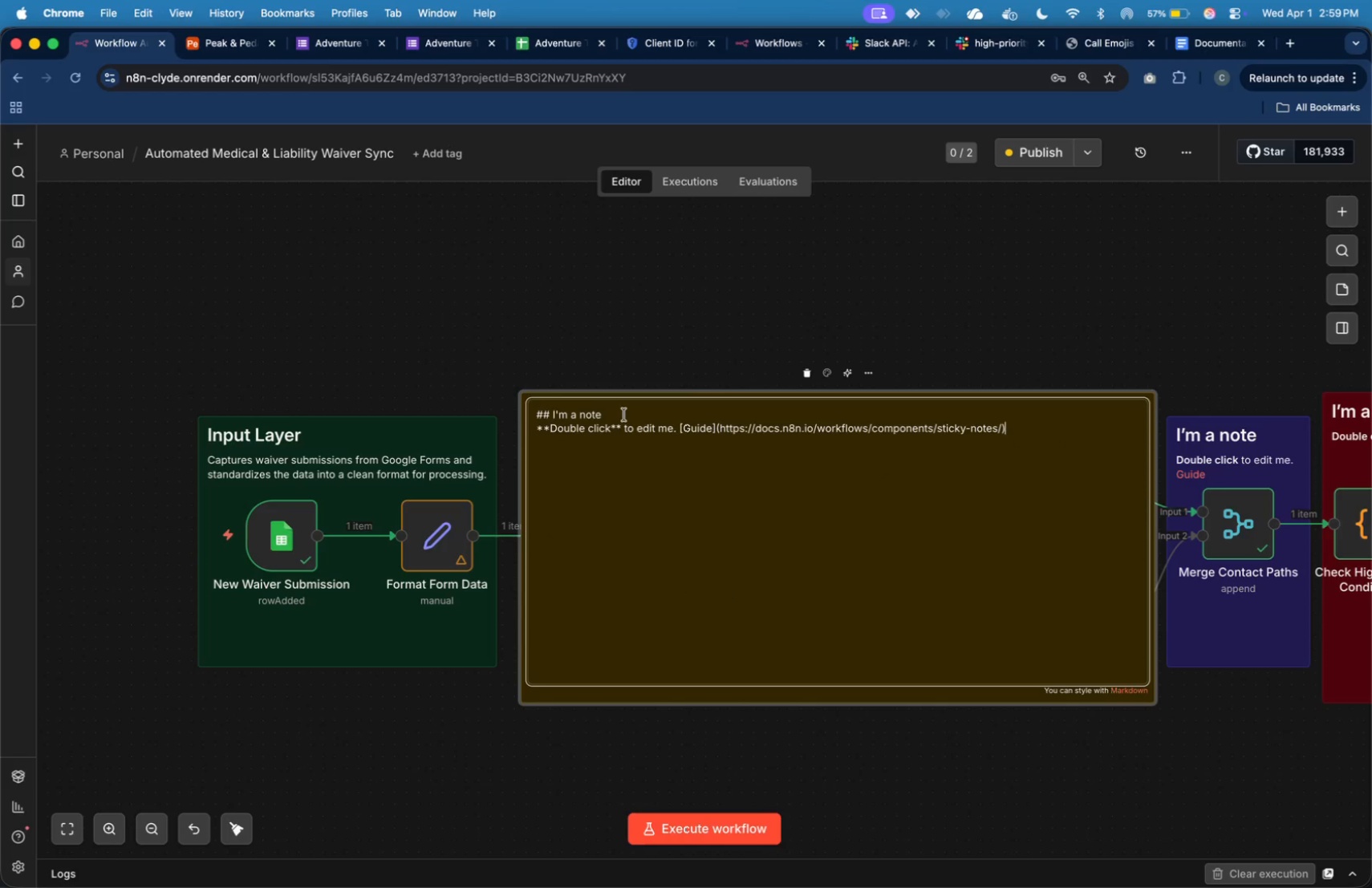 
left_click([624, 415])
 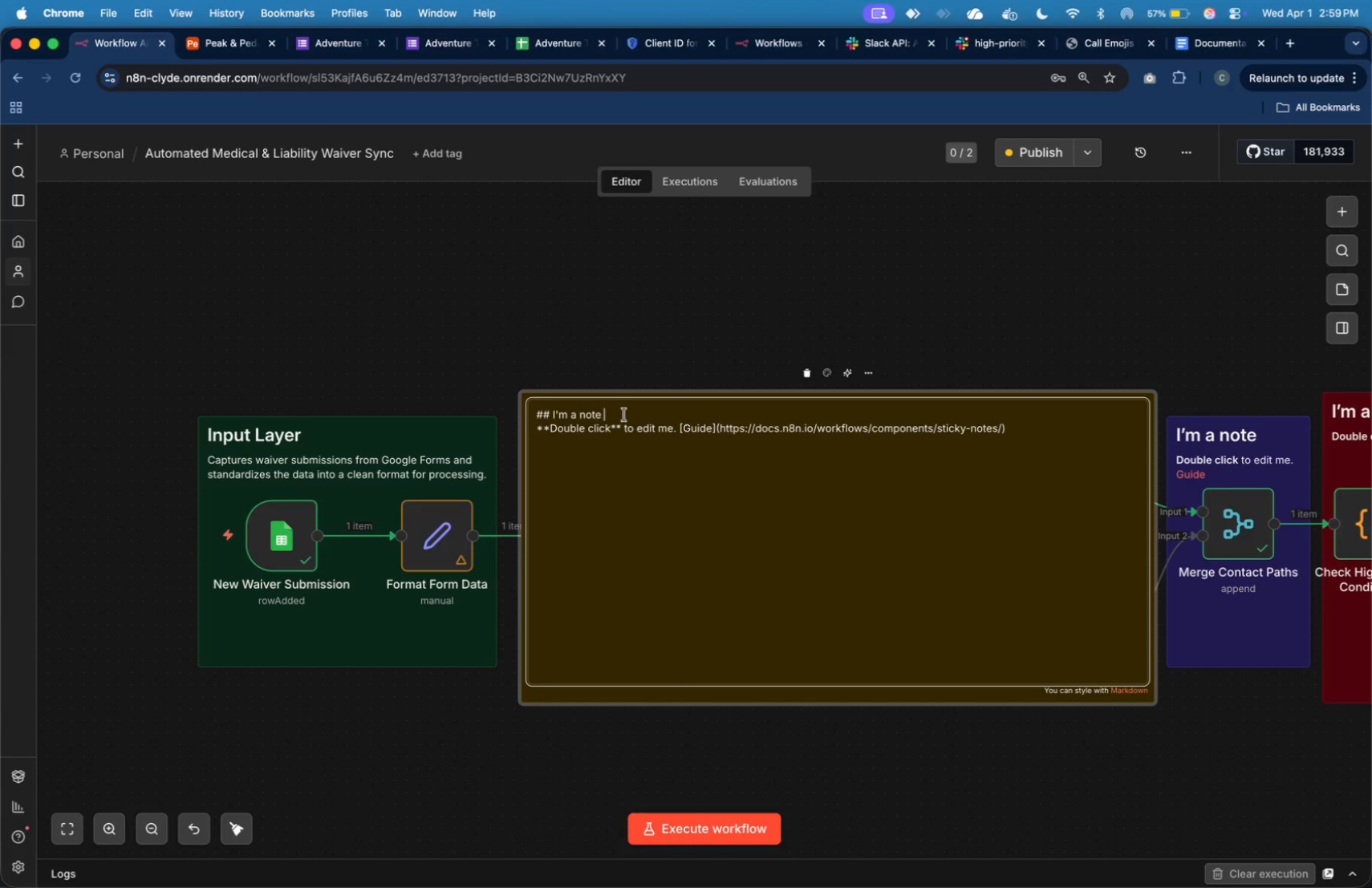 
hold_key(key=Backspace, duration=0.99)
 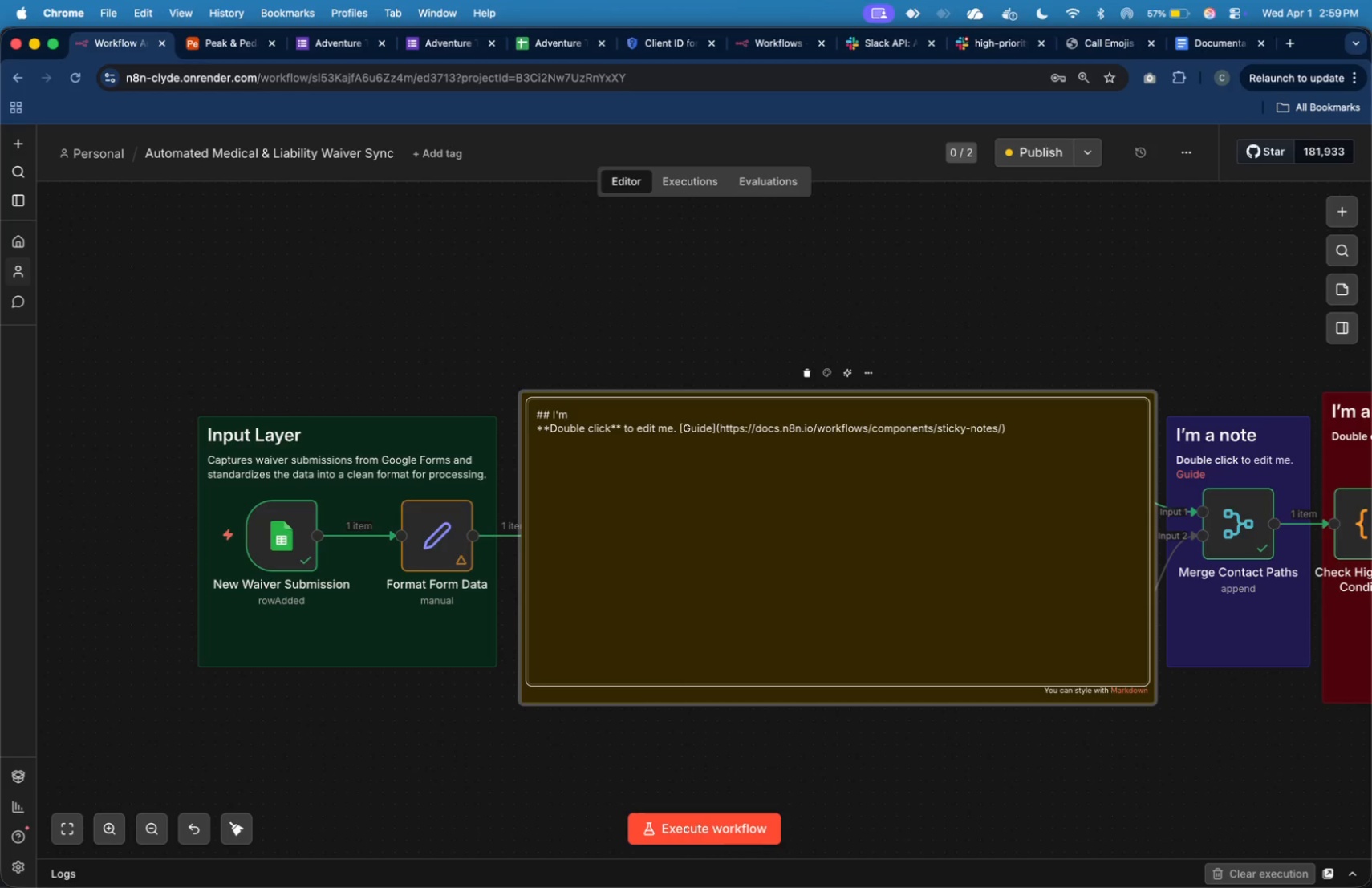 
key(Backspace)
key(Backspace)
key(Backspace)
key(Backspace)
type(CRM SYM)
key(Backspace)
type(NC)
 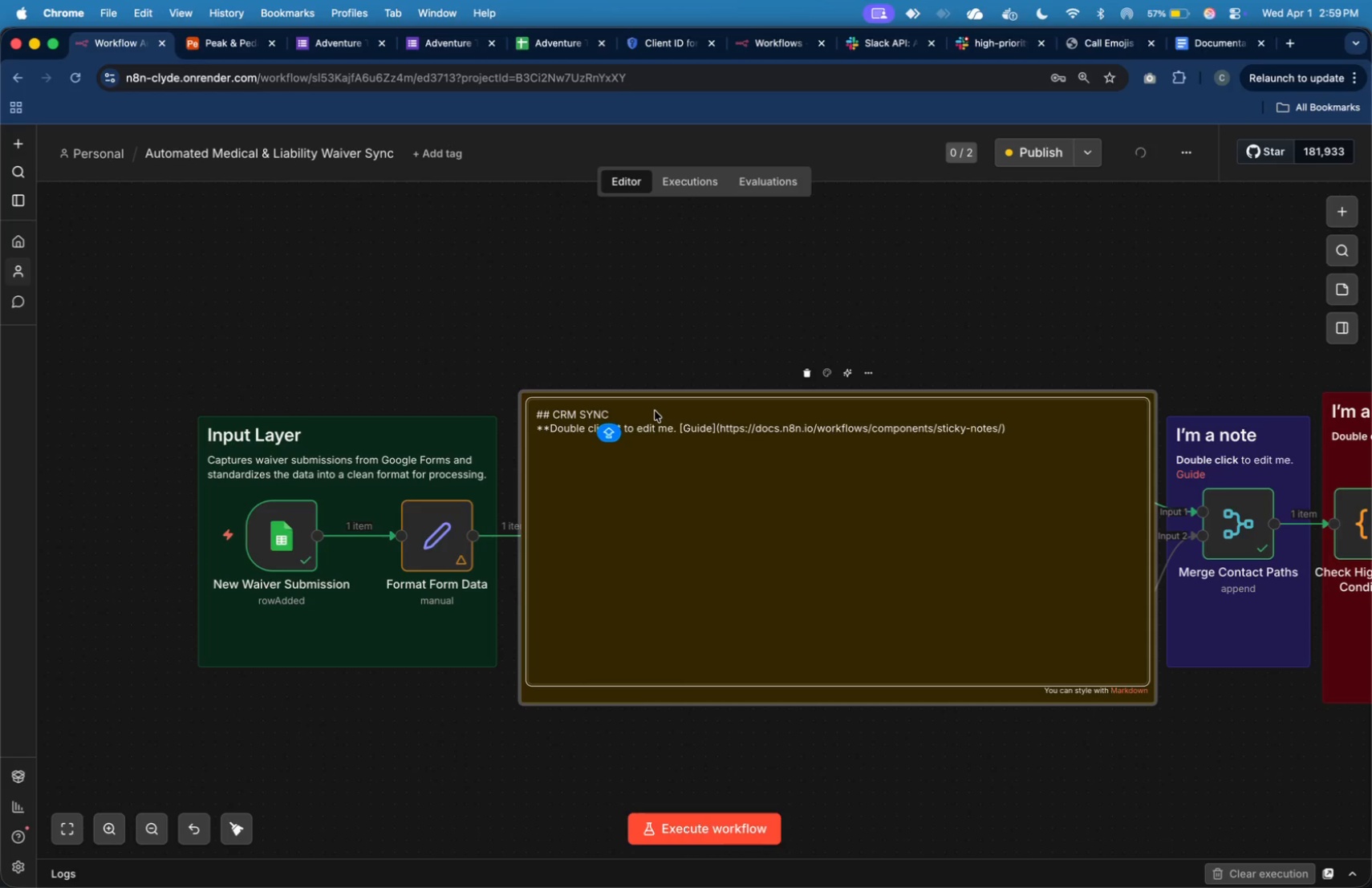 
key(Shift+ArrowDown)
 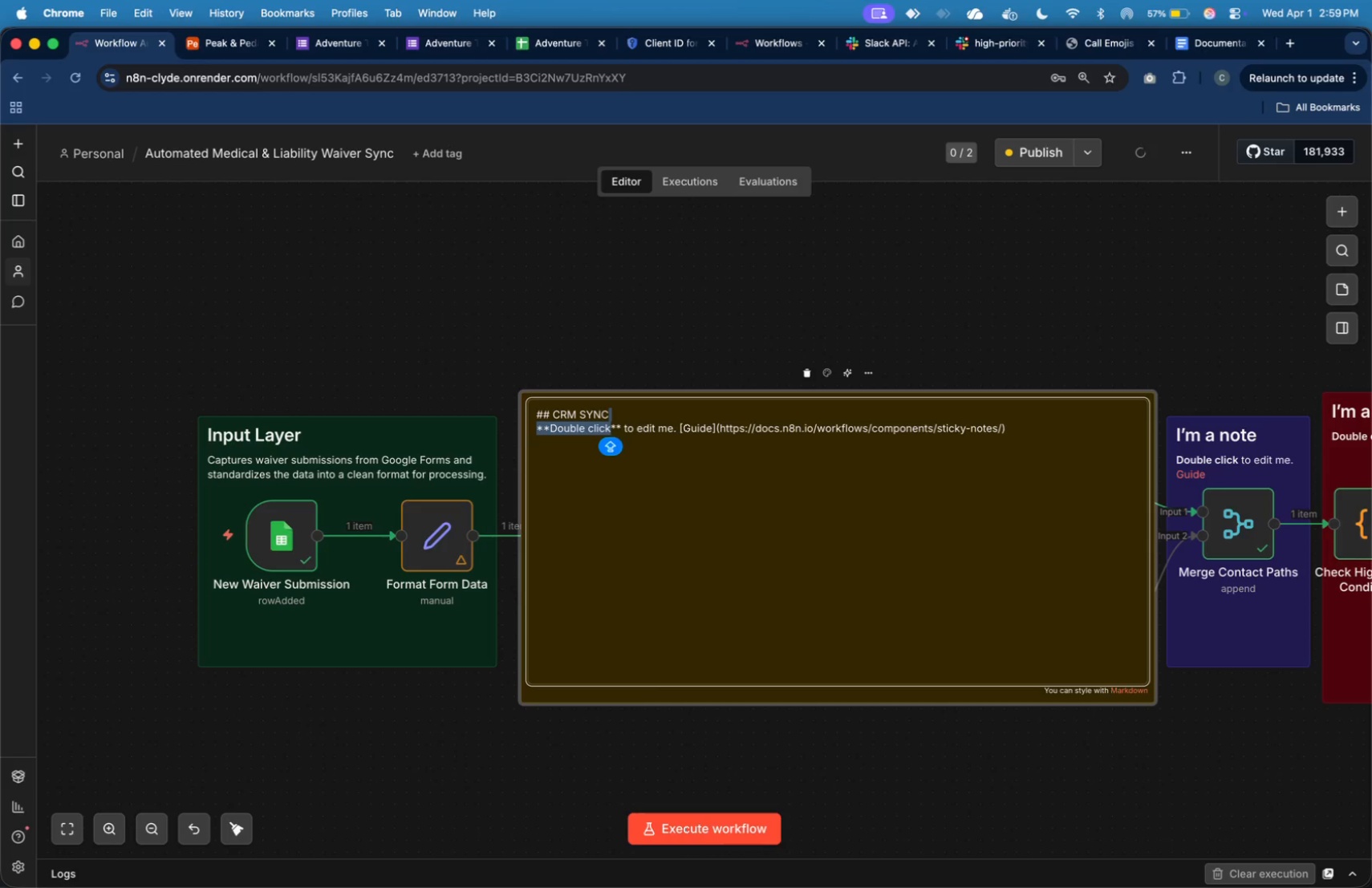 
key(Shift+ArrowDown)
 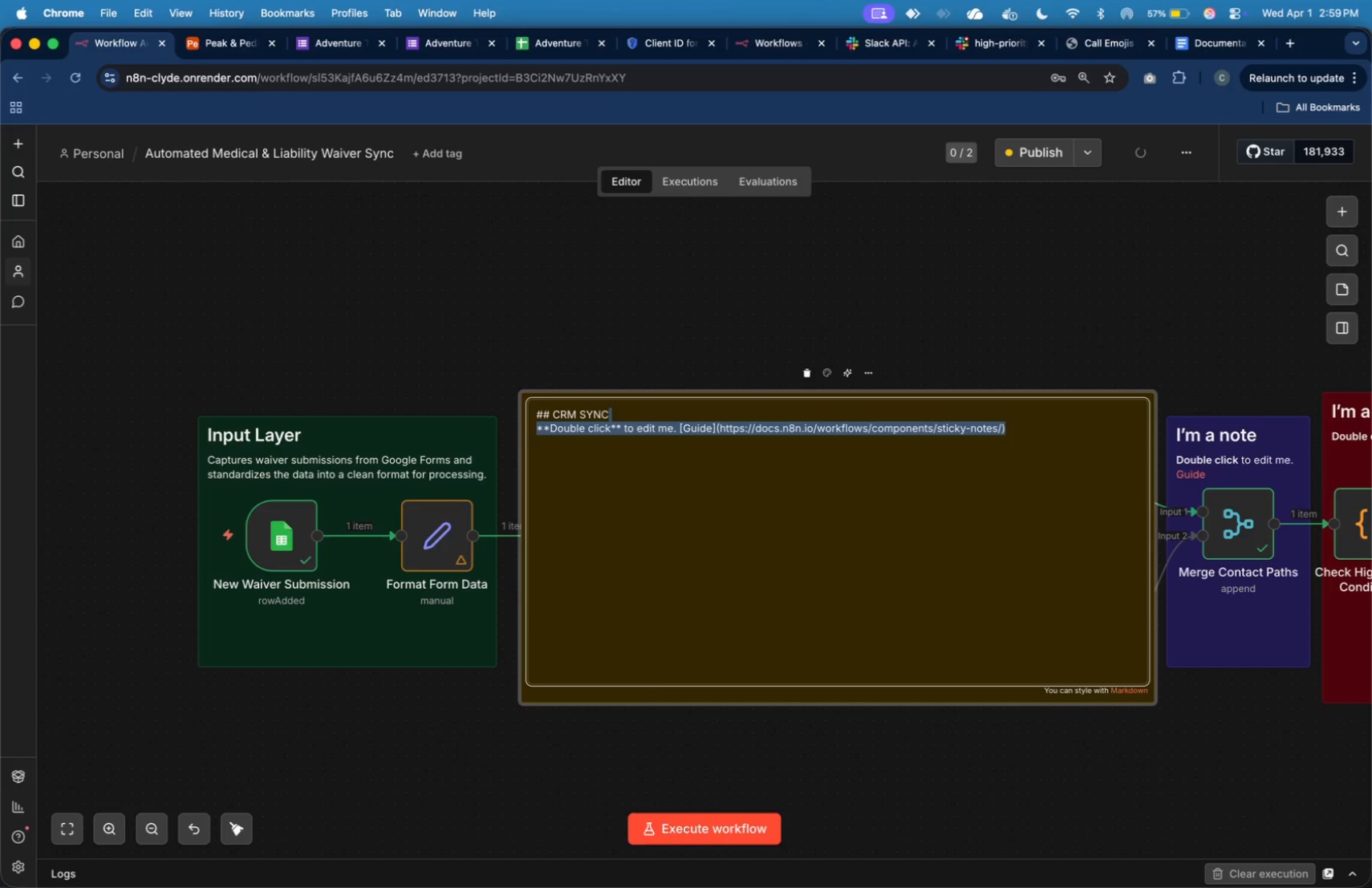 
key(Enter)
 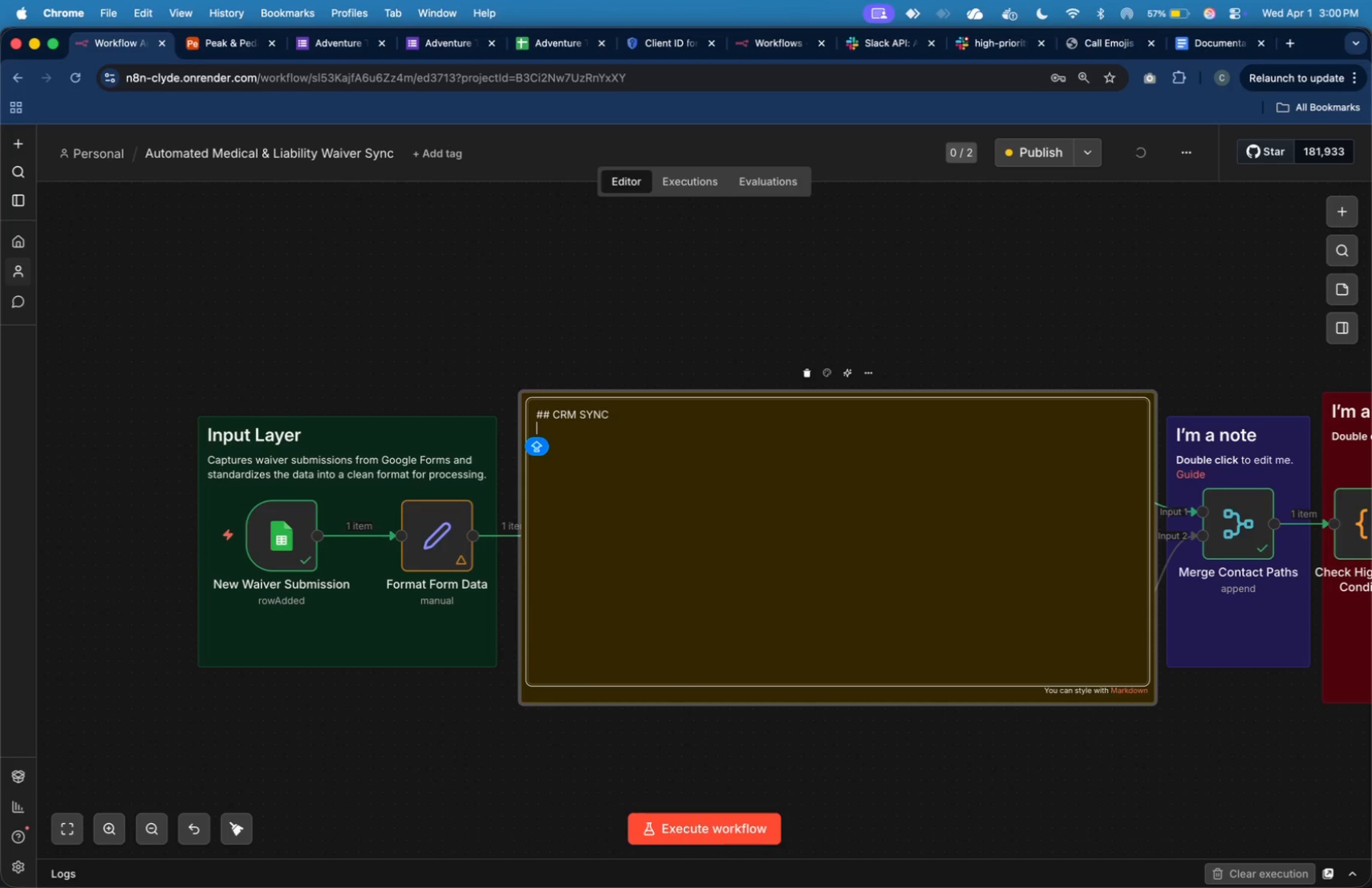 
wait(6.01)
 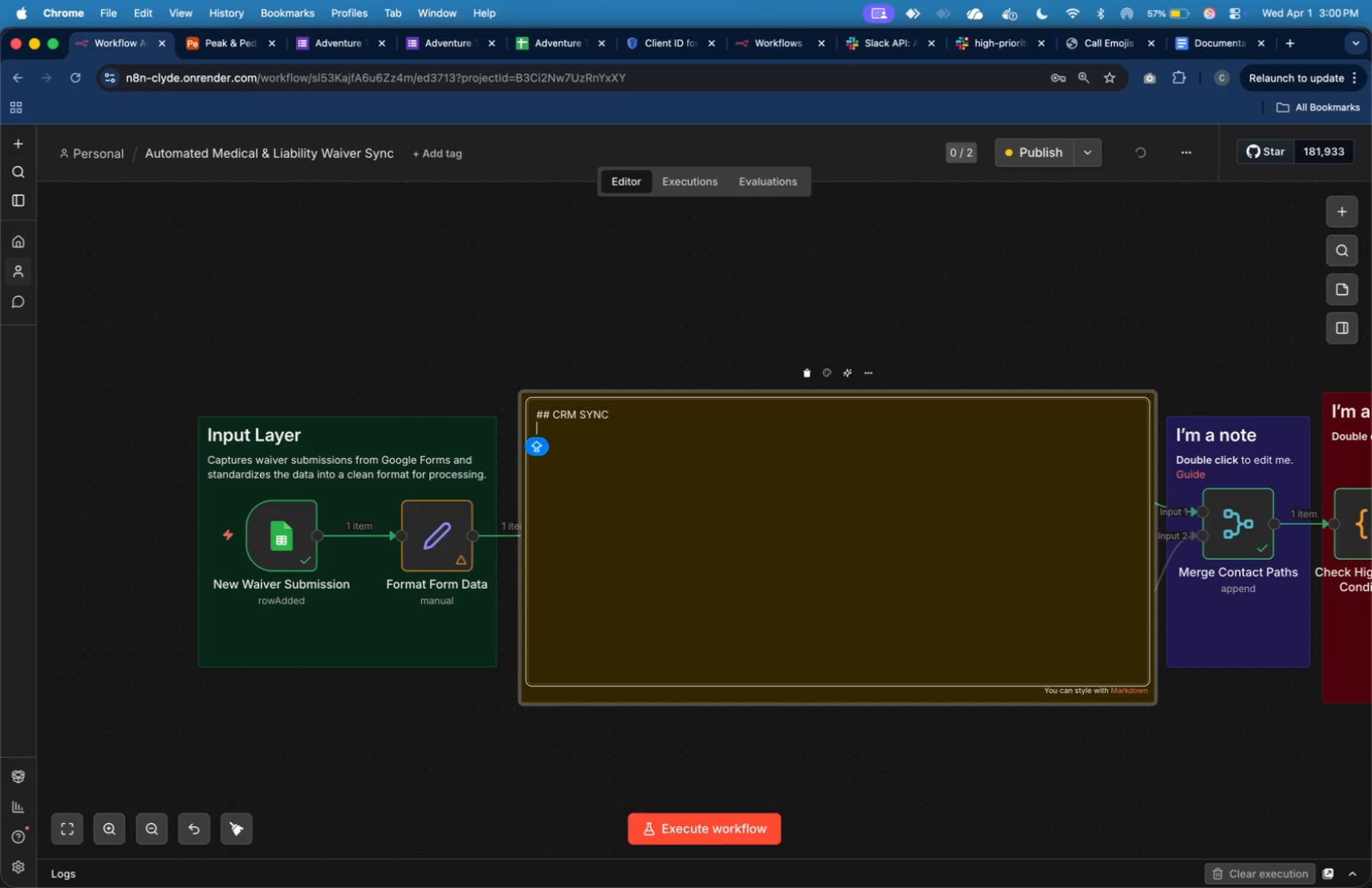 
type(Math)
key(Backspace)
key(Backspace)
key(Backspace)
 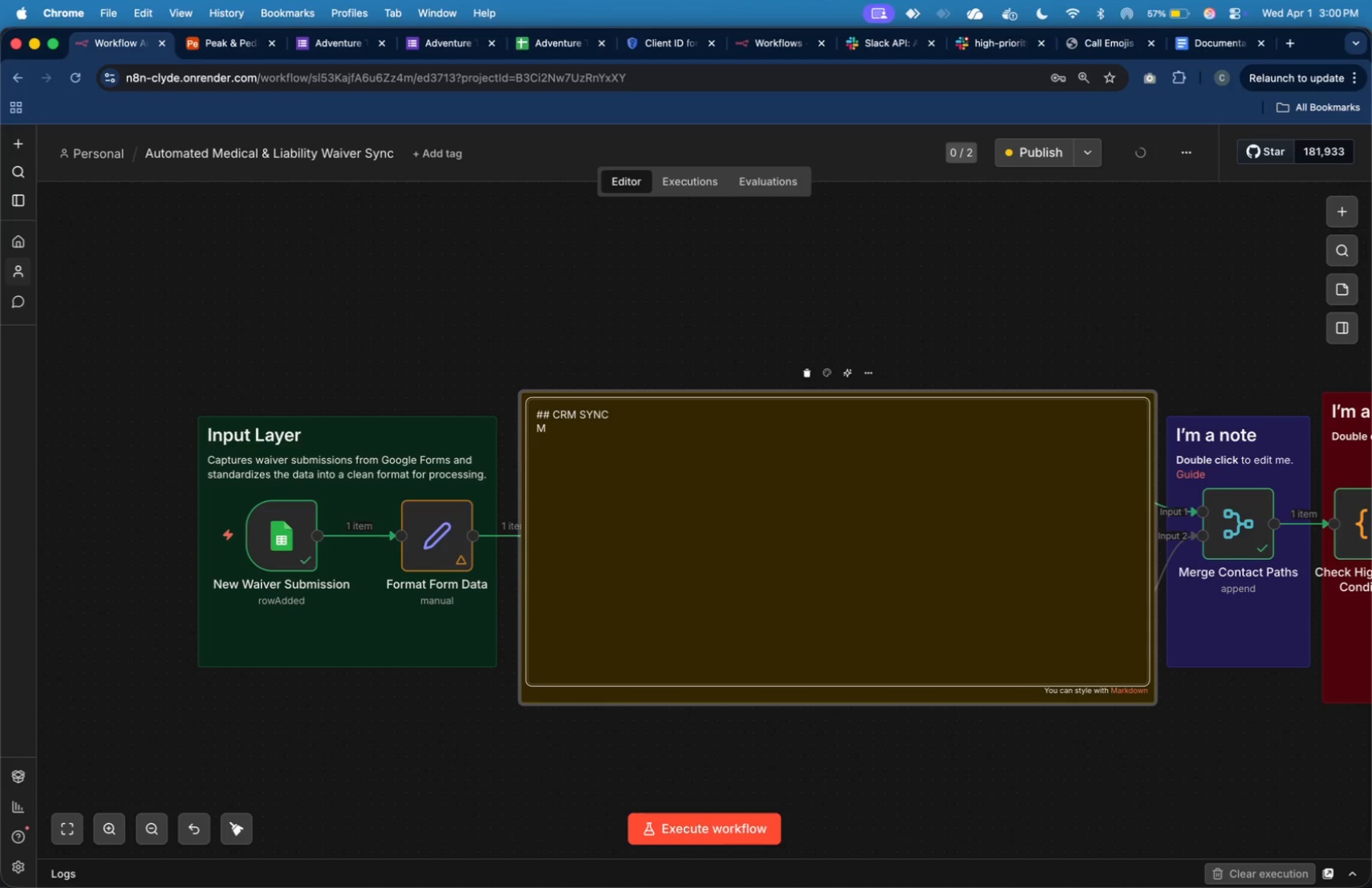 
wait(6.99)
 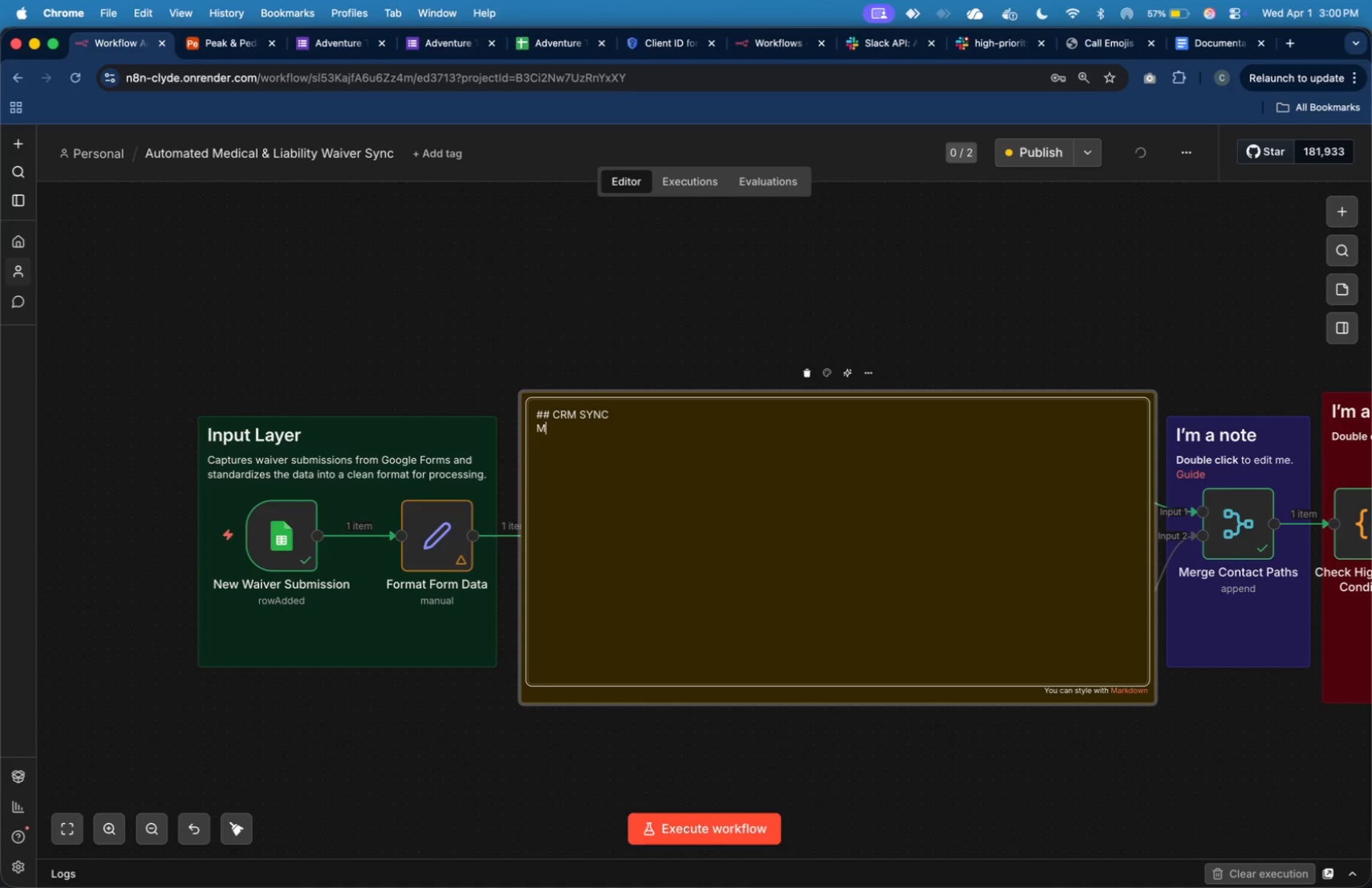 
type(atches the submission to an existing contact using email. Updates the record if found, otherwise )
 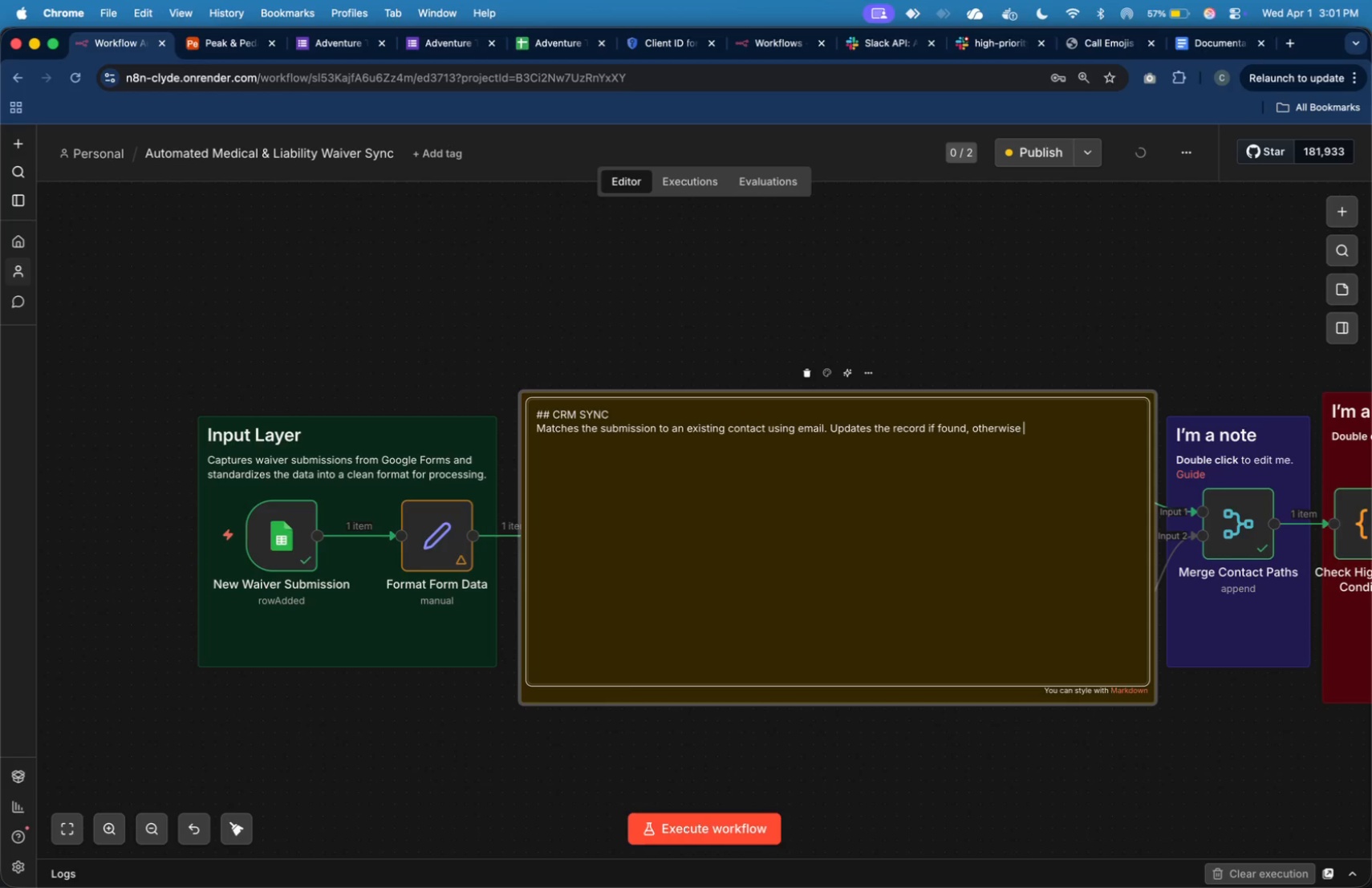 
wait(9.79)
 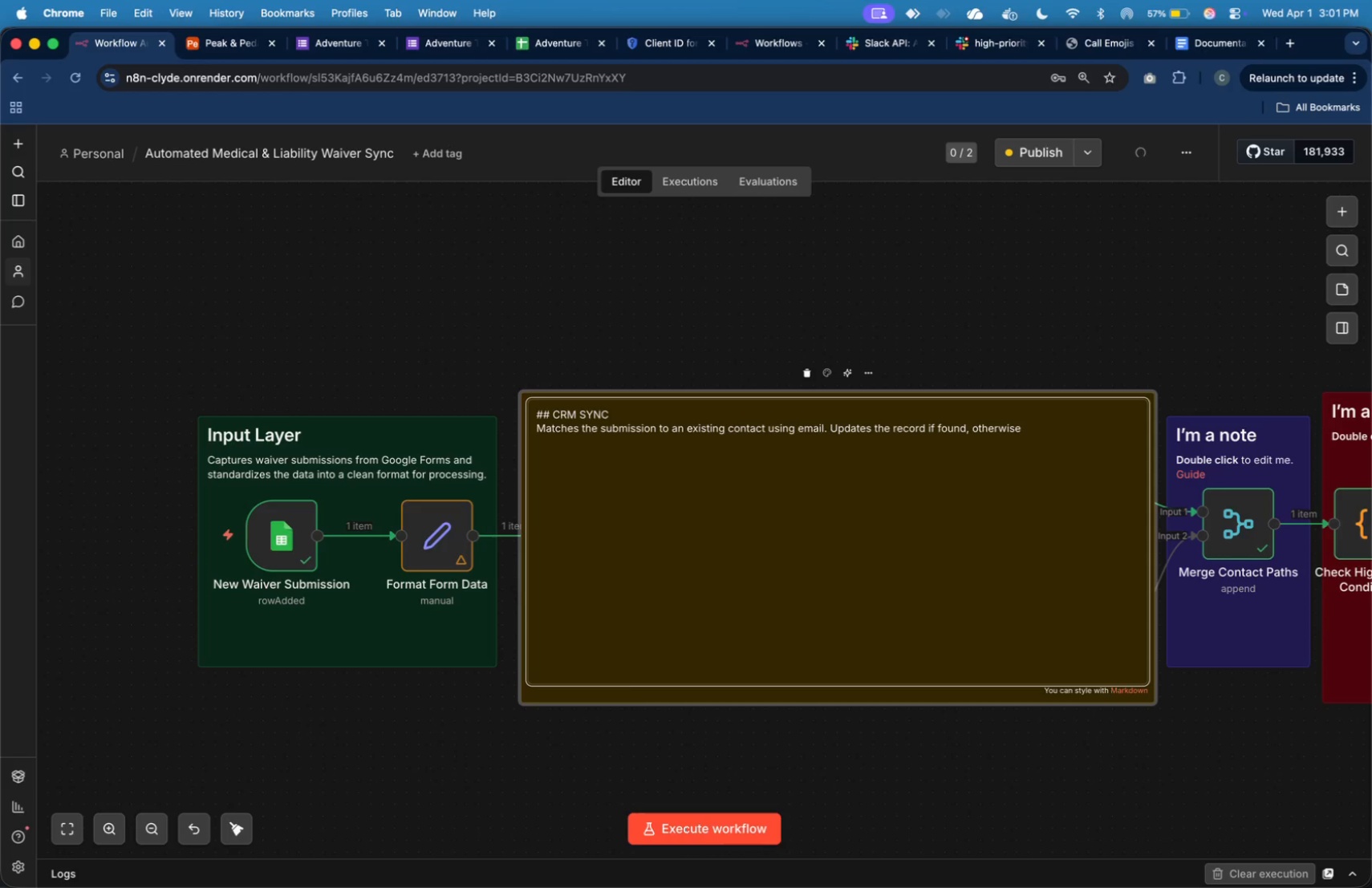 
type(creates a new)
key(Backspace)
key(Backspace)
type(a new Guest Pri)
key(Backspace)
type(ospect entry.)
 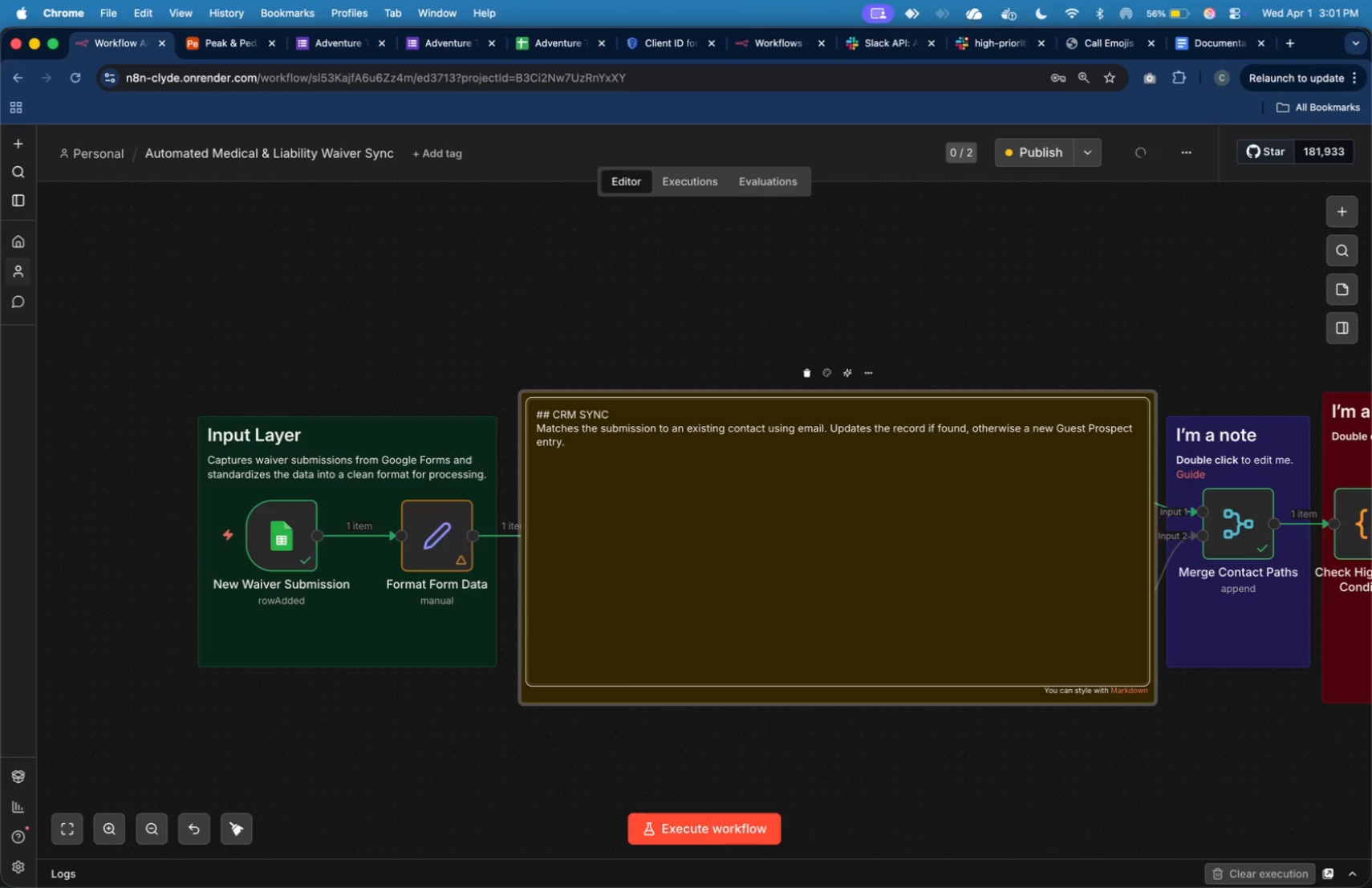 
left_click([651, 310])
 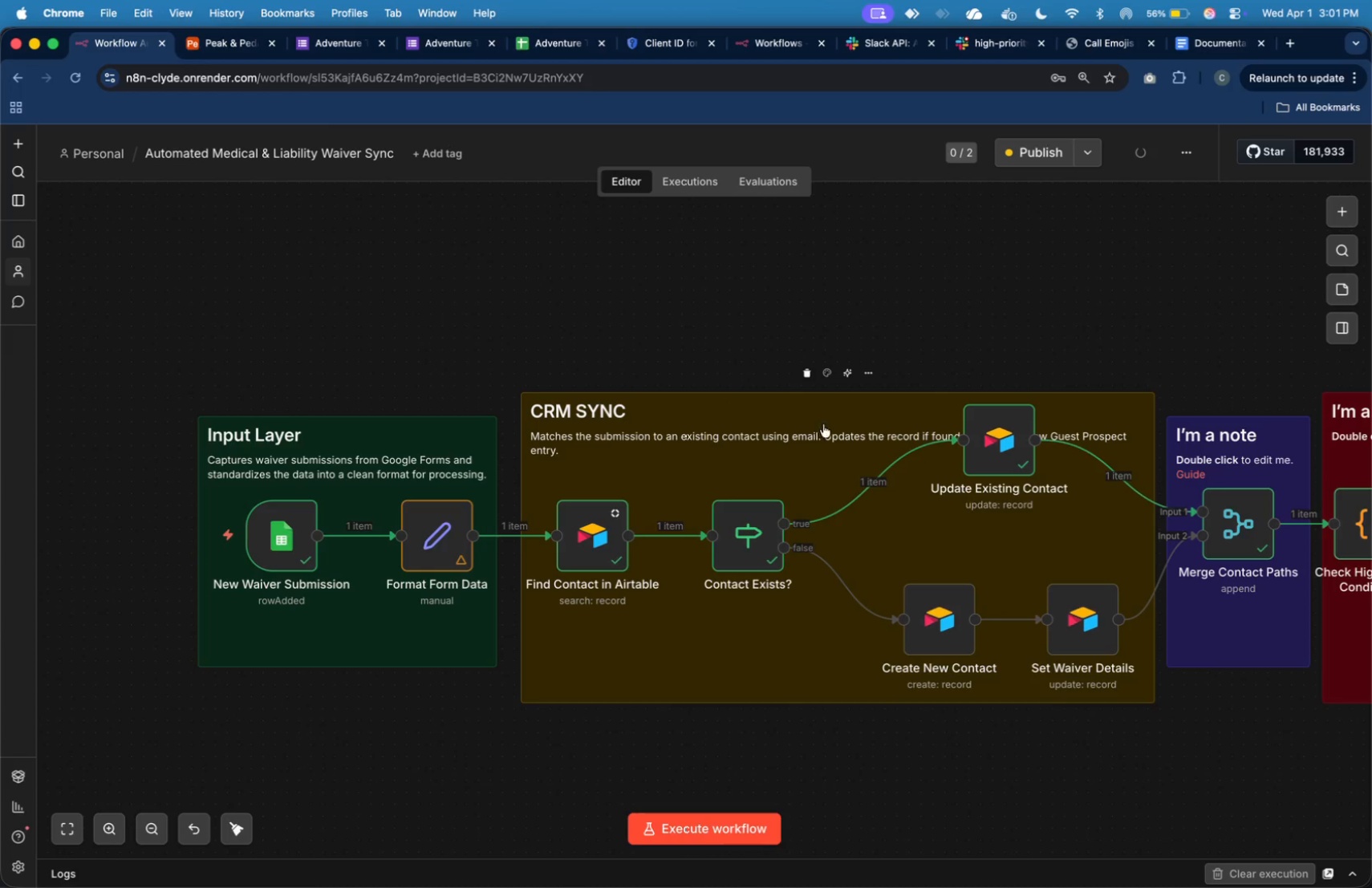 
left_click_drag(start_coordinate=[1006, 451], to_coordinate=[1008, 504])
 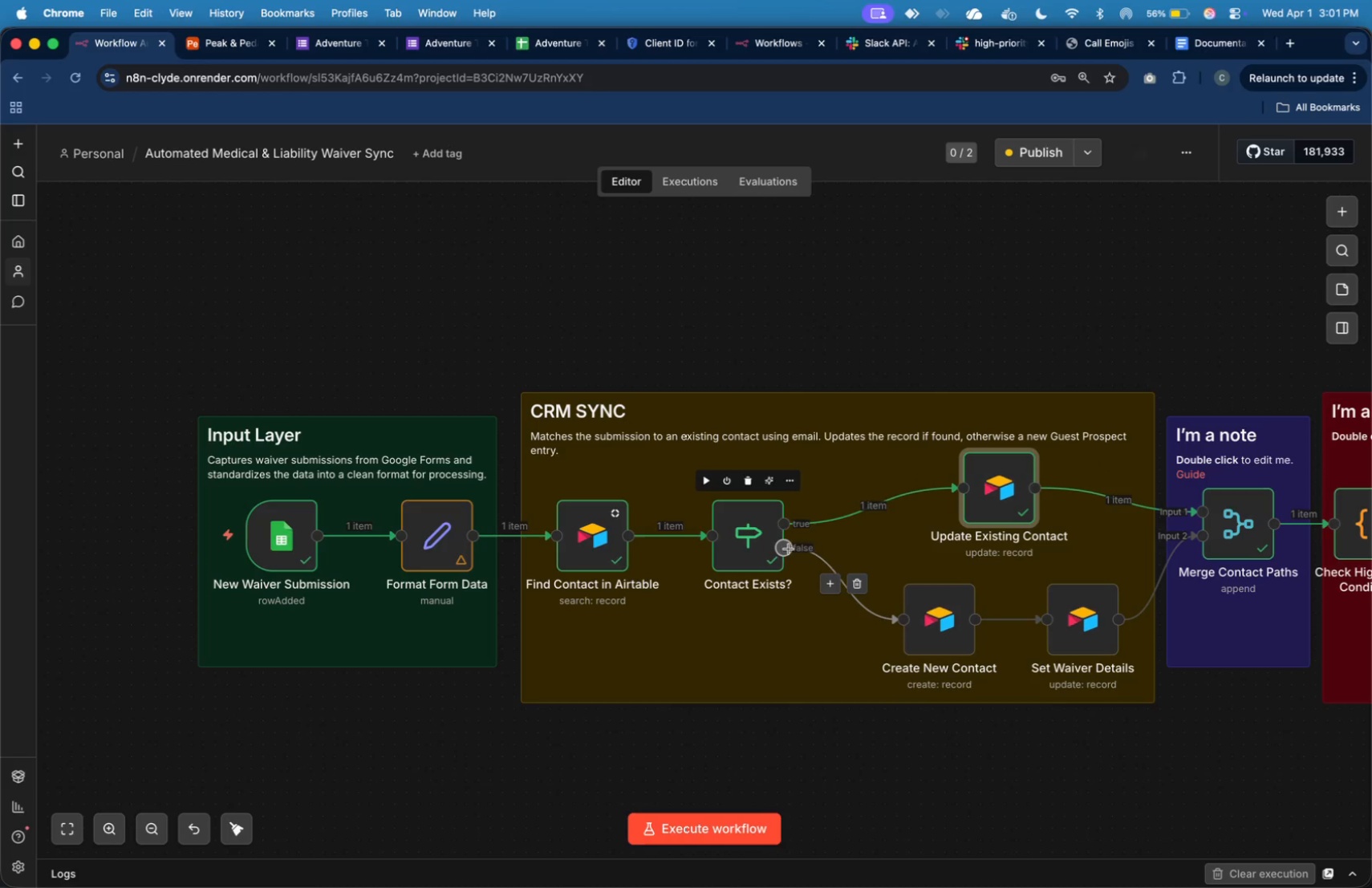 
left_click_drag(start_coordinate=[925, 620], to_coordinate=[923, 610])
 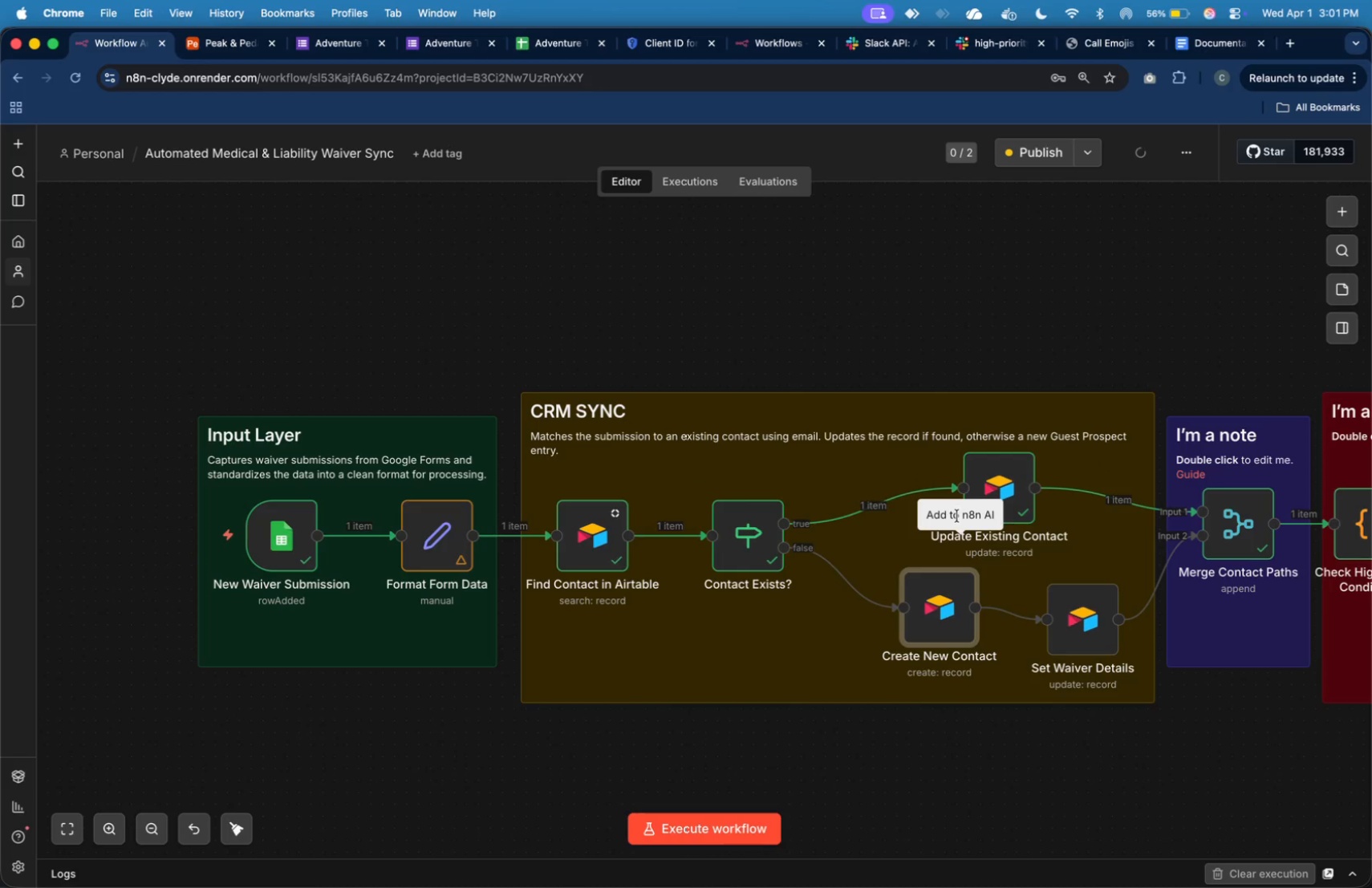 
key(Meta+Z)
 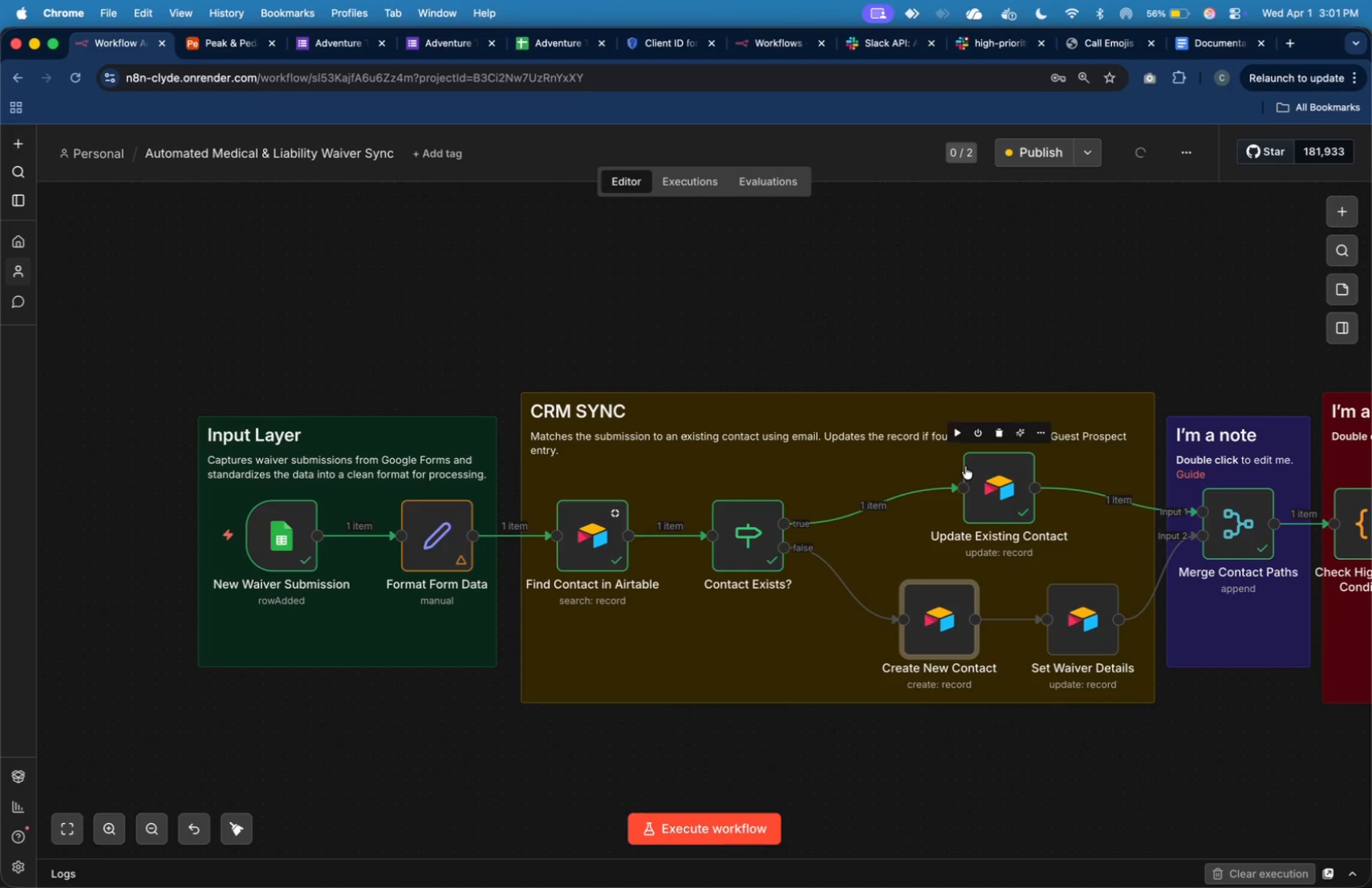 
key(Meta+CommandLeft)
 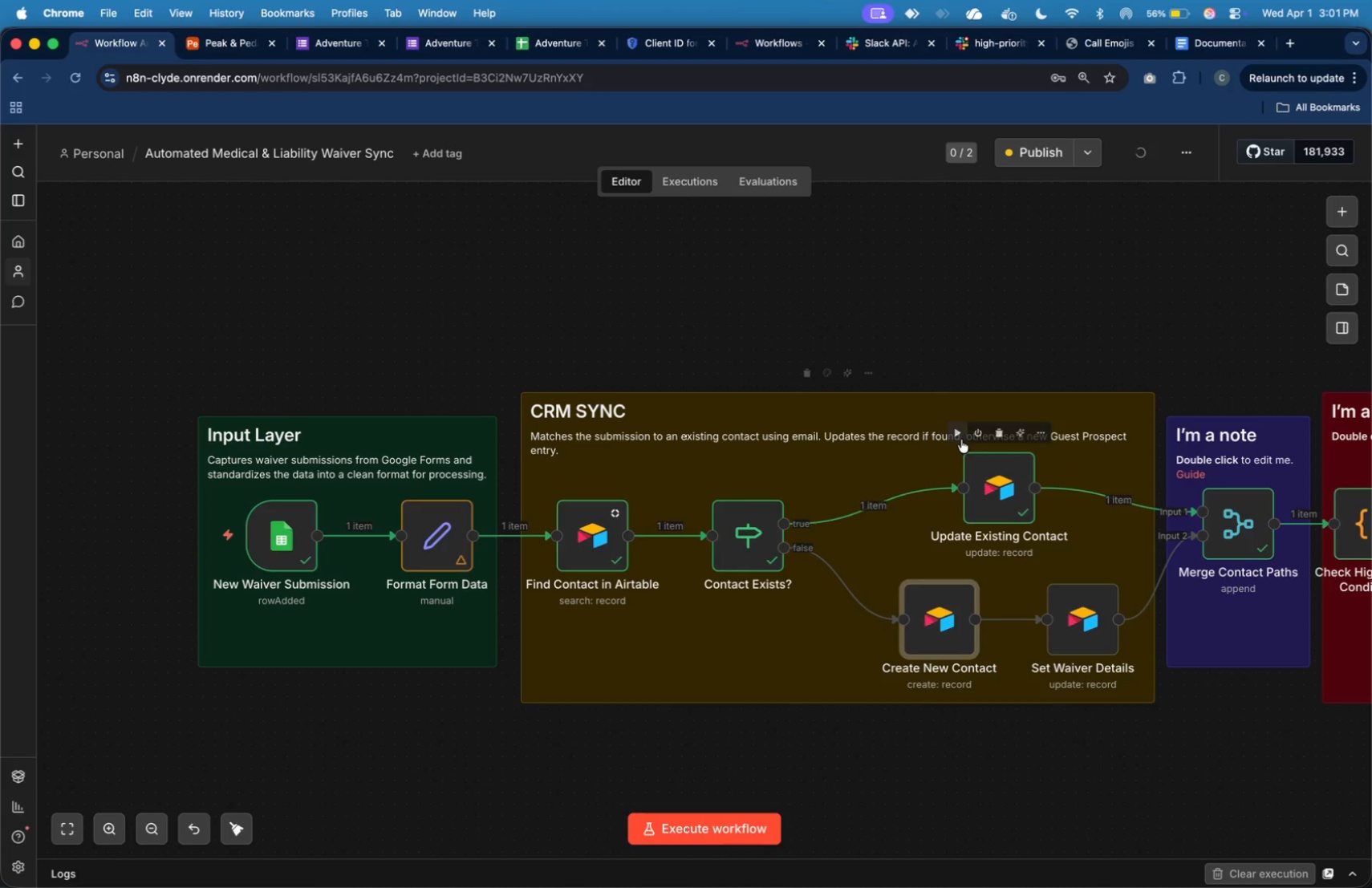 
key(Meta+Z)
 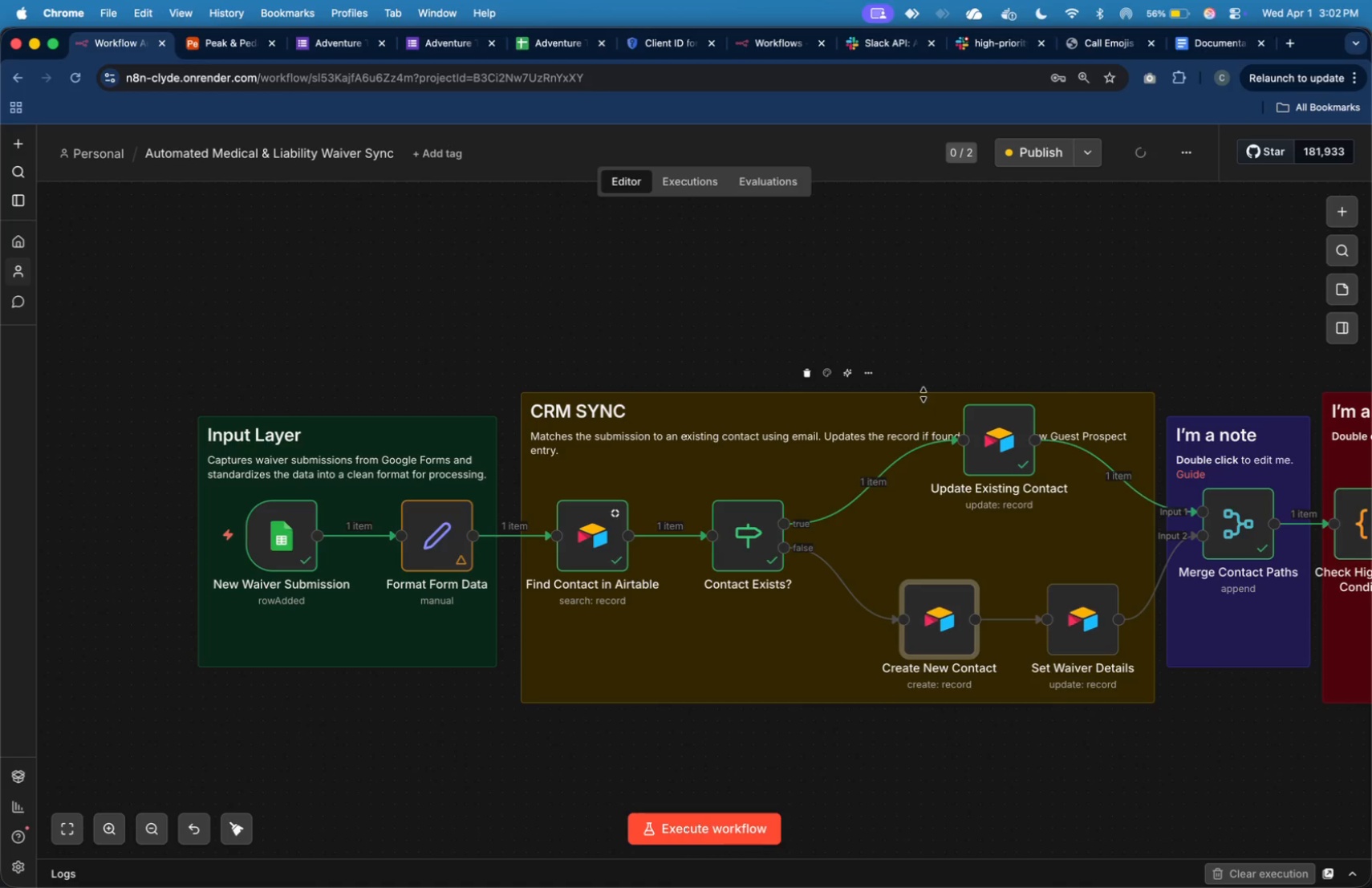 
left_click_drag(start_coordinate=[923, 395], to_coordinate=[930, 347])
 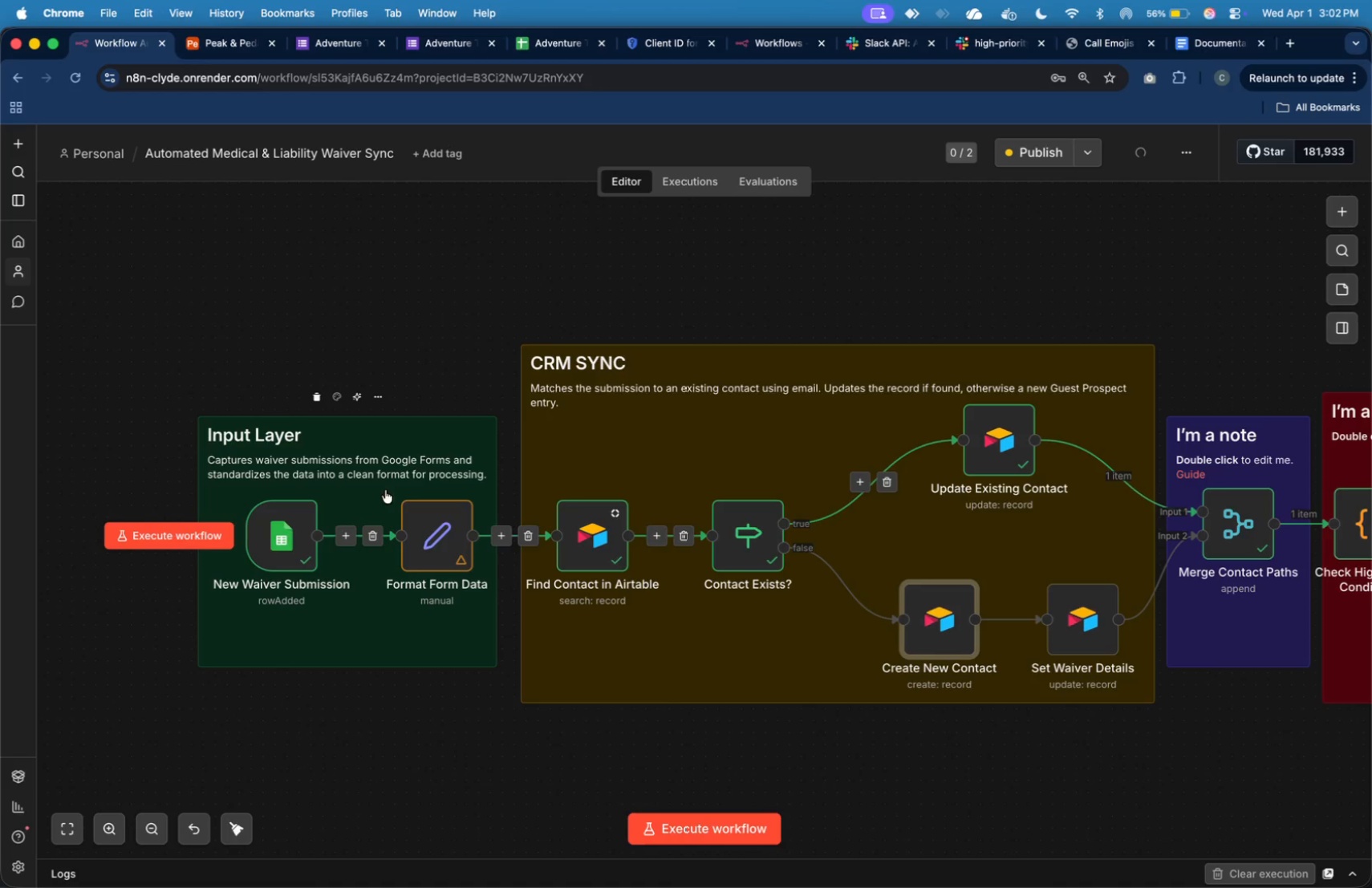 
left_click_drag(start_coordinate=[373, 496], to_coordinate=[375, 468])
 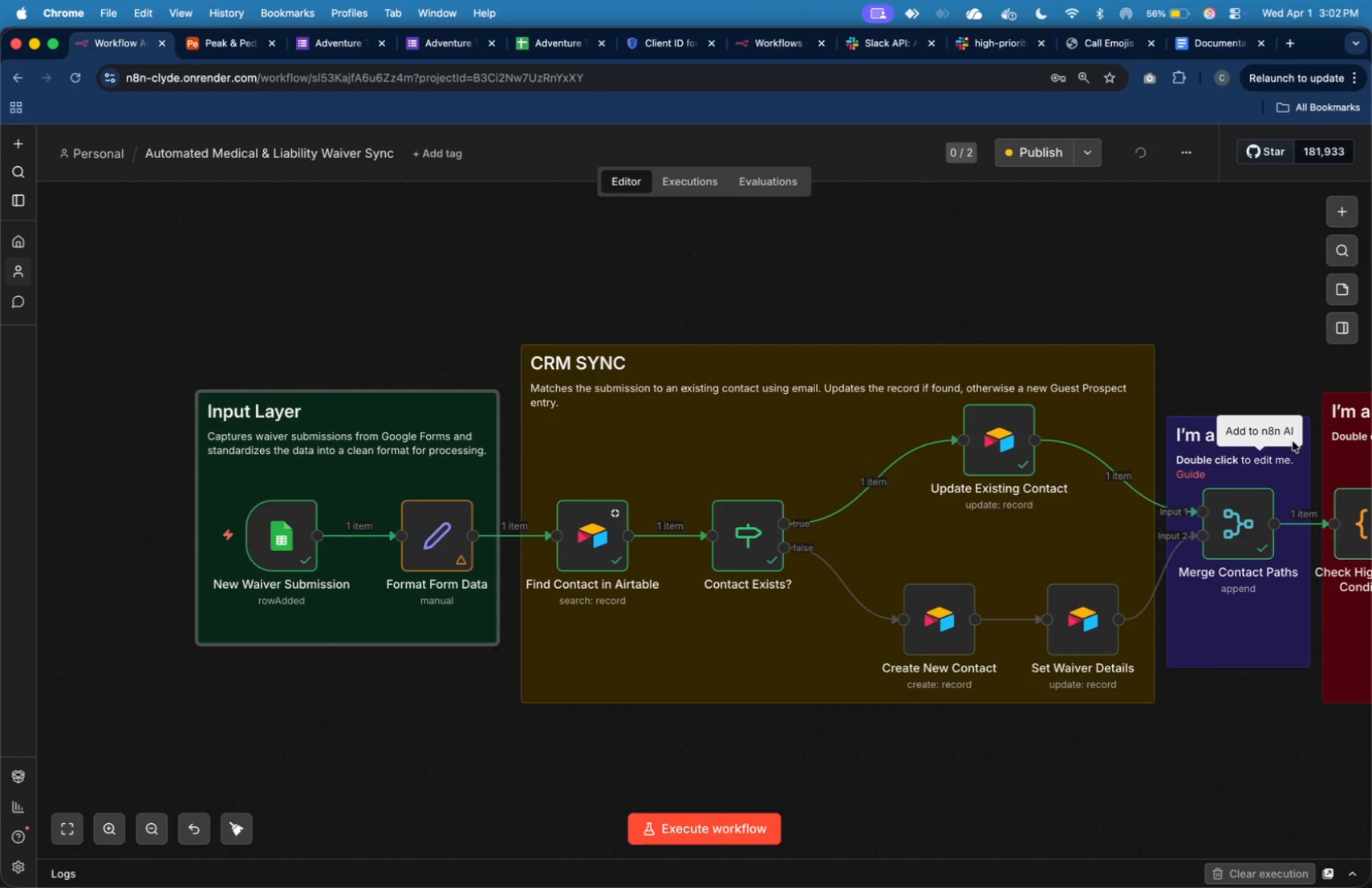 
left_click_drag(start_coordinate=[1294, 480], to_coordinate=[1289, 461])
 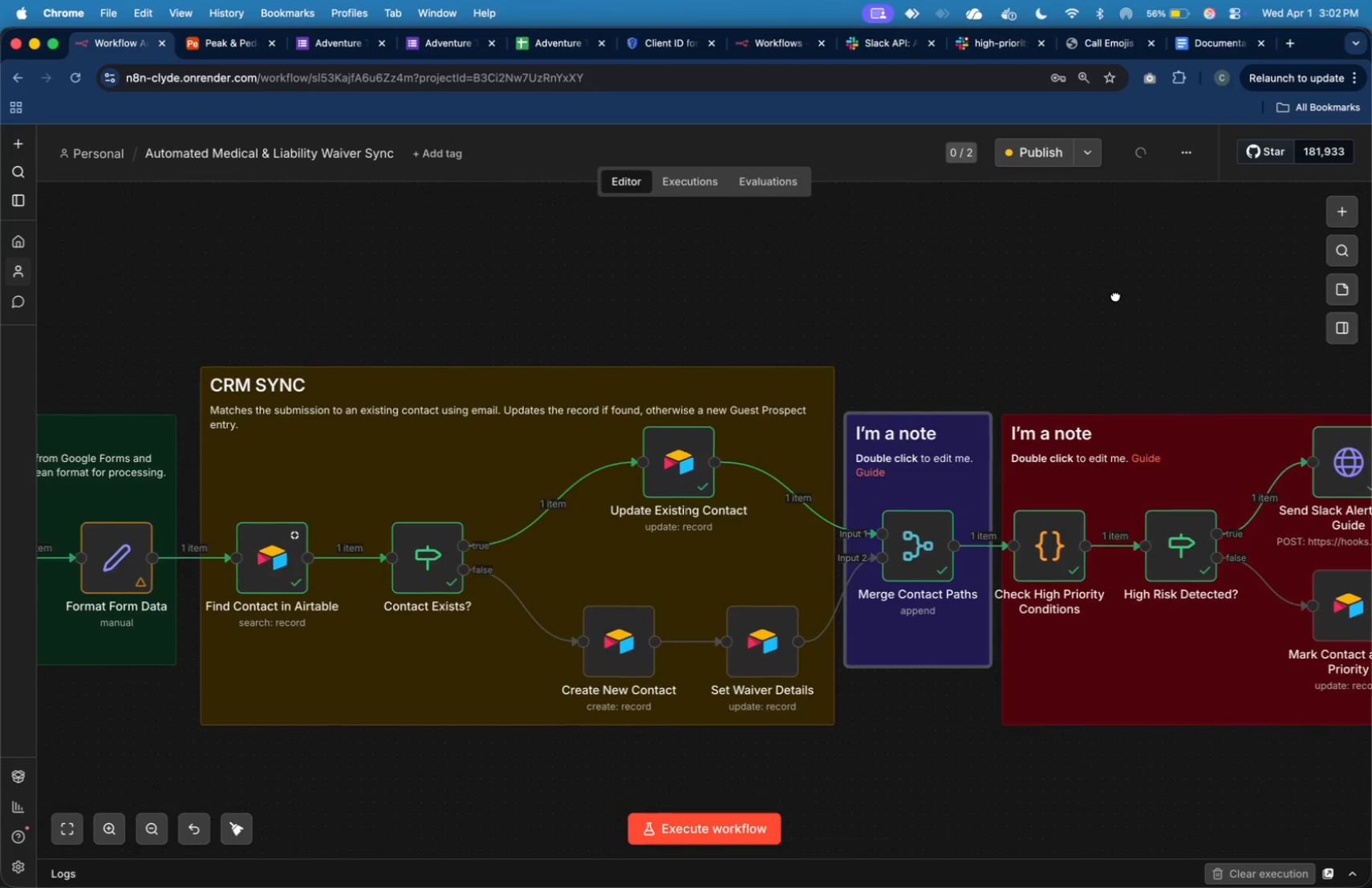 
left_click_drag(start_coordinate=[1163, 416], to_coordinate=[1163, 362])
 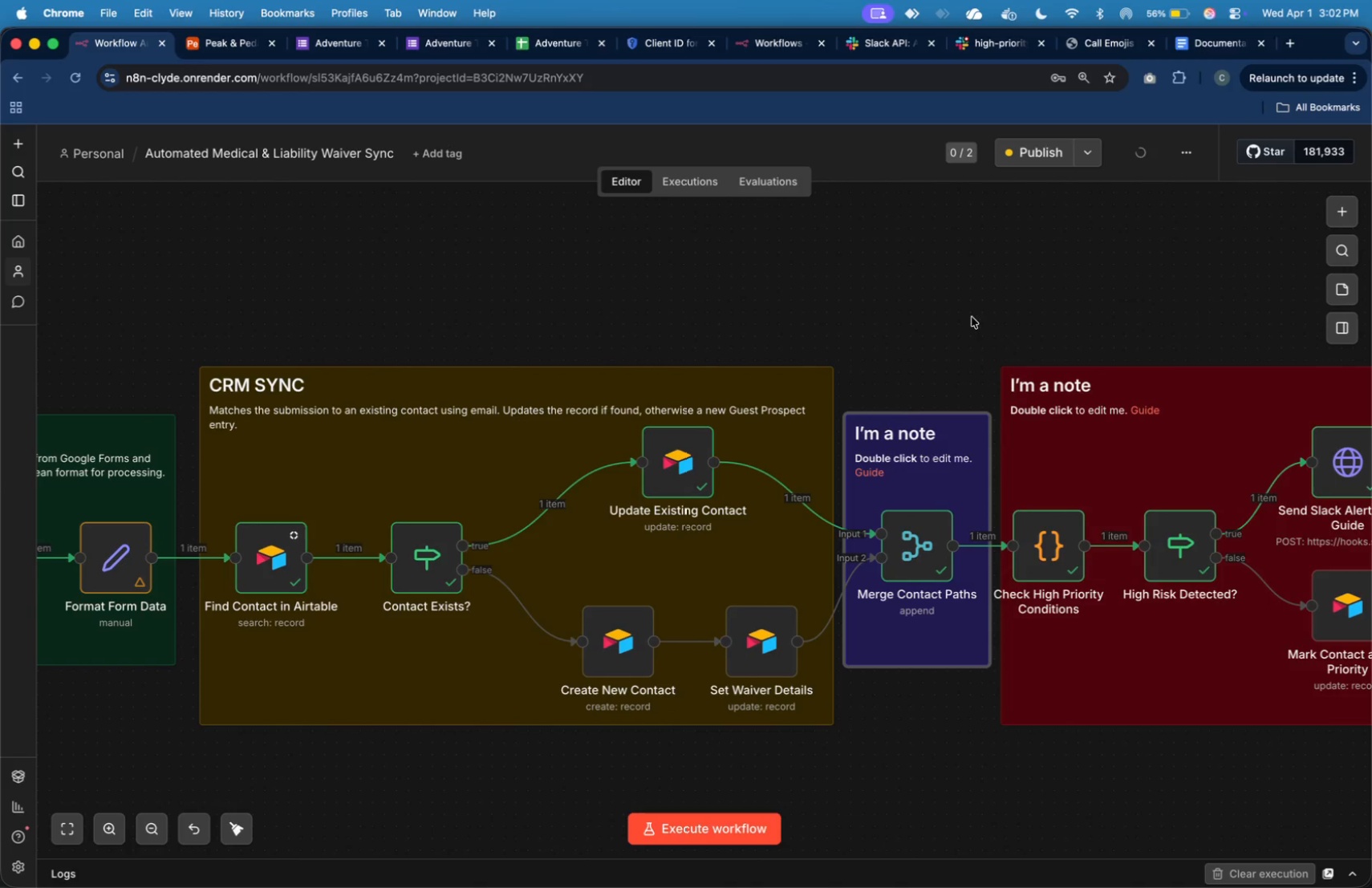 
left_click([960, 289])
 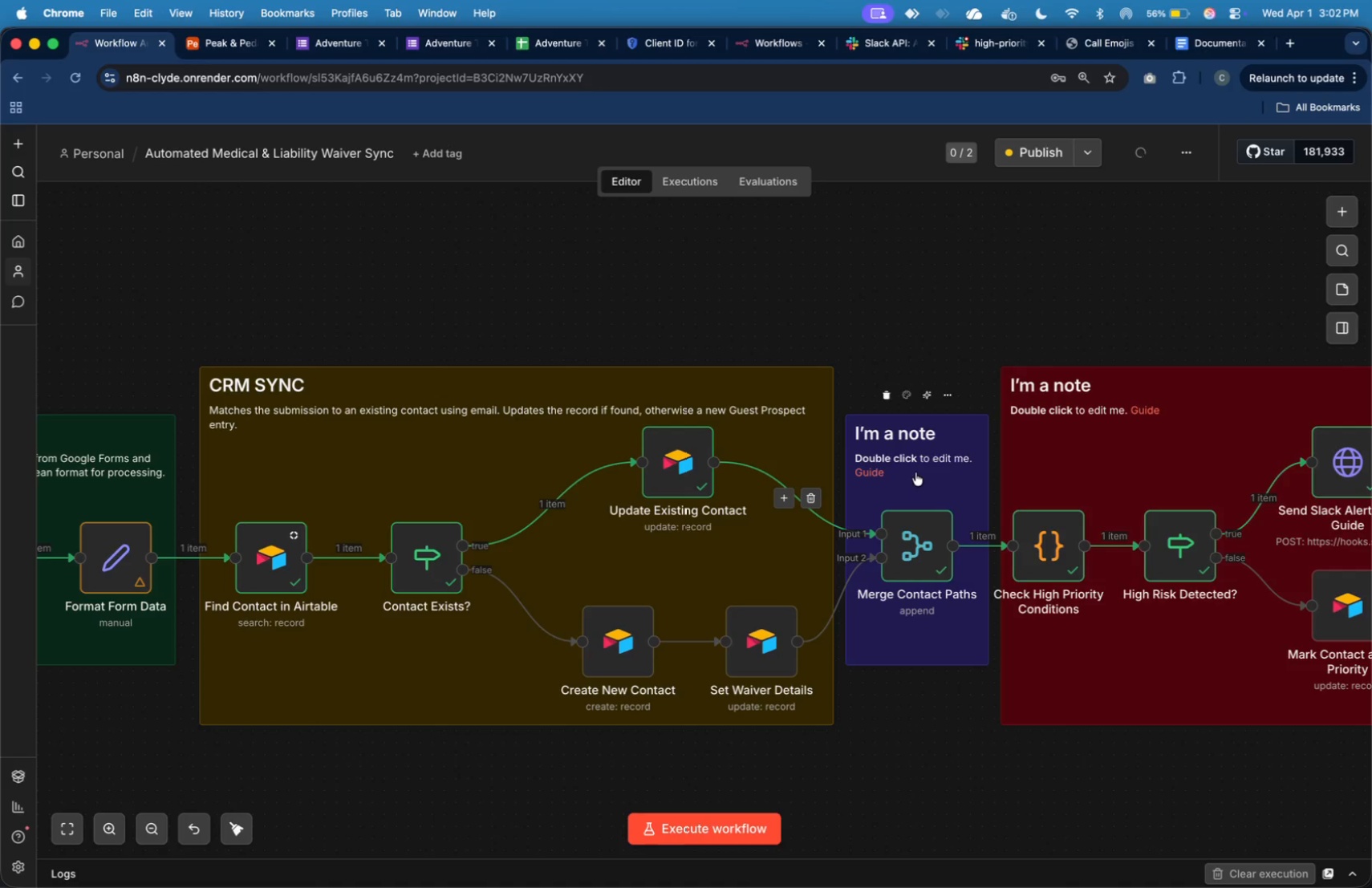 
double_click([919, 438])
 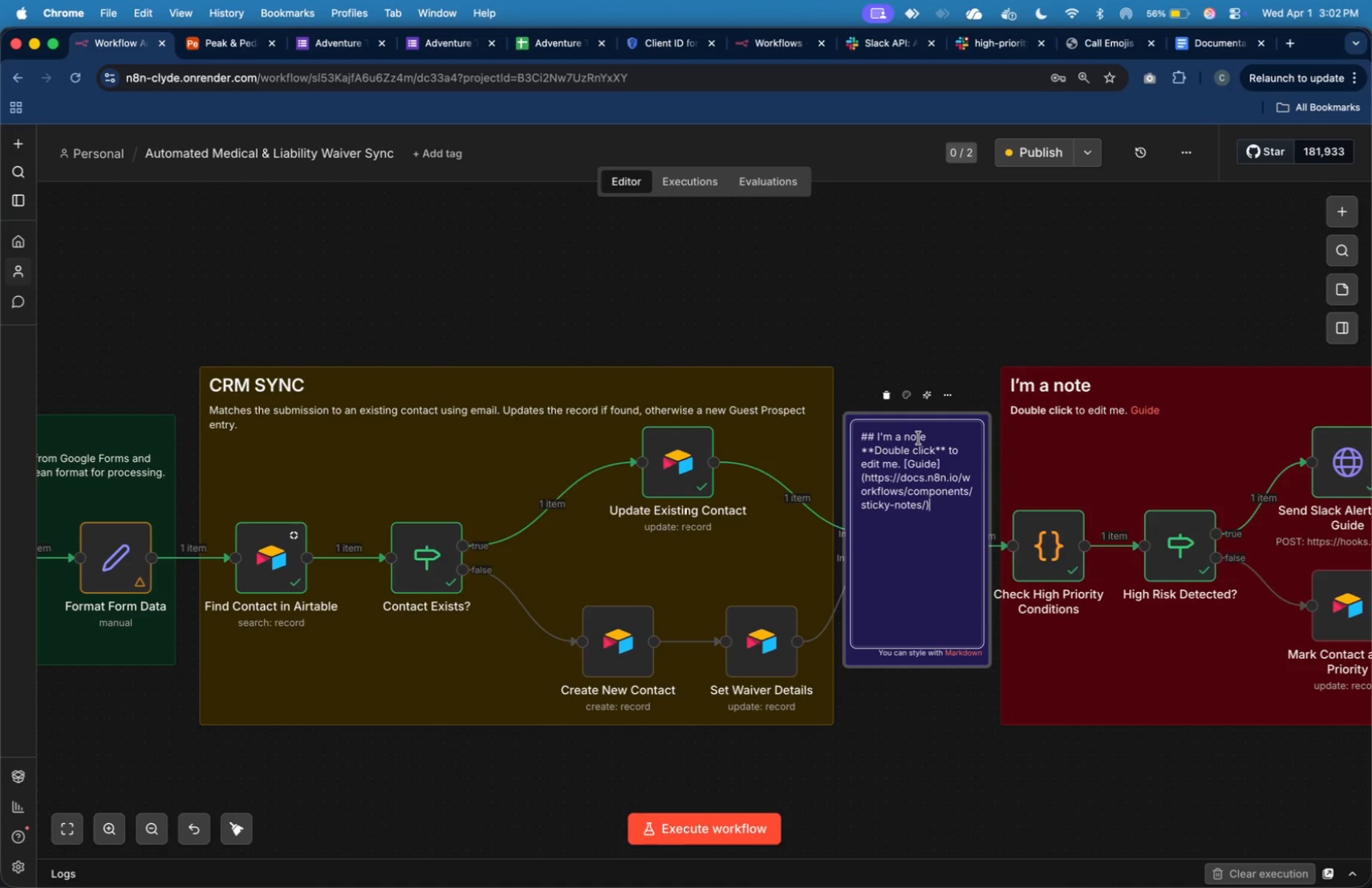 
left_click([934, 437])
 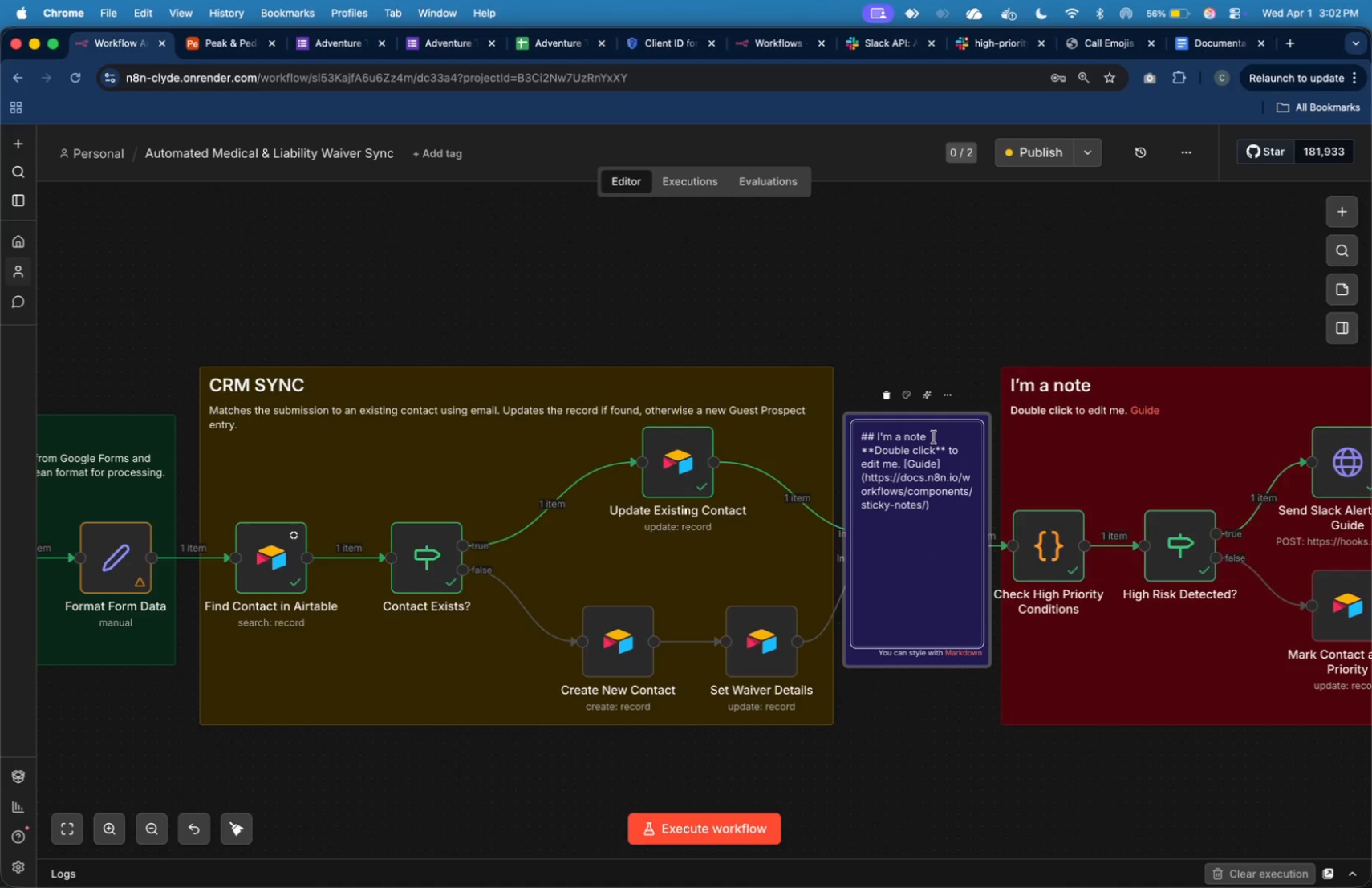 
key(Backspace)
 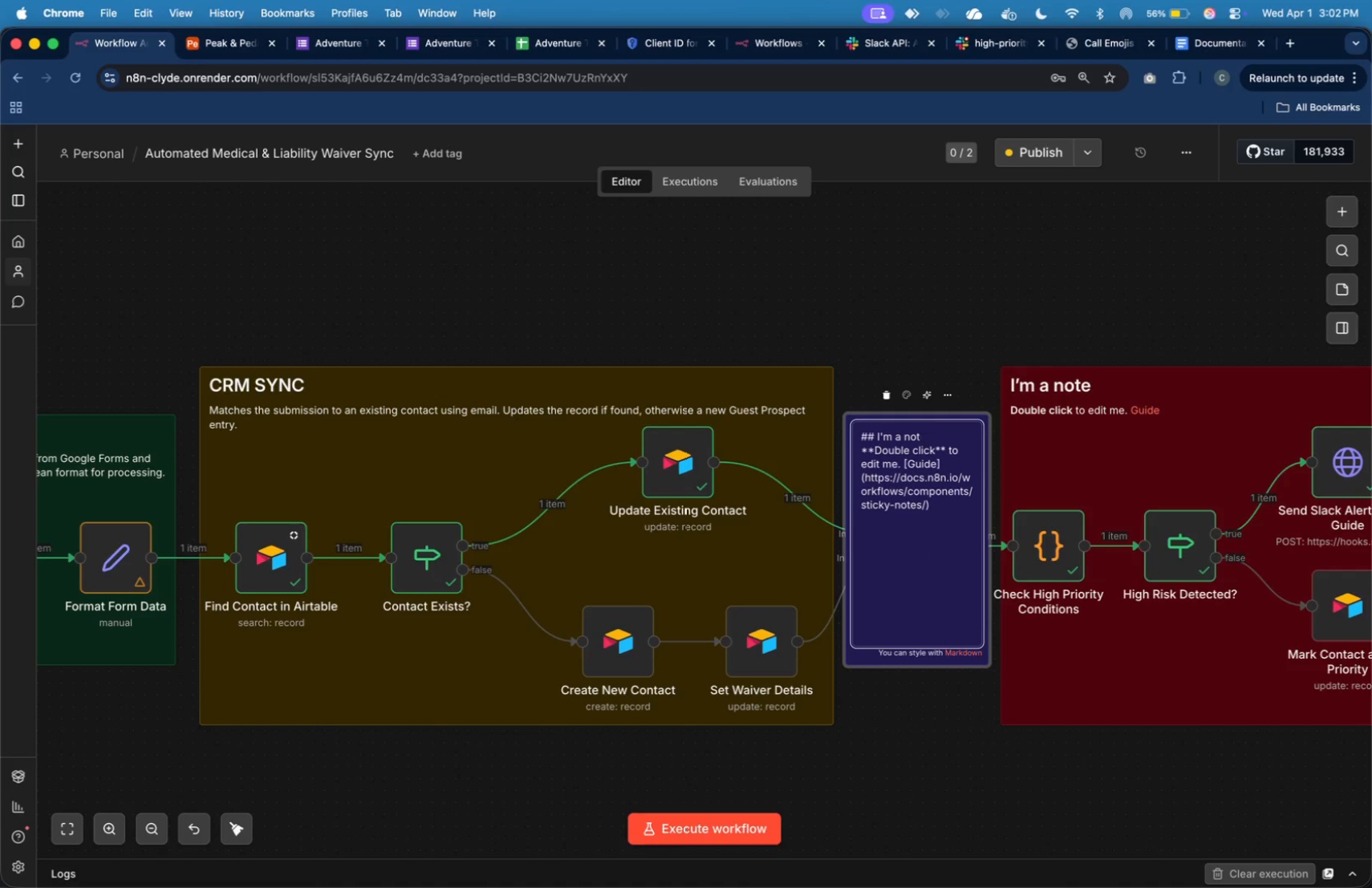 
key(Backspace)
 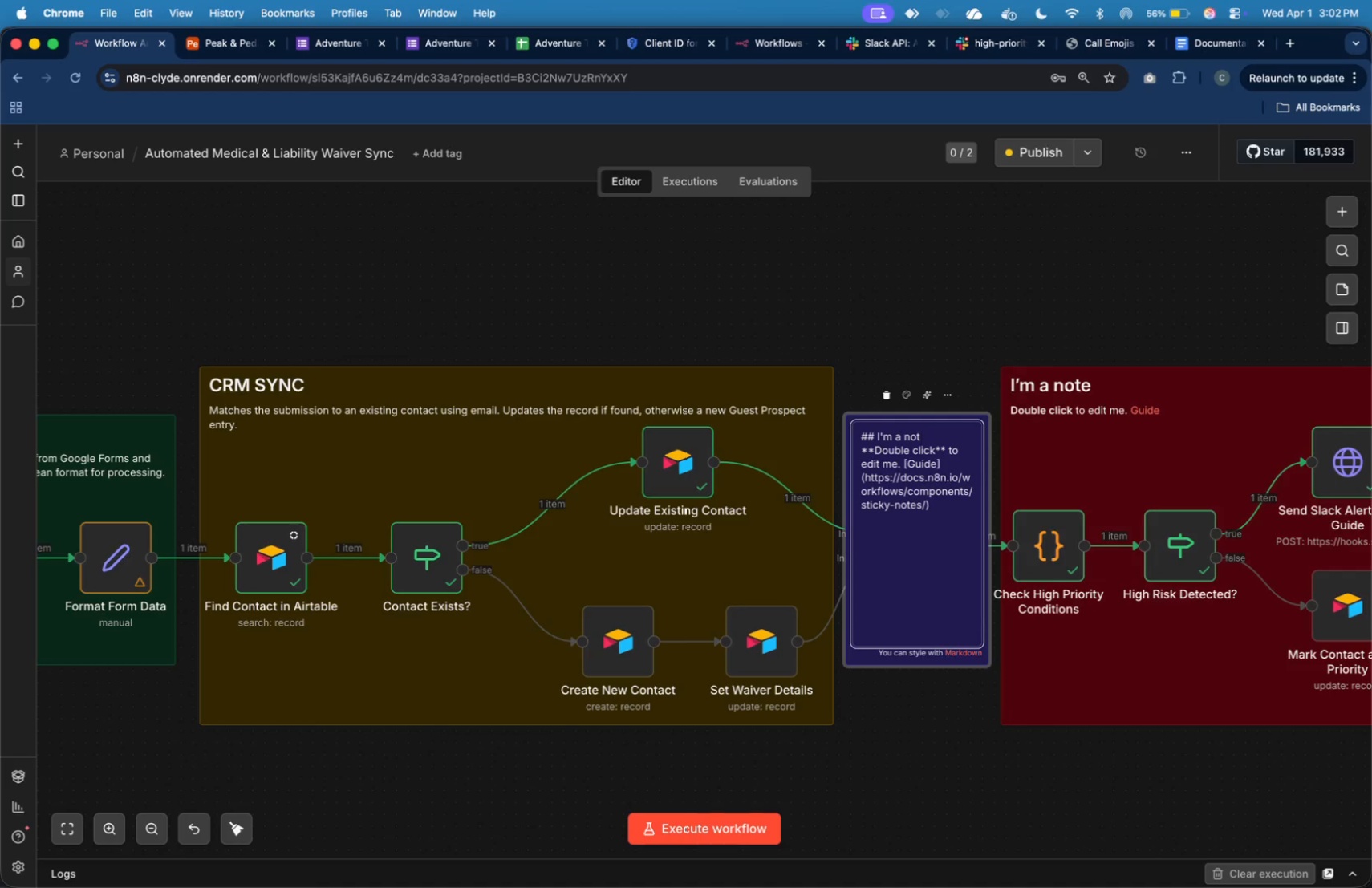 
key(Backspace)
 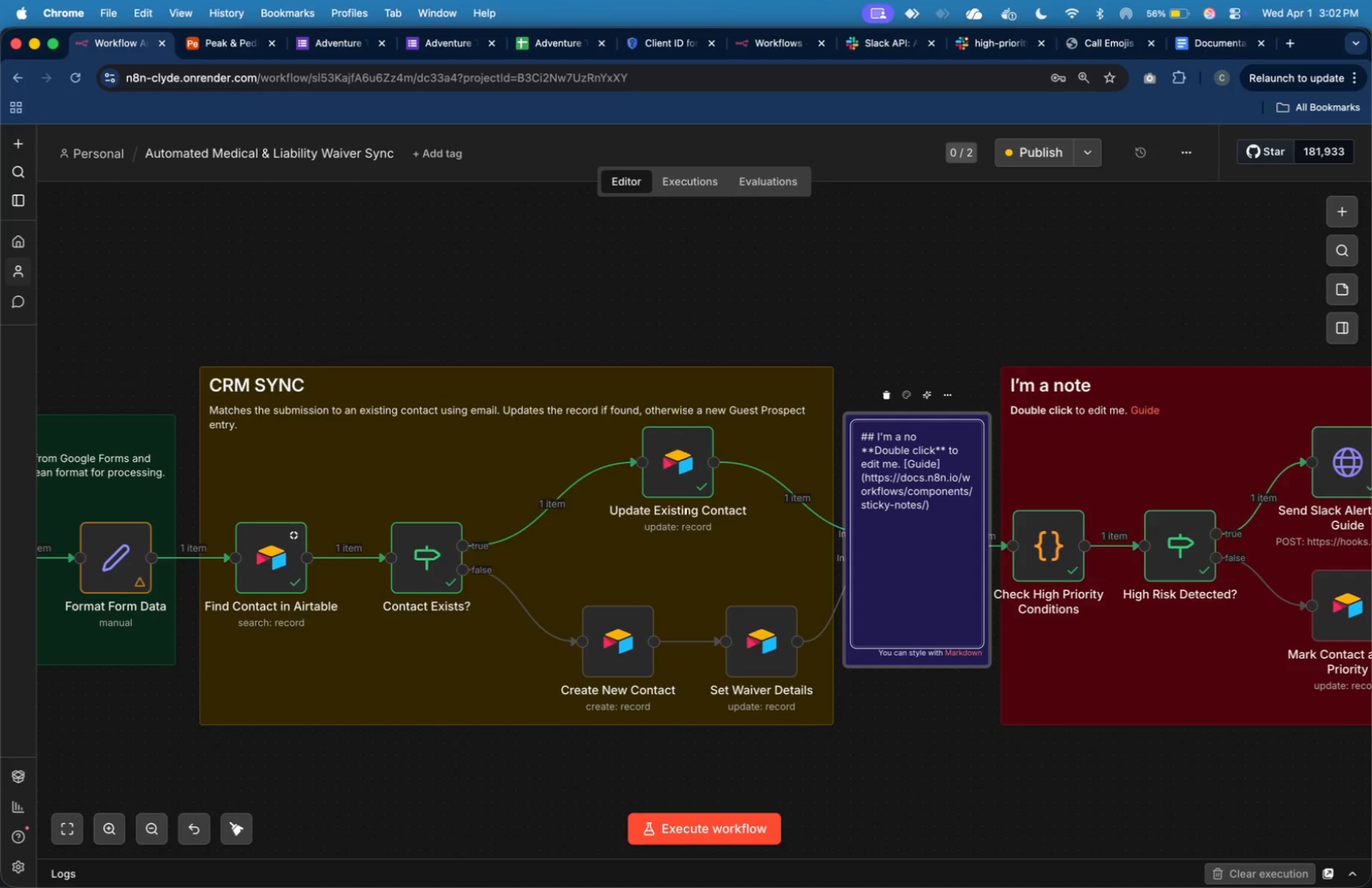 
key(Backspace)
 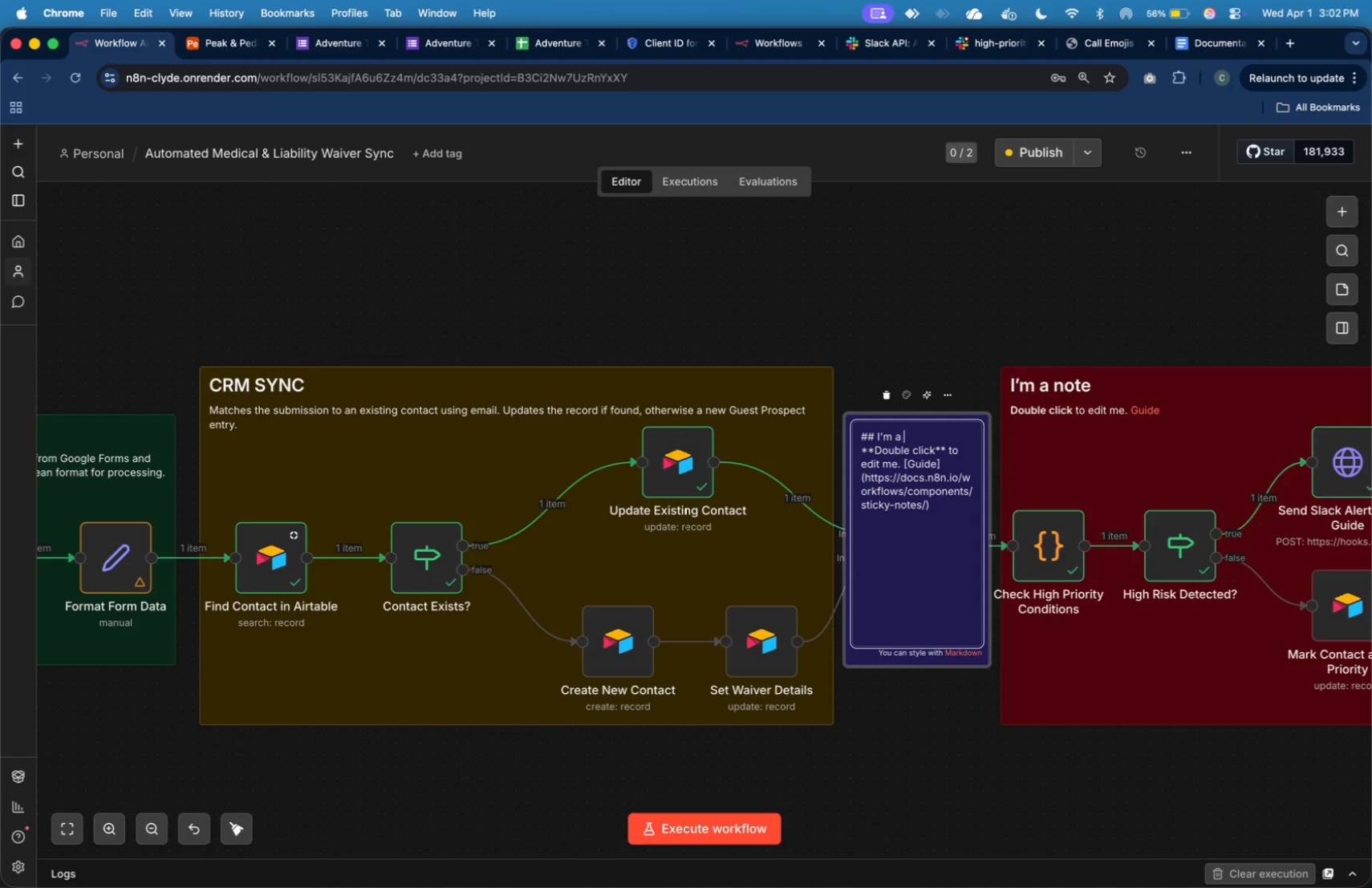 
key(Backspace)
 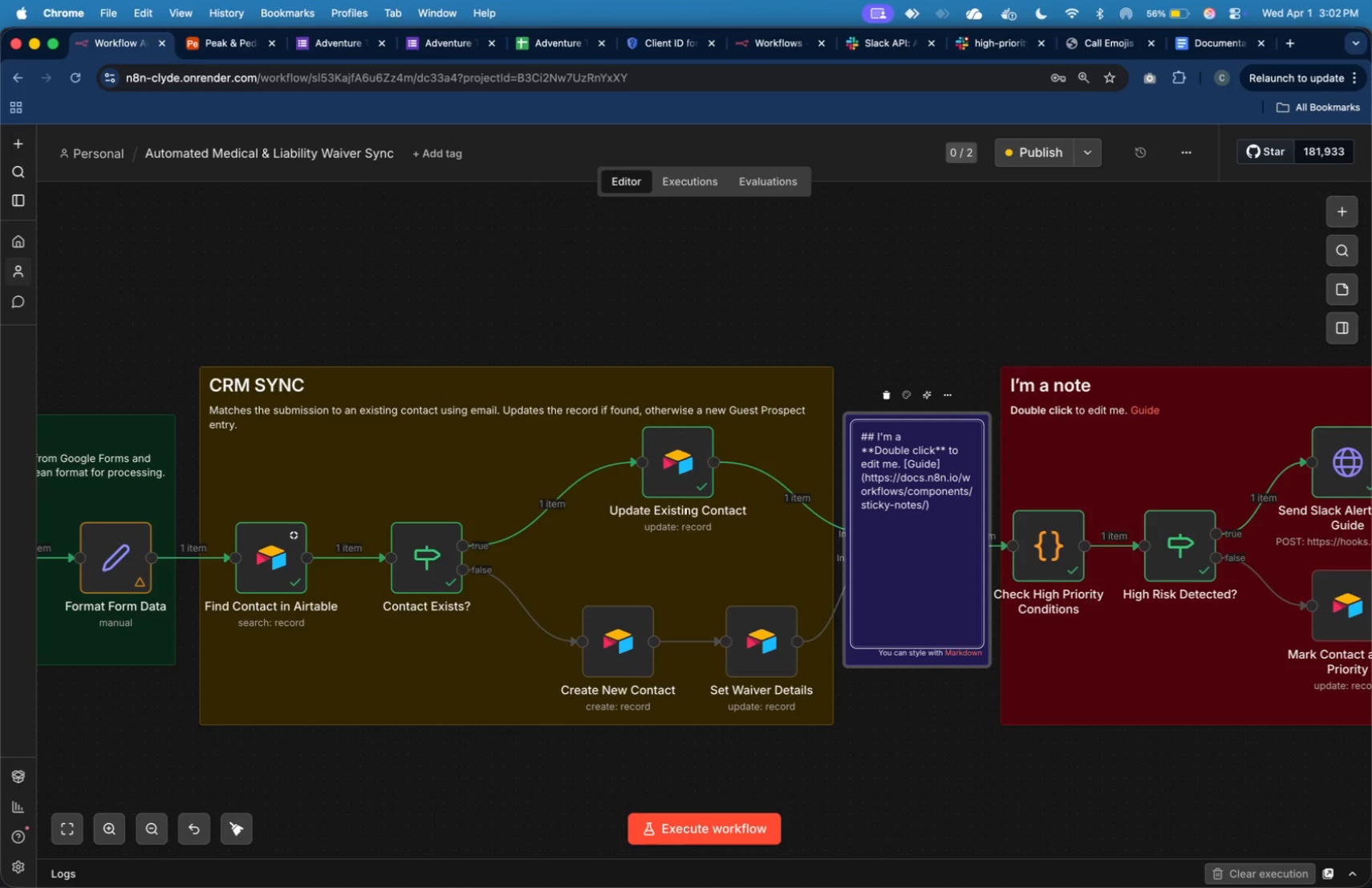 
key(Backspace)
 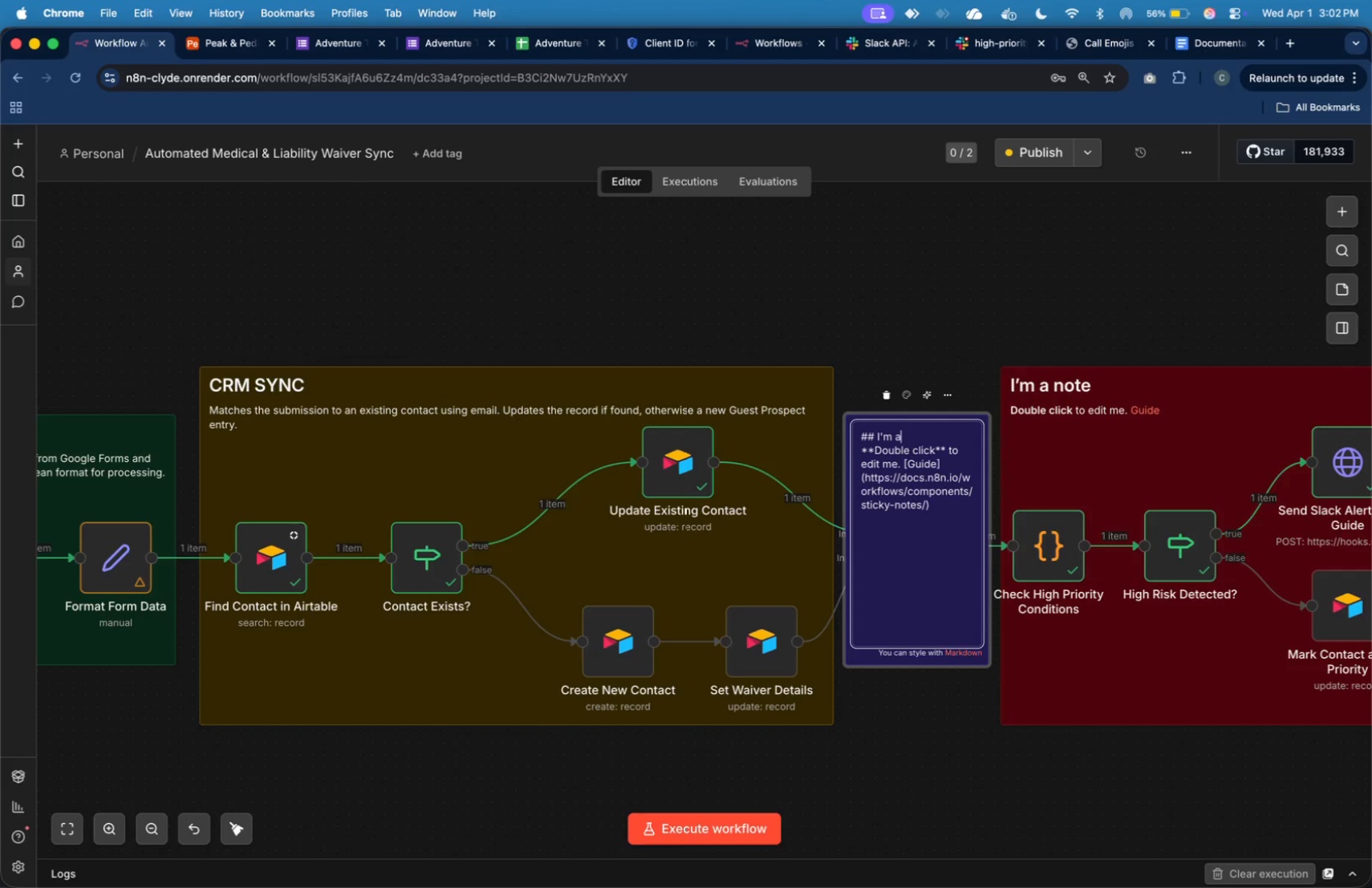 
key(Backspace)
 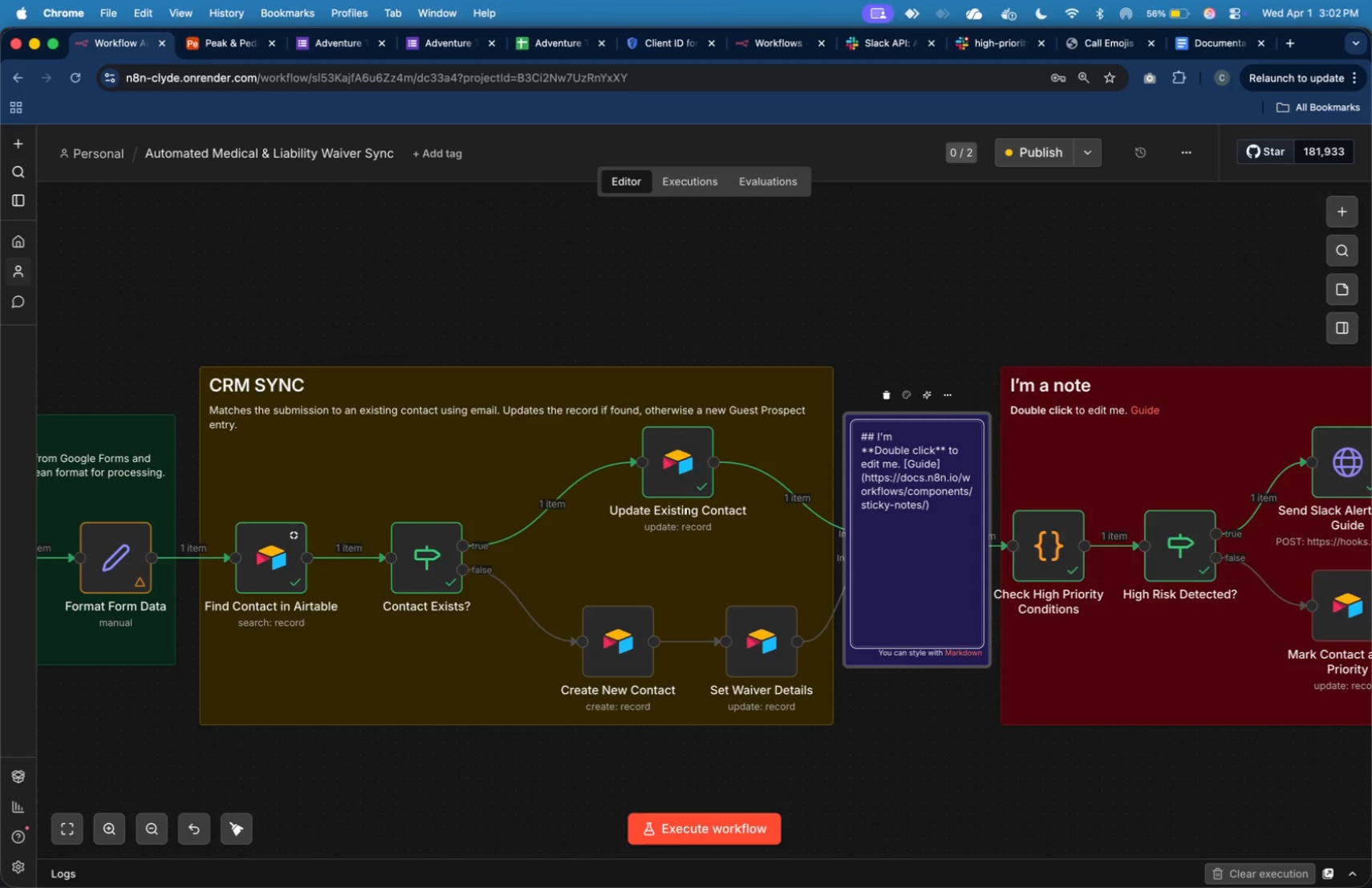 
key(Backspace)
 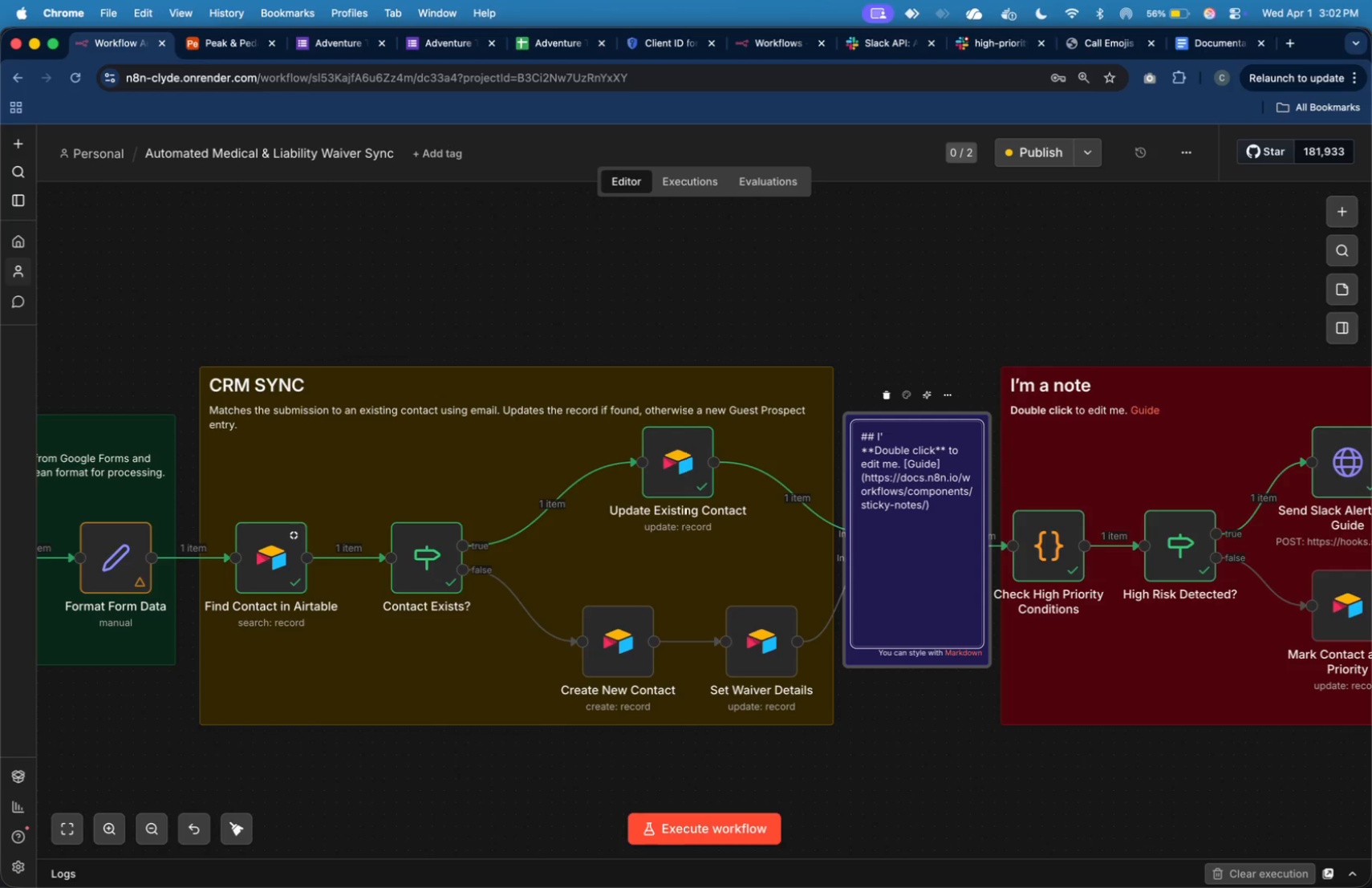 
key(Backspace)
 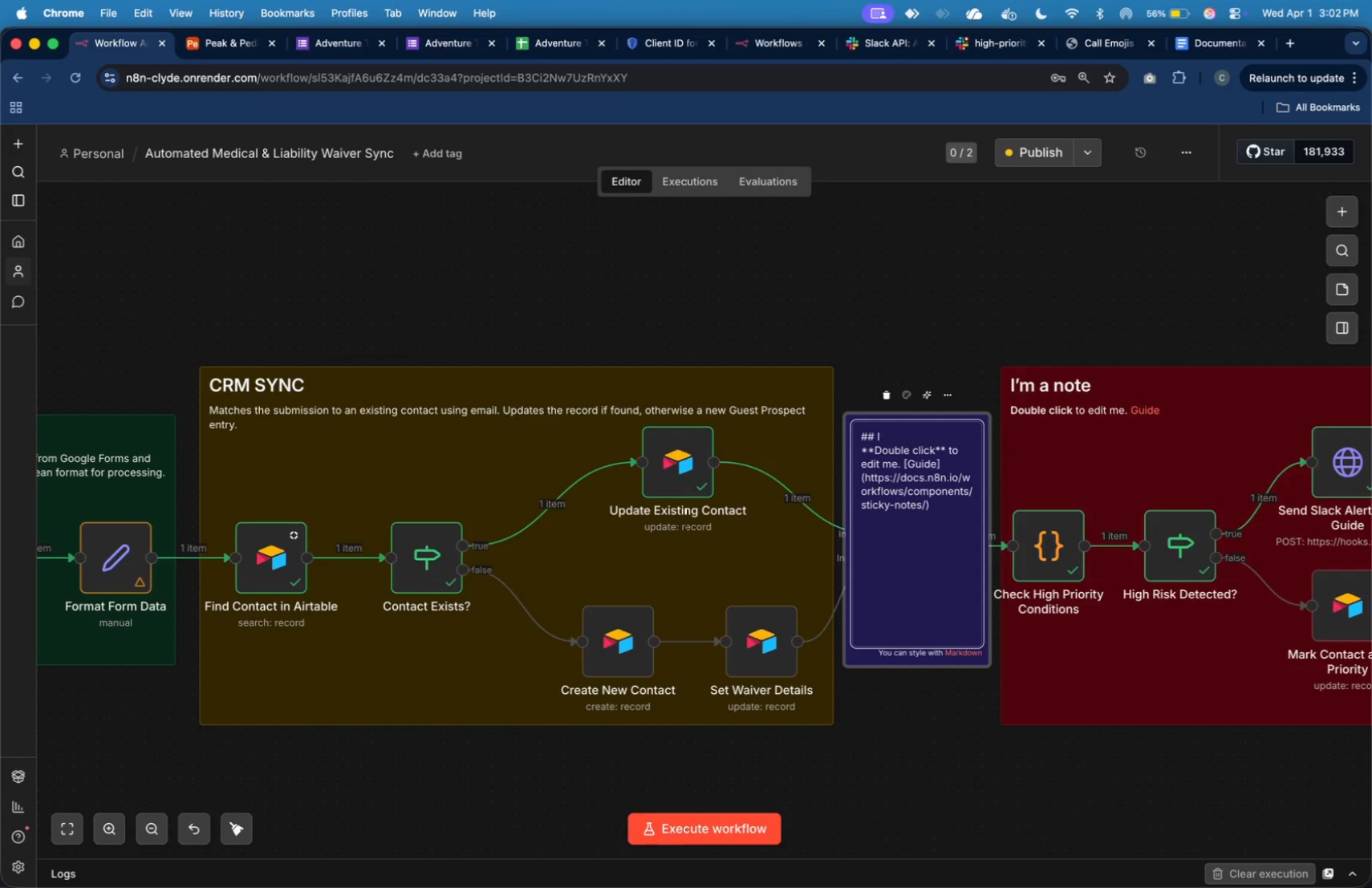 
key(Backspace)
 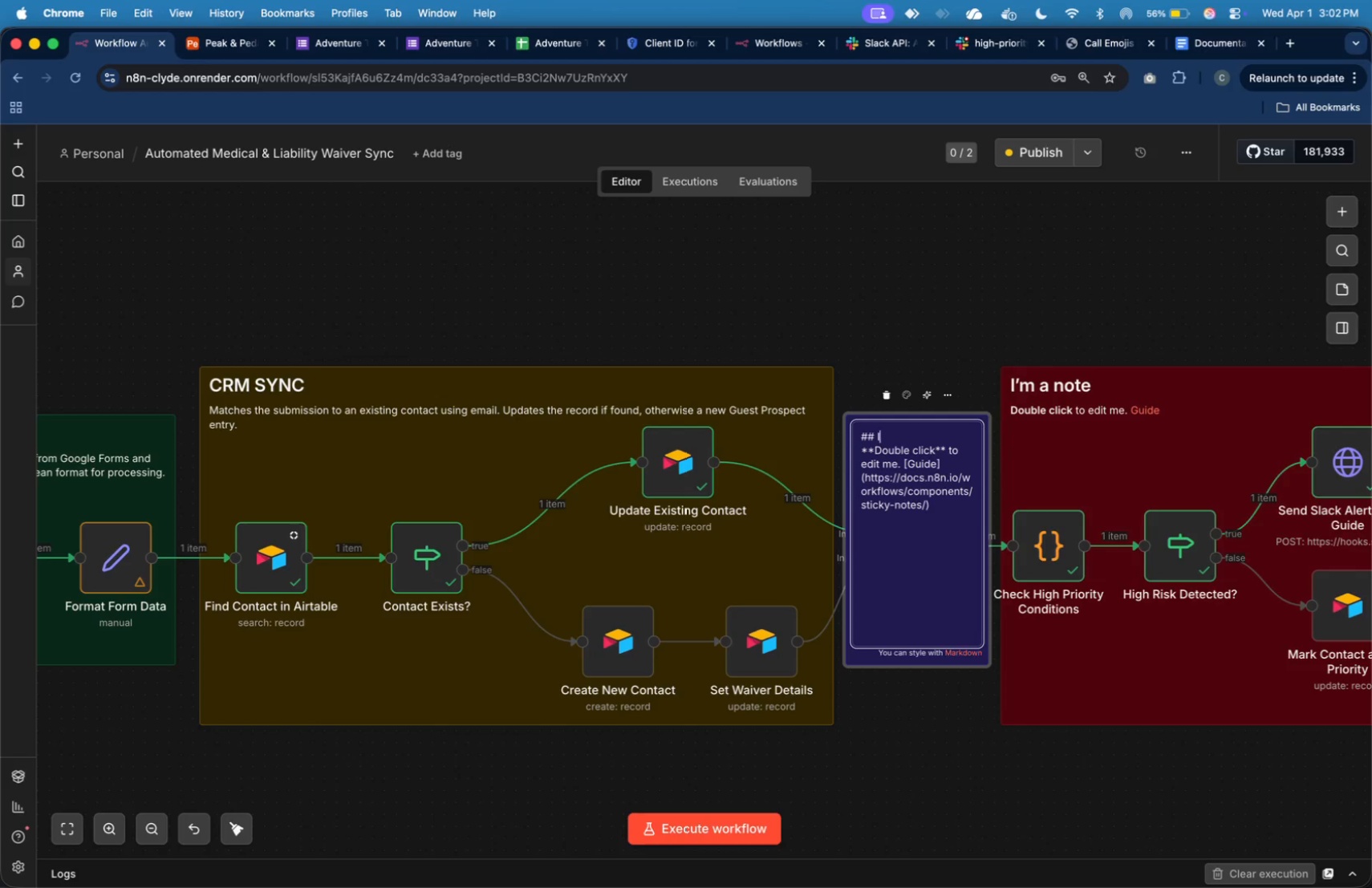 
key(Backspace)
 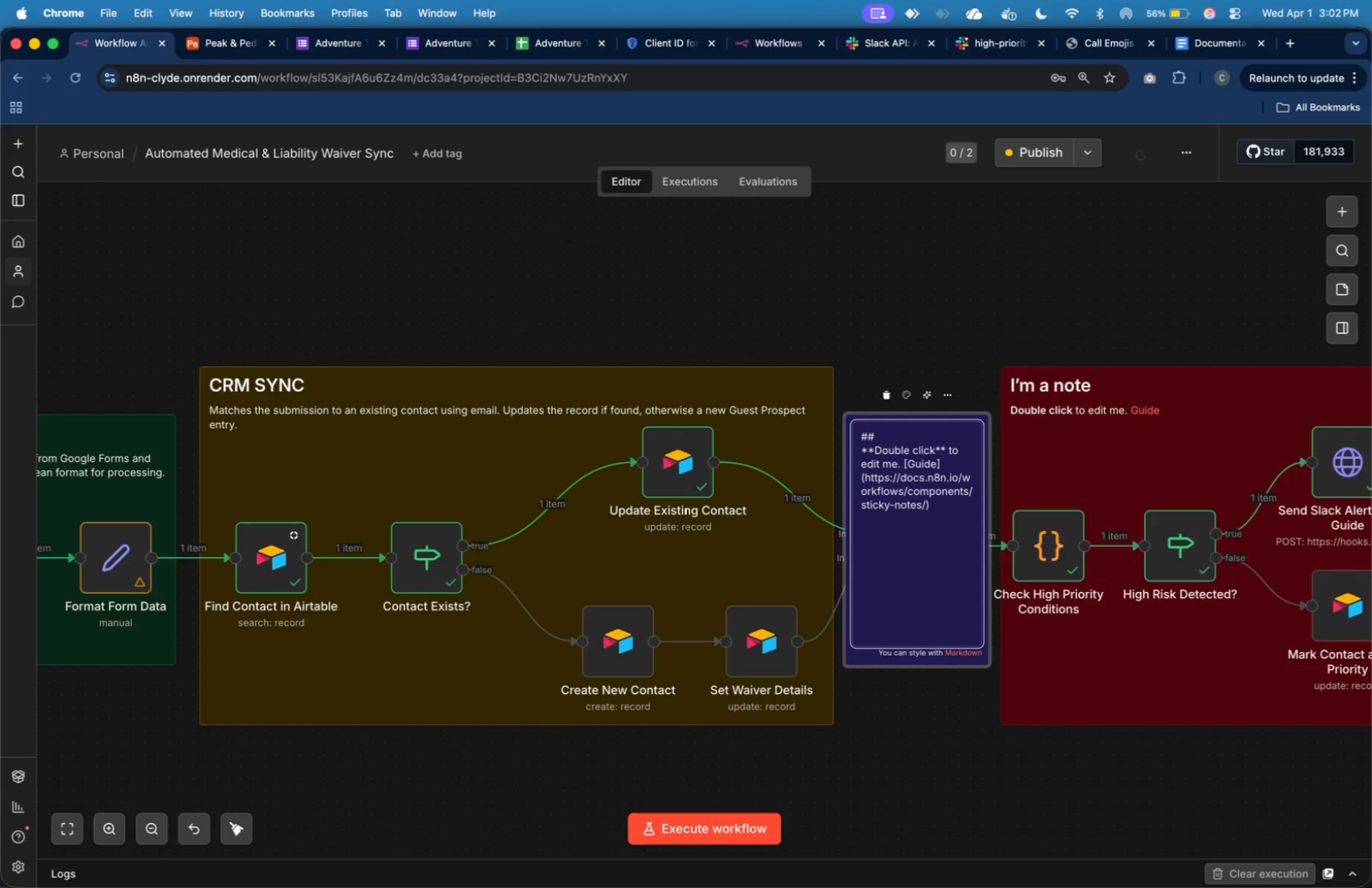 
key(Backspace)
 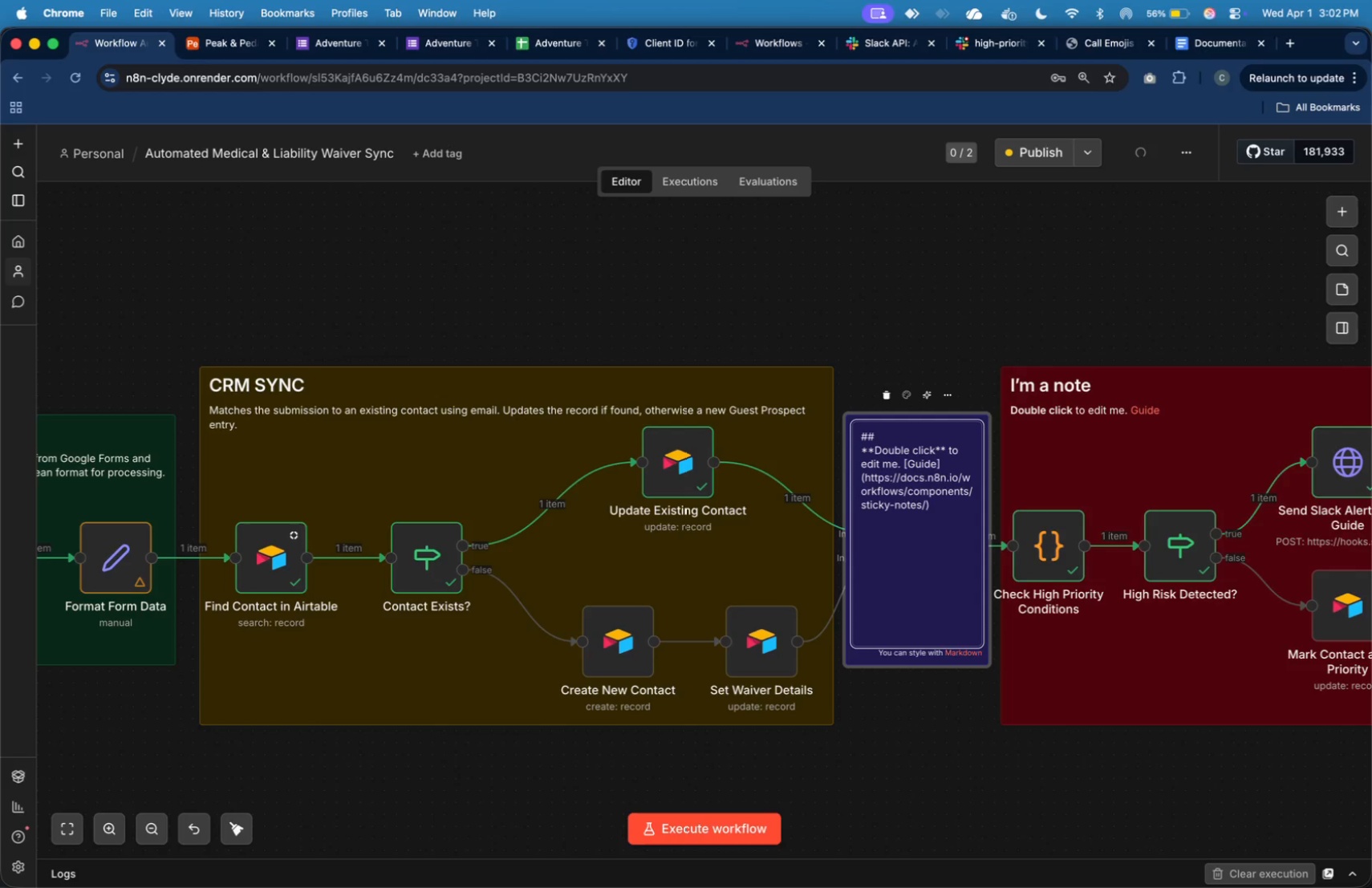 
key(Backspace)
 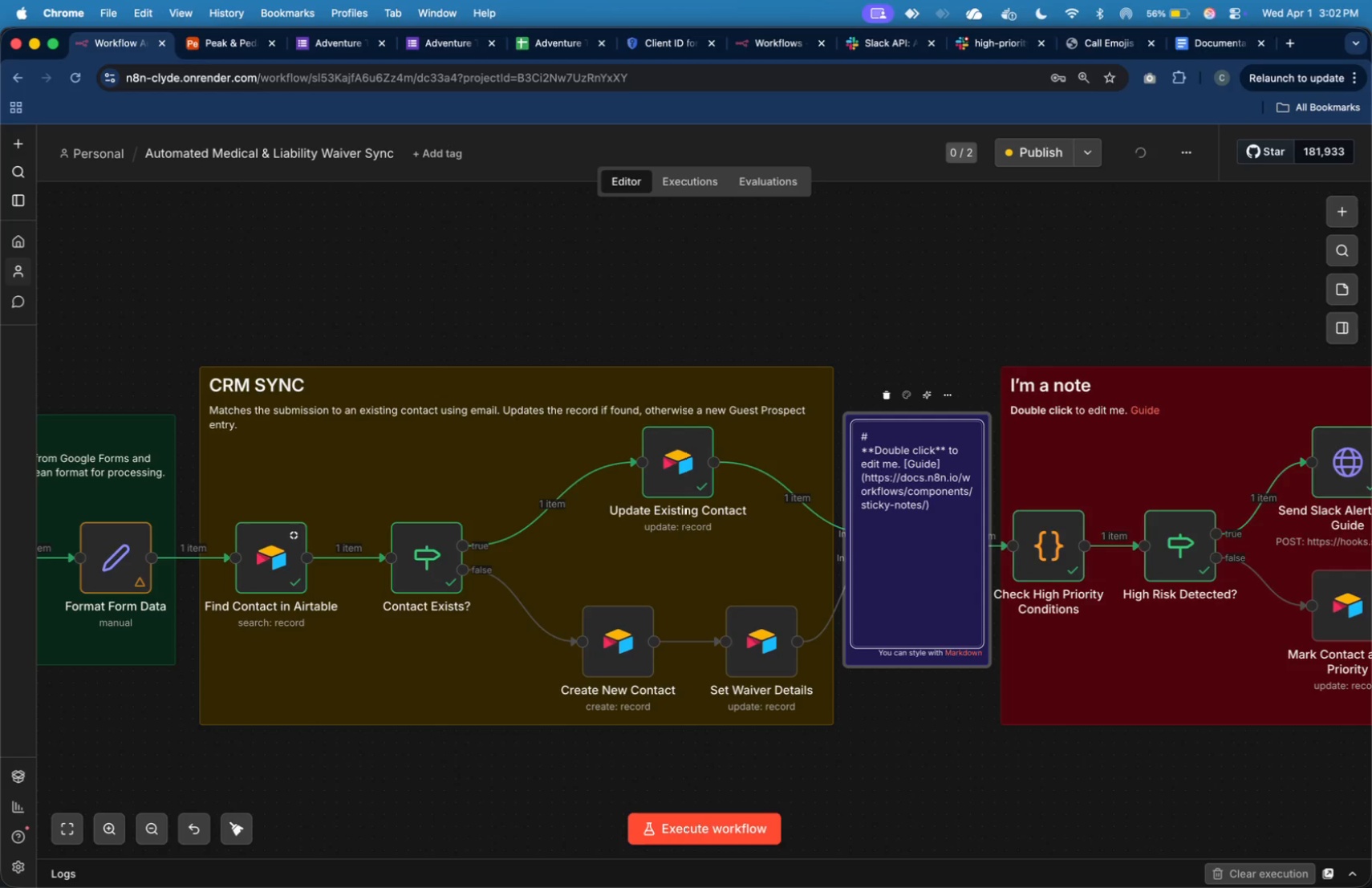 
key(CapsLock)
 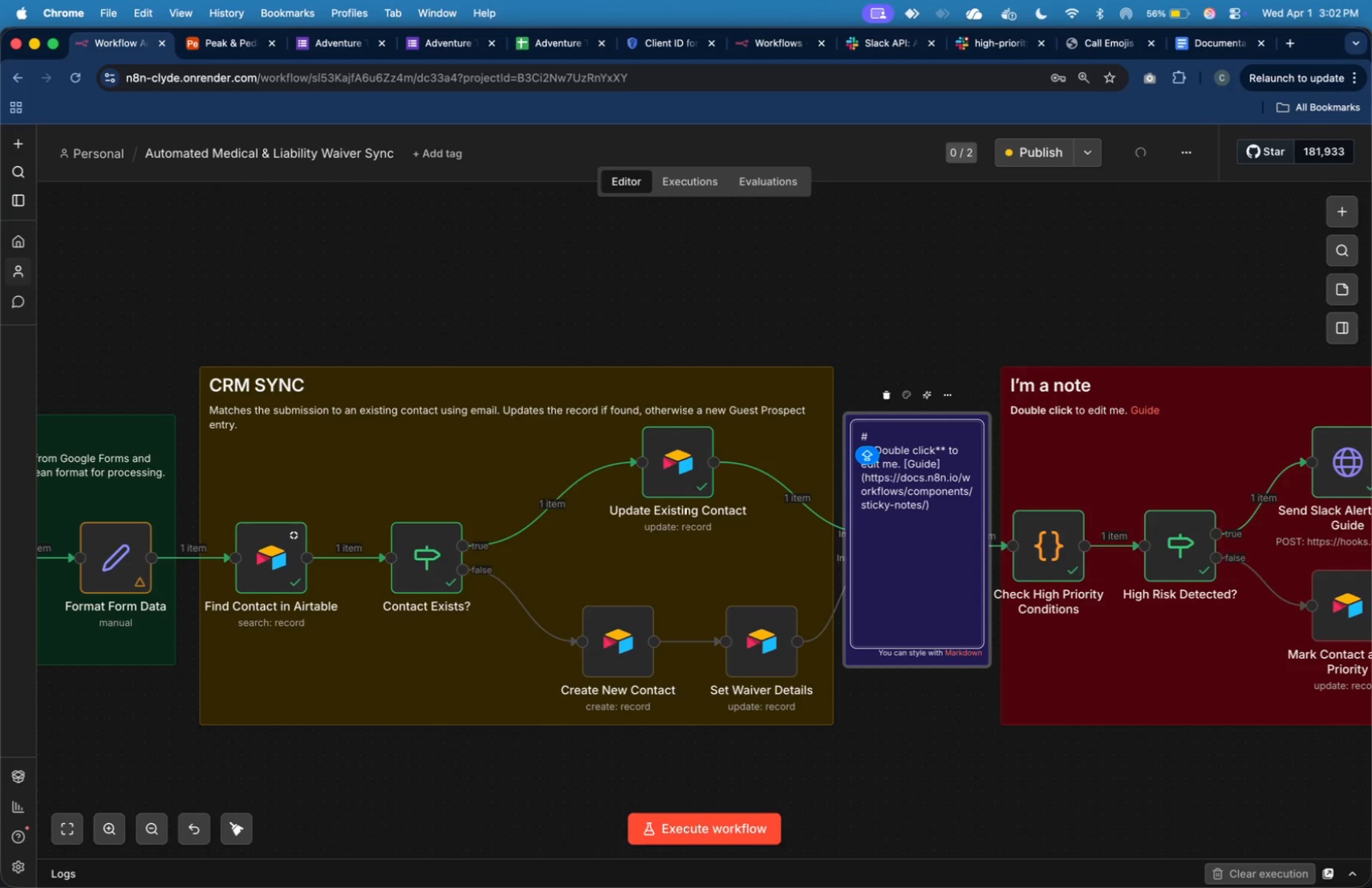 
key(Shift+3)
 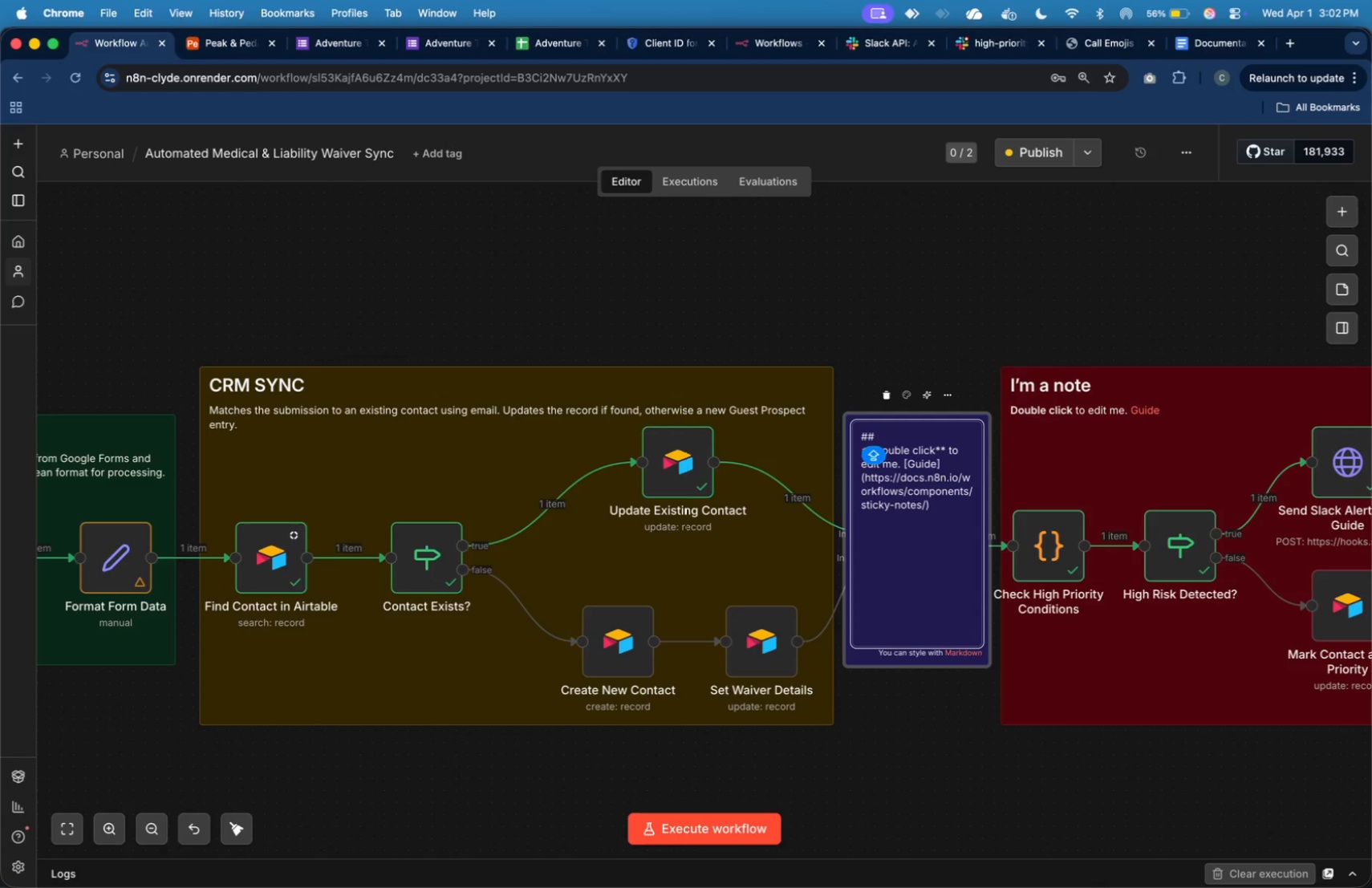 
key(Space)
 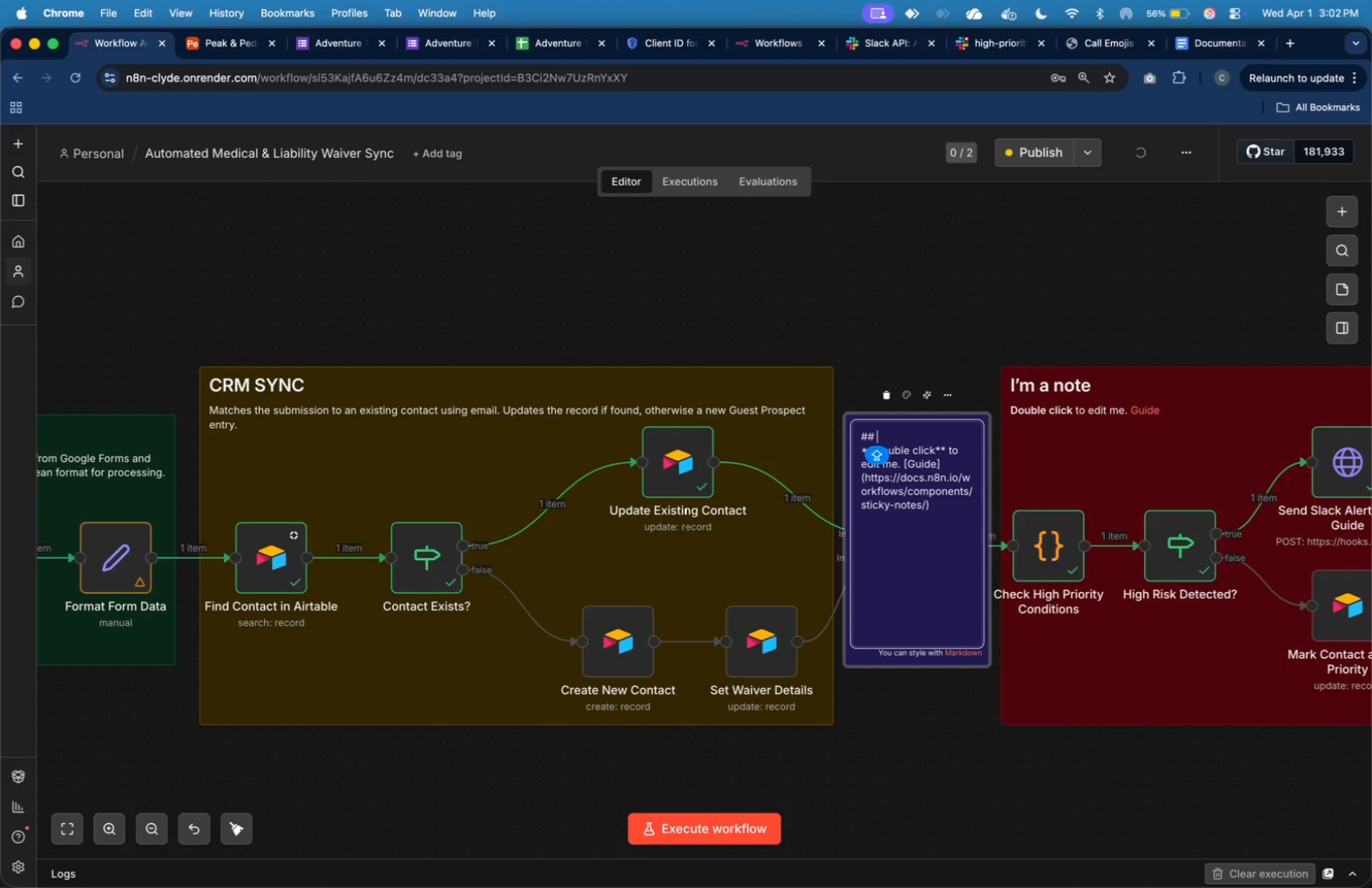 
wait(5.95)
 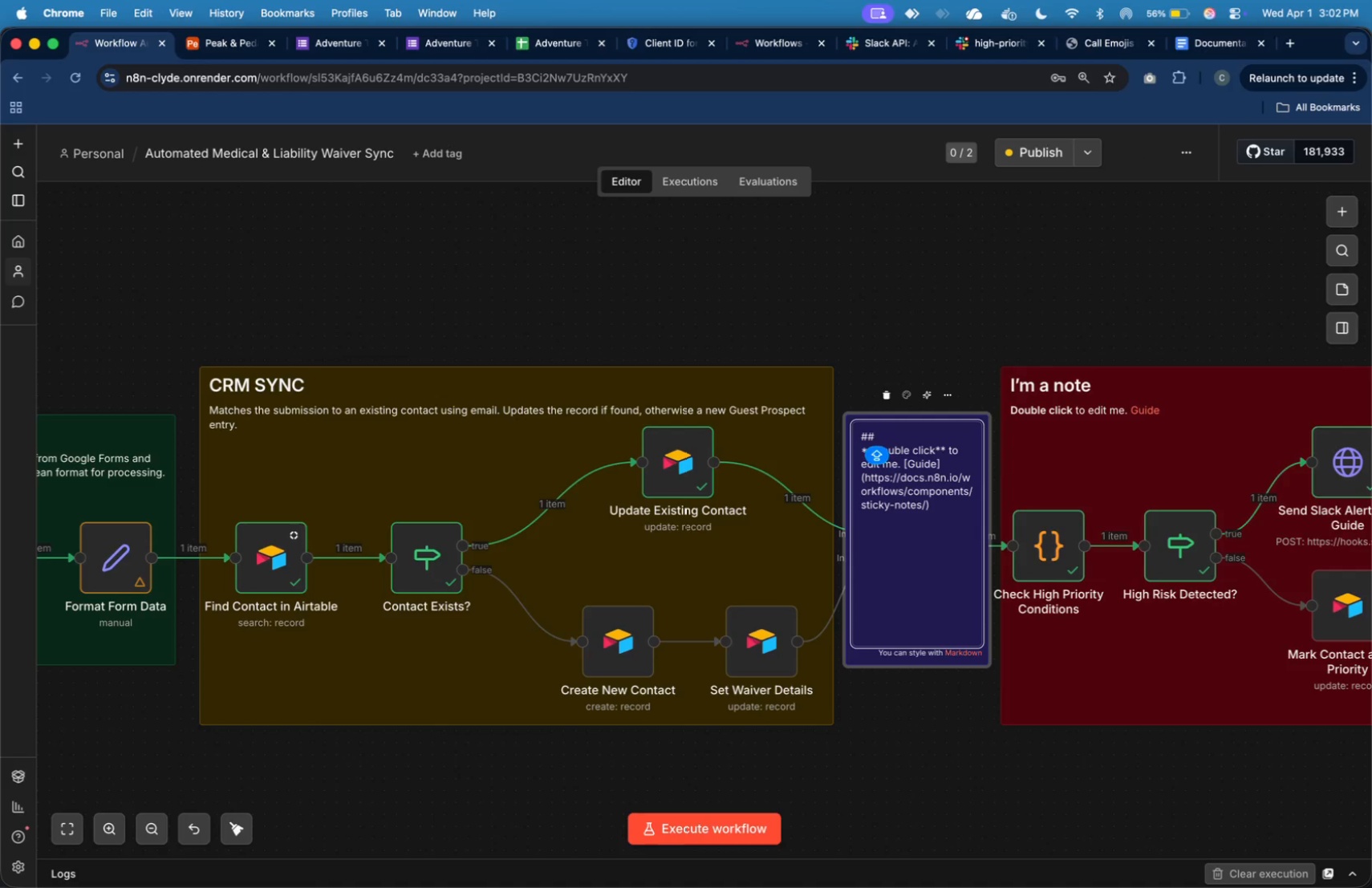 
key(Shift+D)
 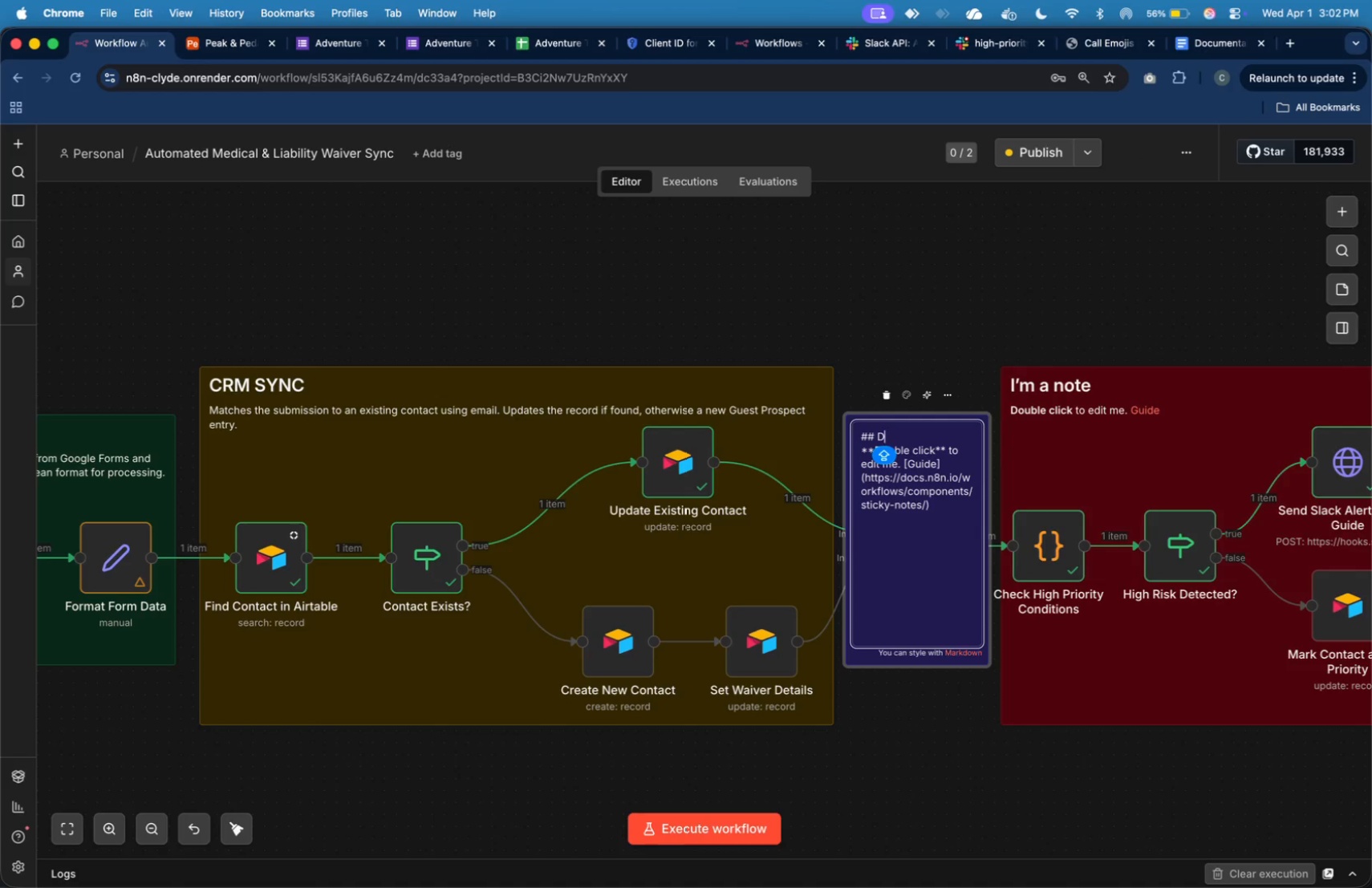 
wait(8.04)
 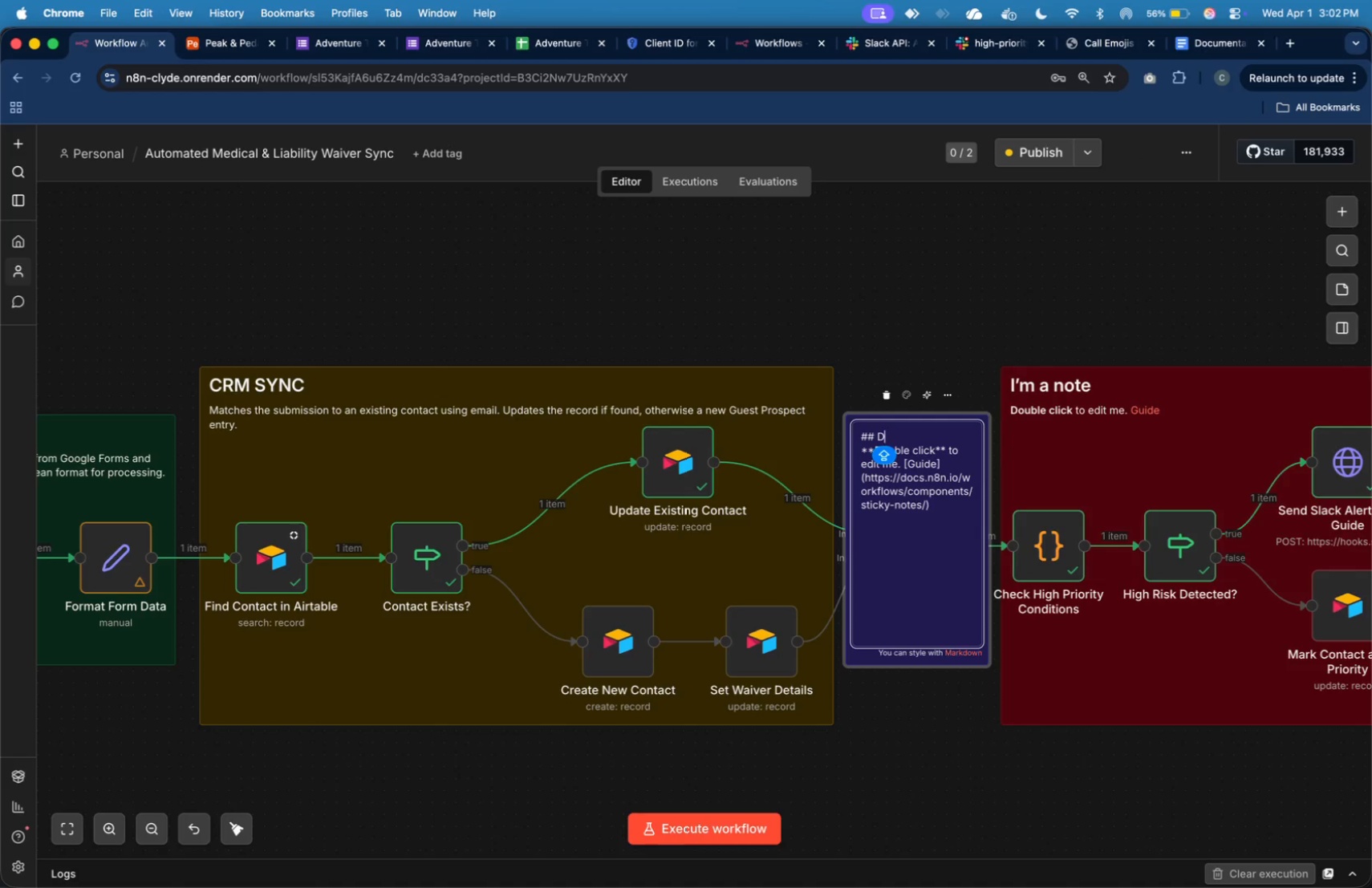 
type(ATA )
key(Backspace)
key(Backspace)
key(Backspace)
key(Backspace)
 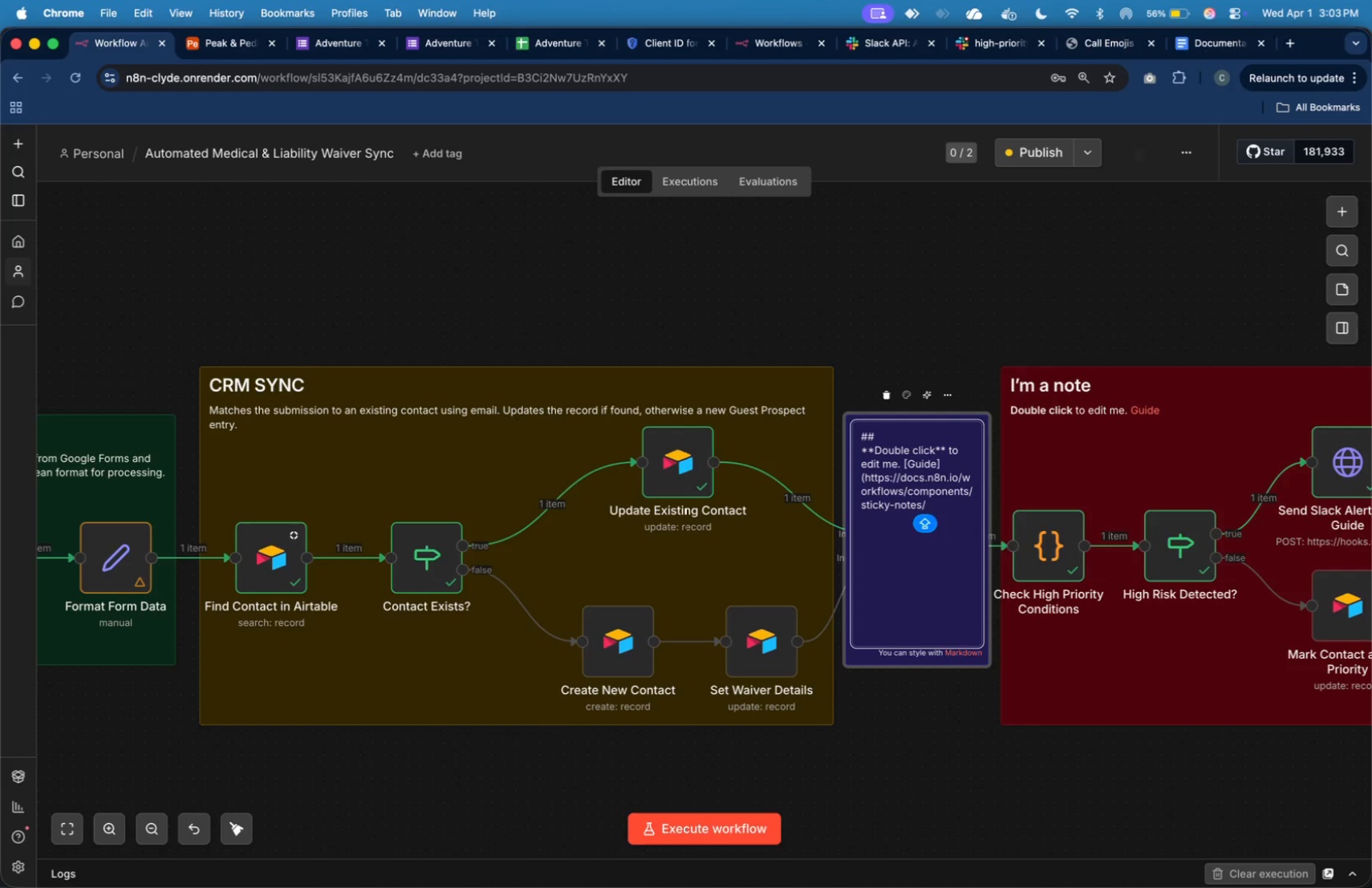 
key(ArrowUp)
 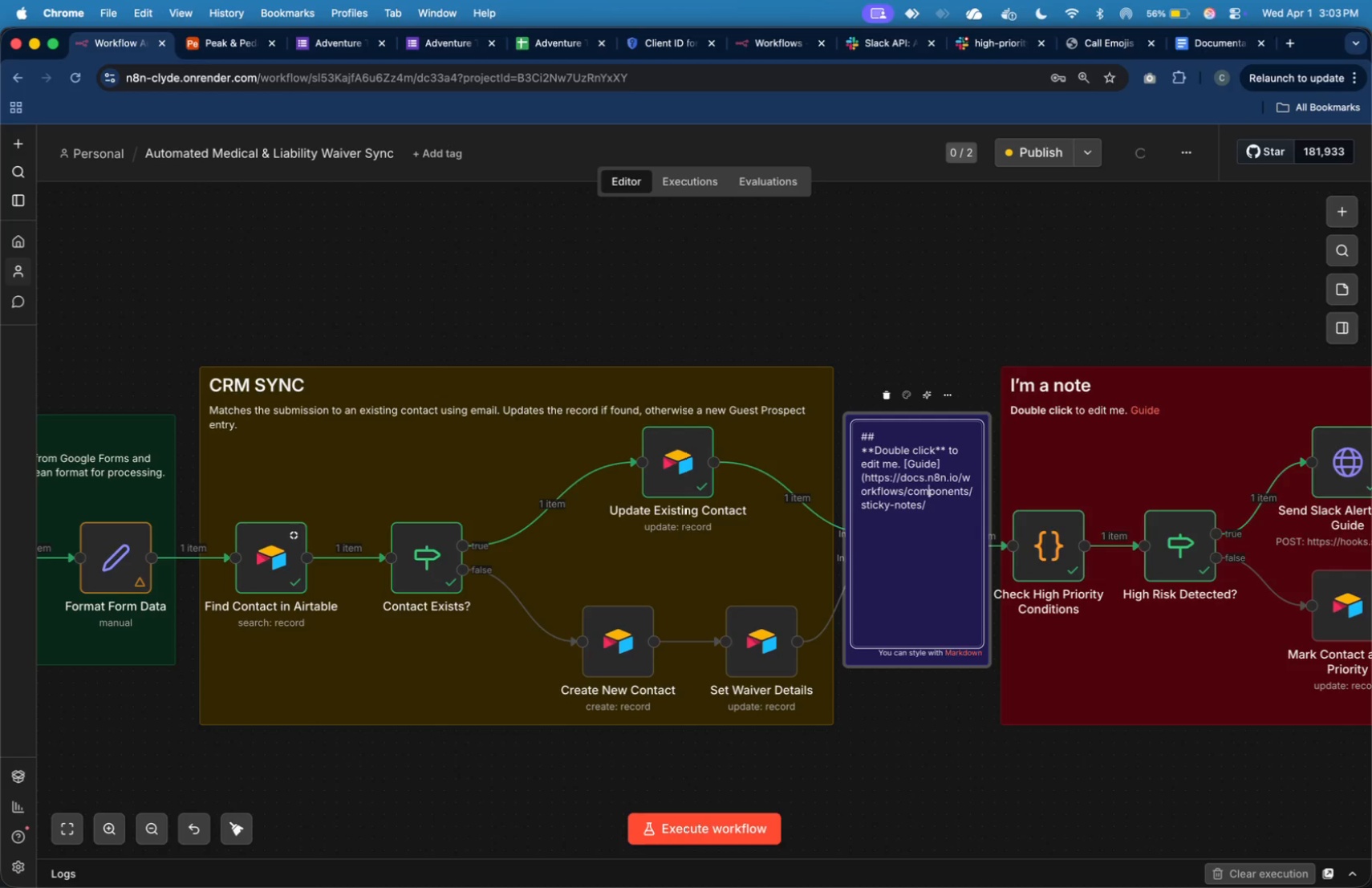 
key(ArrowUp)
 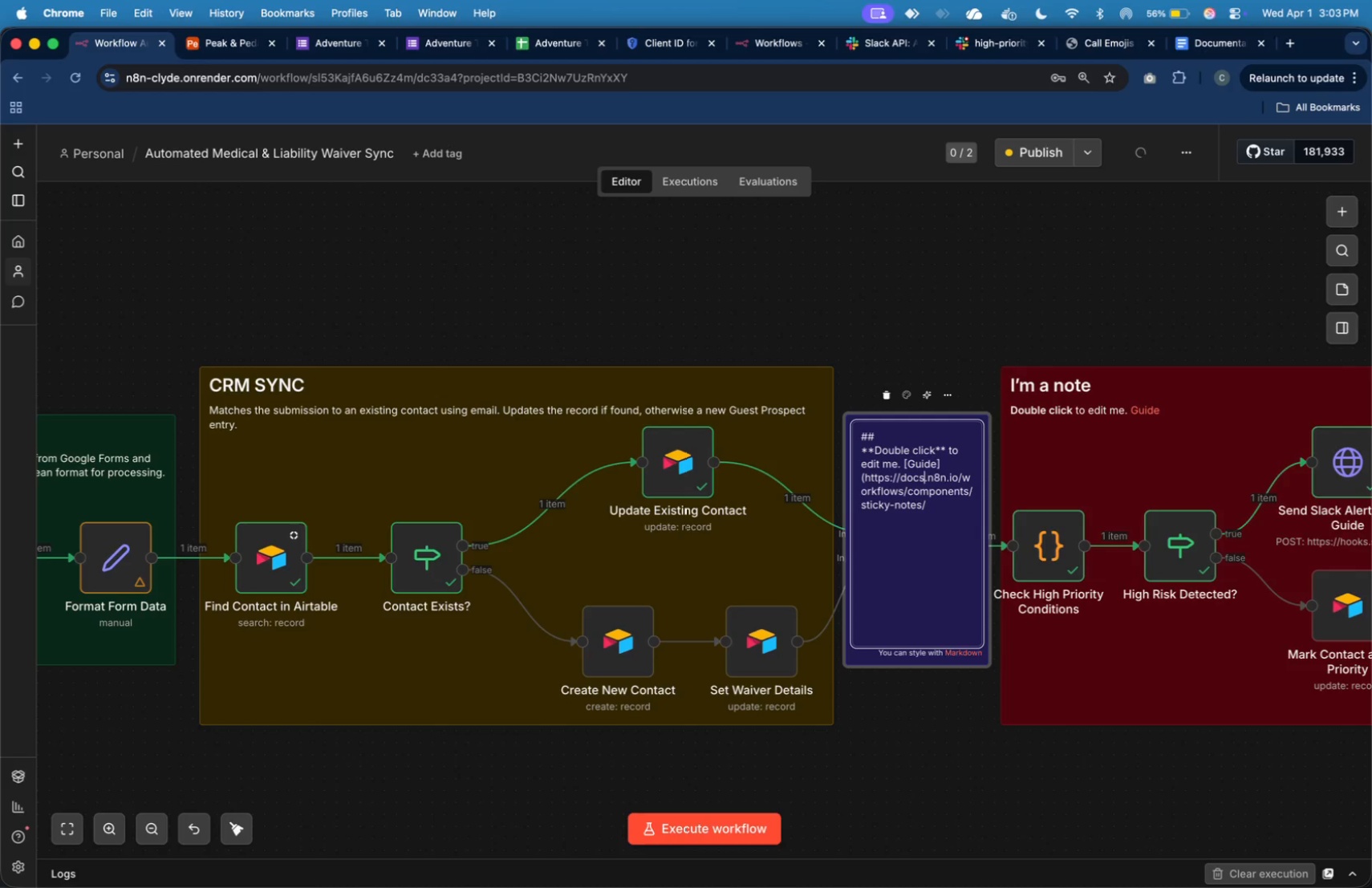 
key(ArrowUp)
 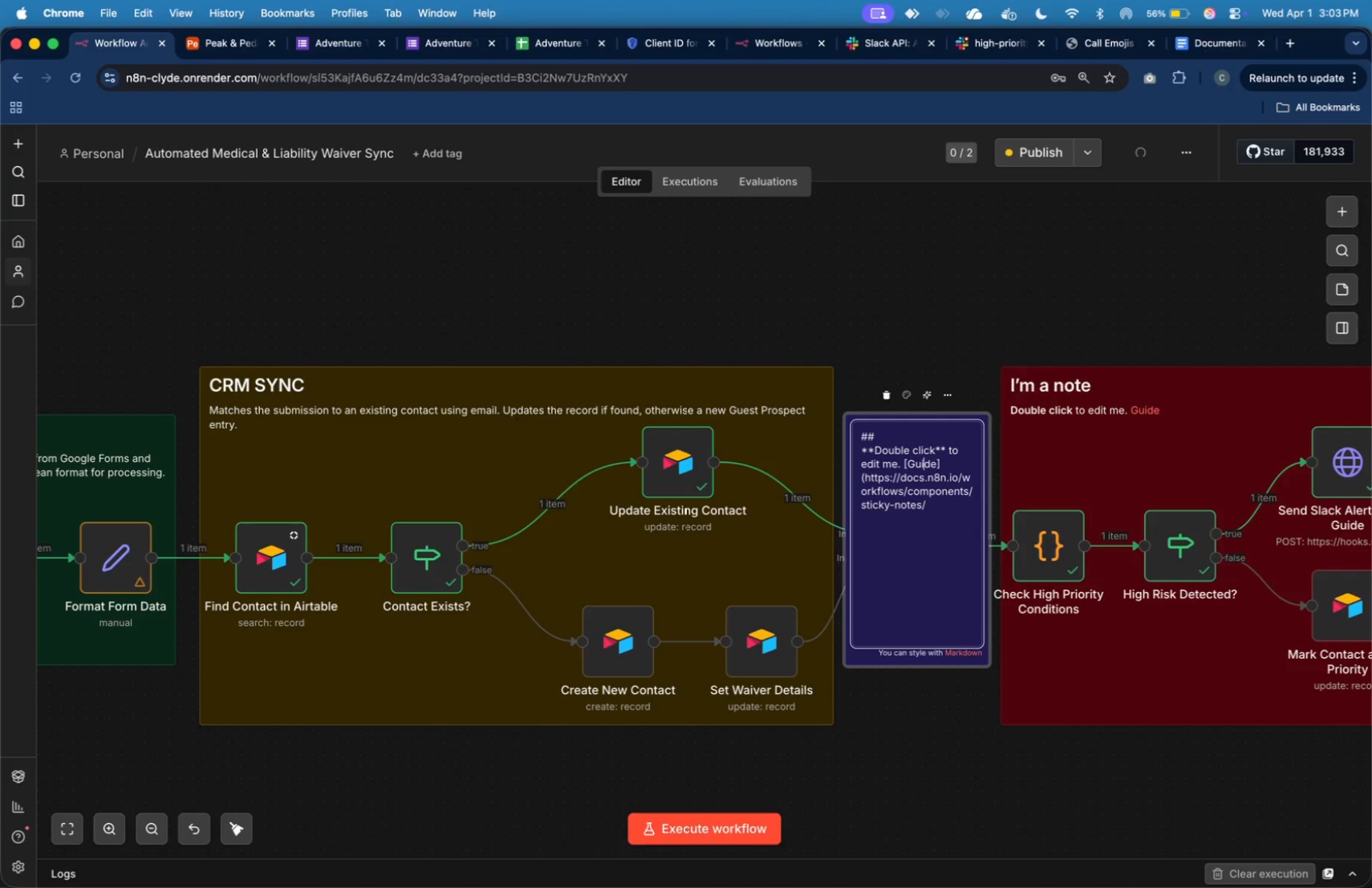 
key(ArrowUp)
 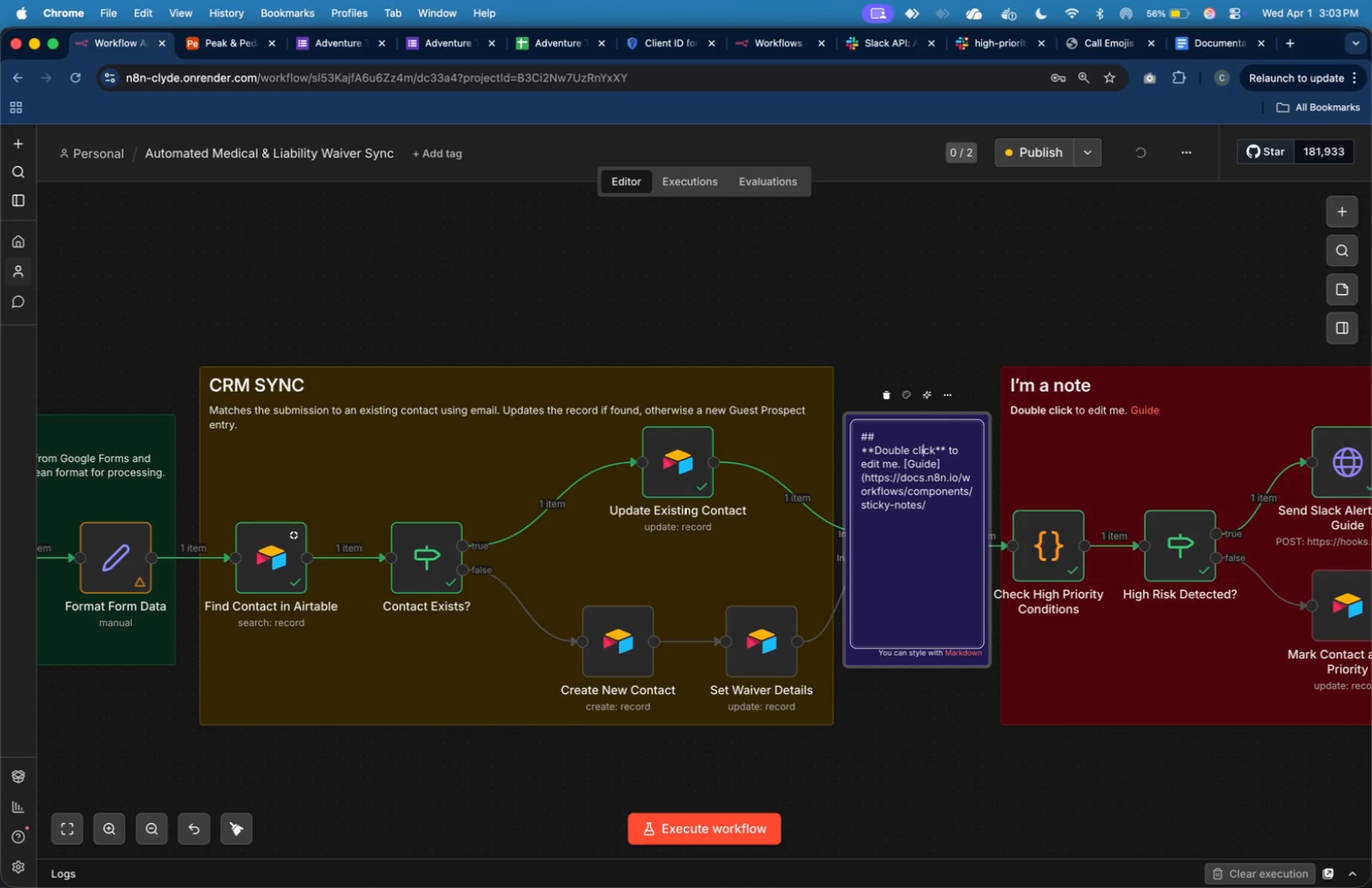 
key(ArrowUp)
 